 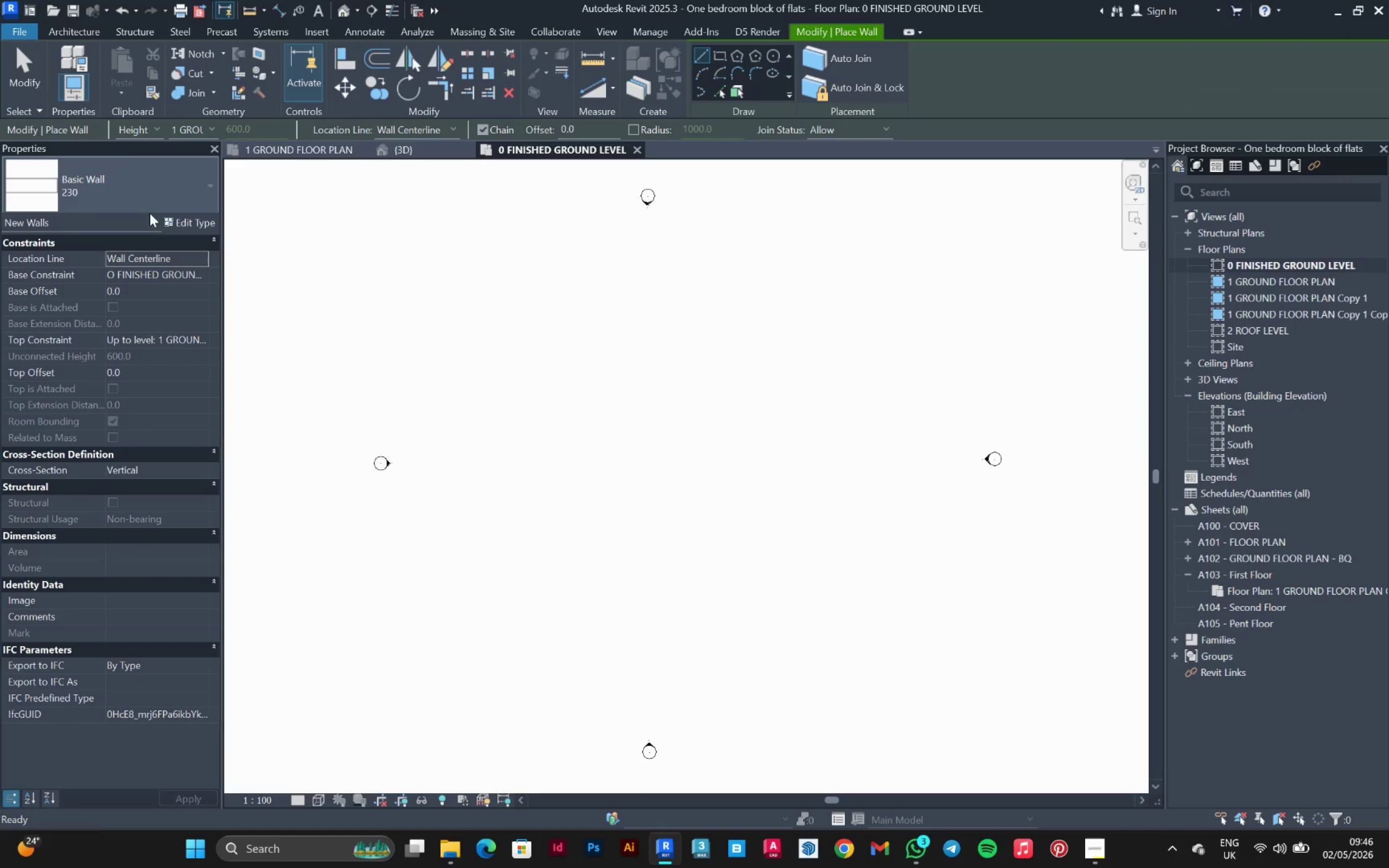 
left_click([543, 484])
 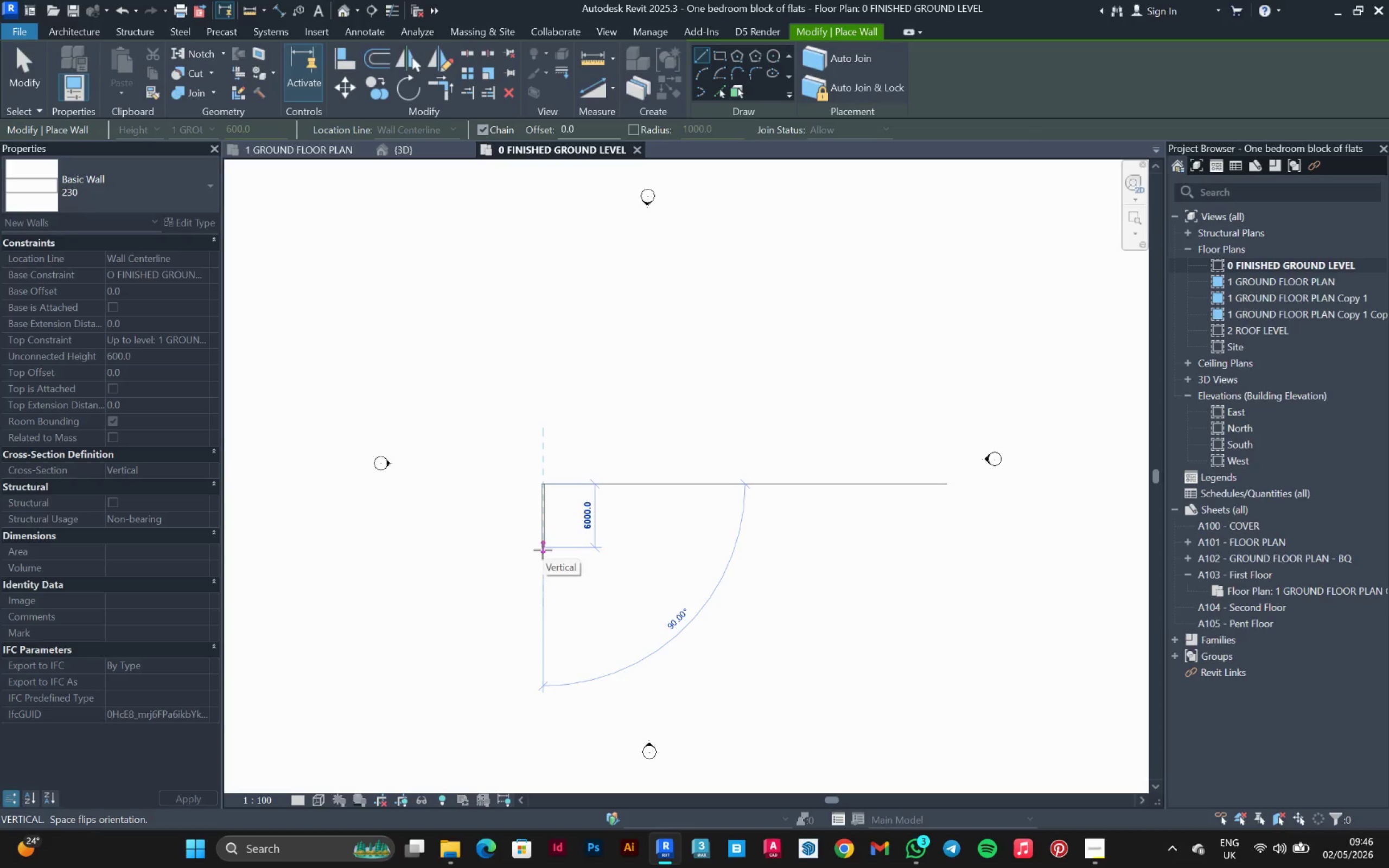 
left_click([545, 540])
 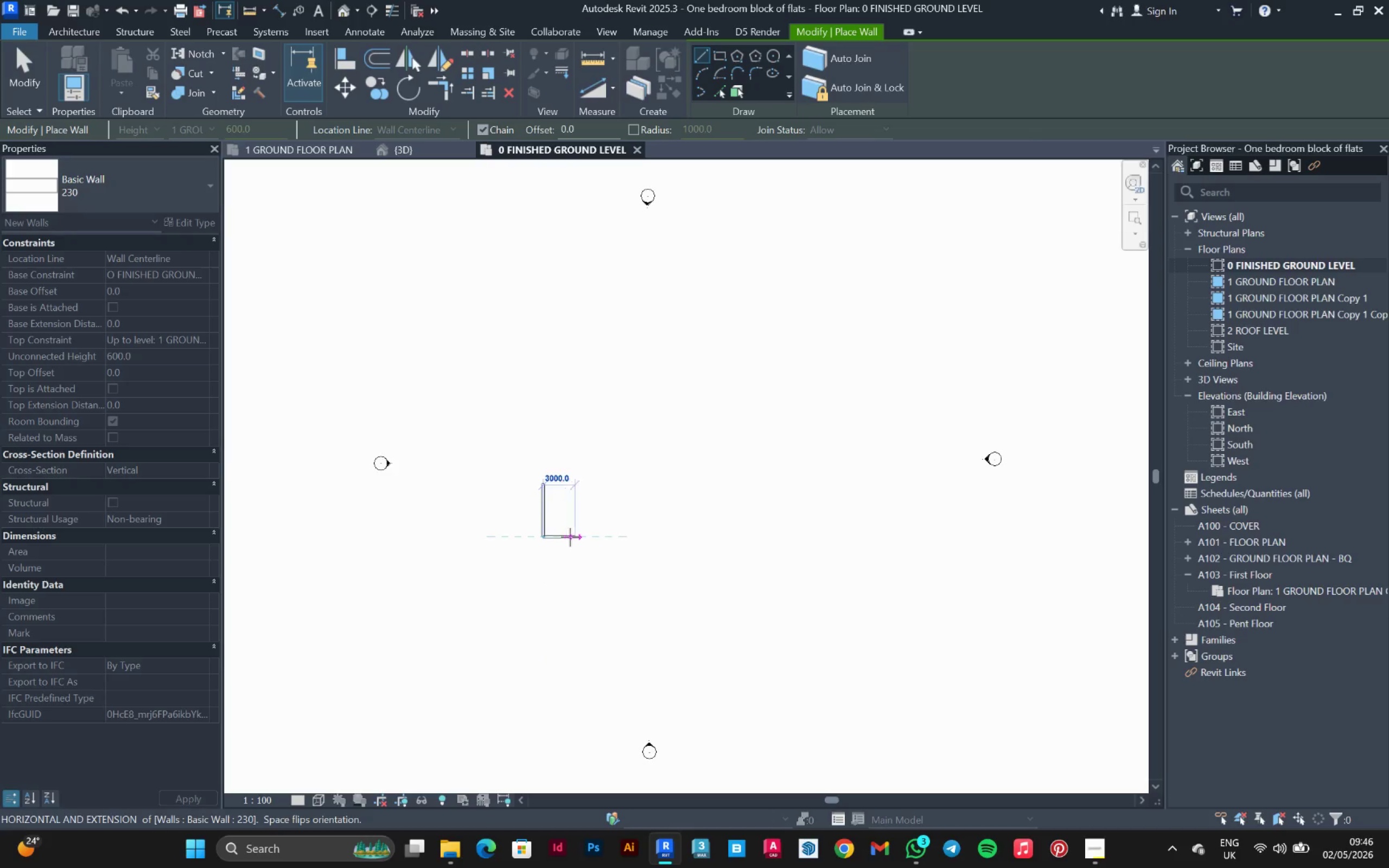 
scroll: coordinate [571, 537], scroll_direction: up, amount: 3.0
 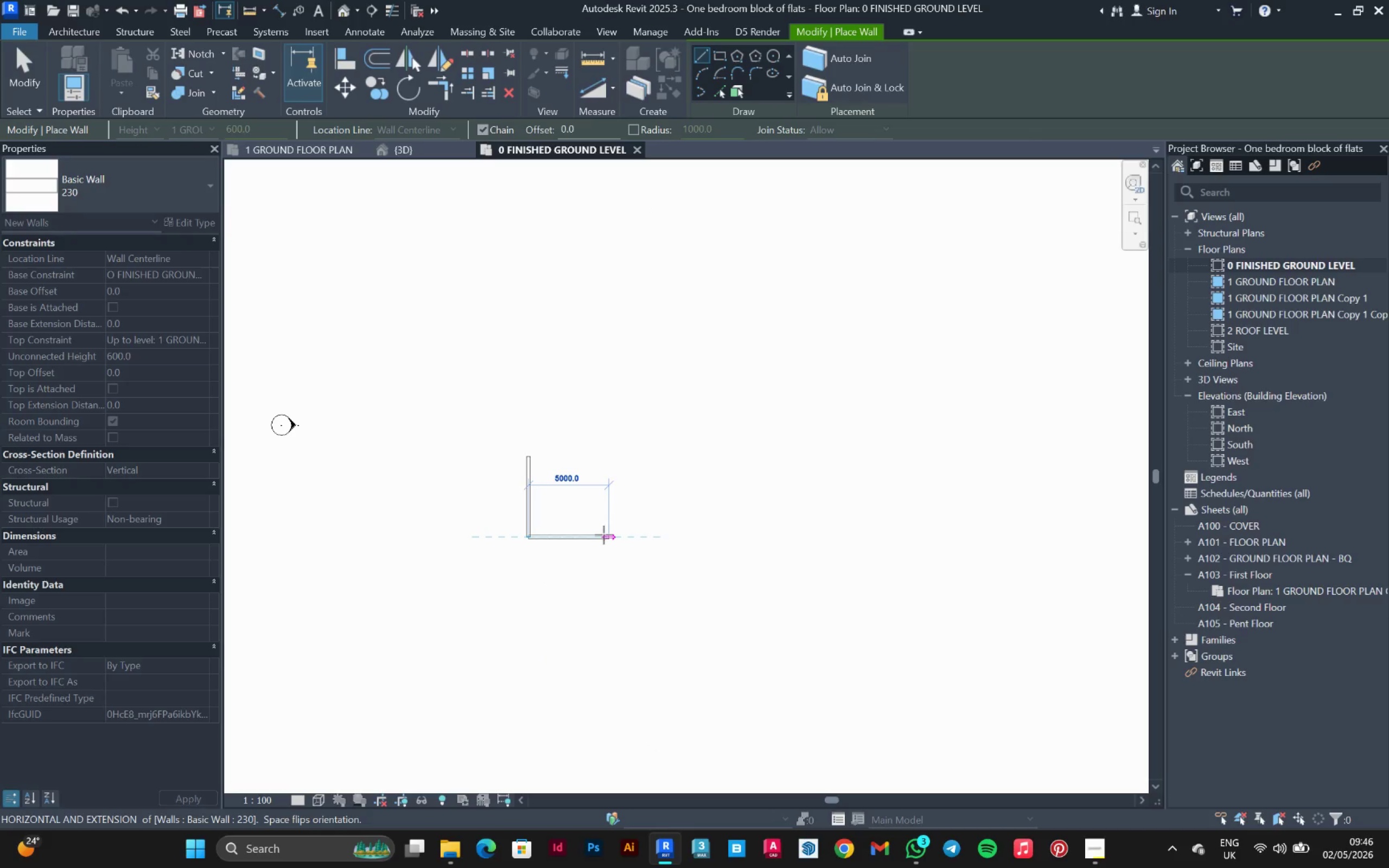 
left_click([604, 535])
 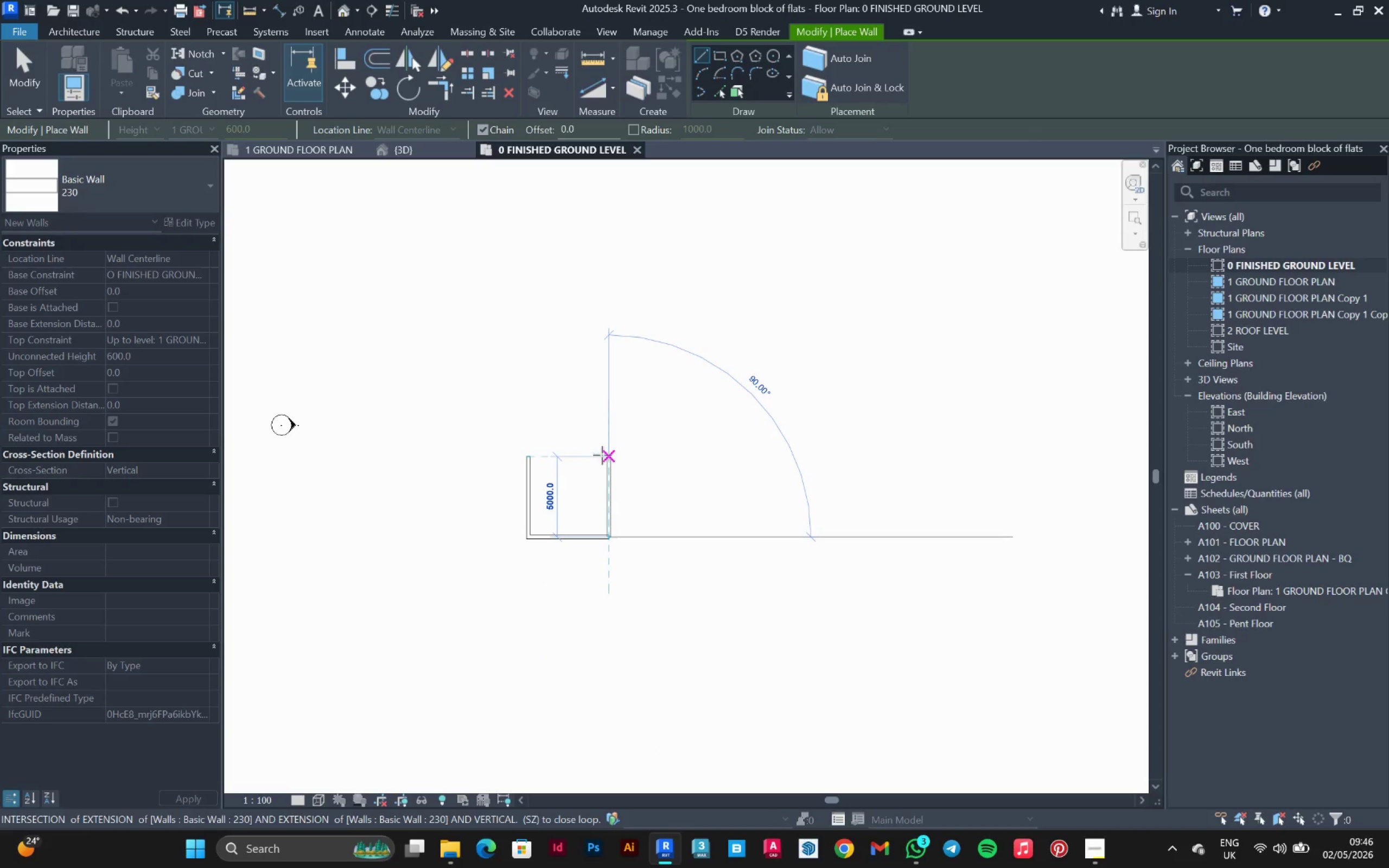 
left_click([602, 455])
 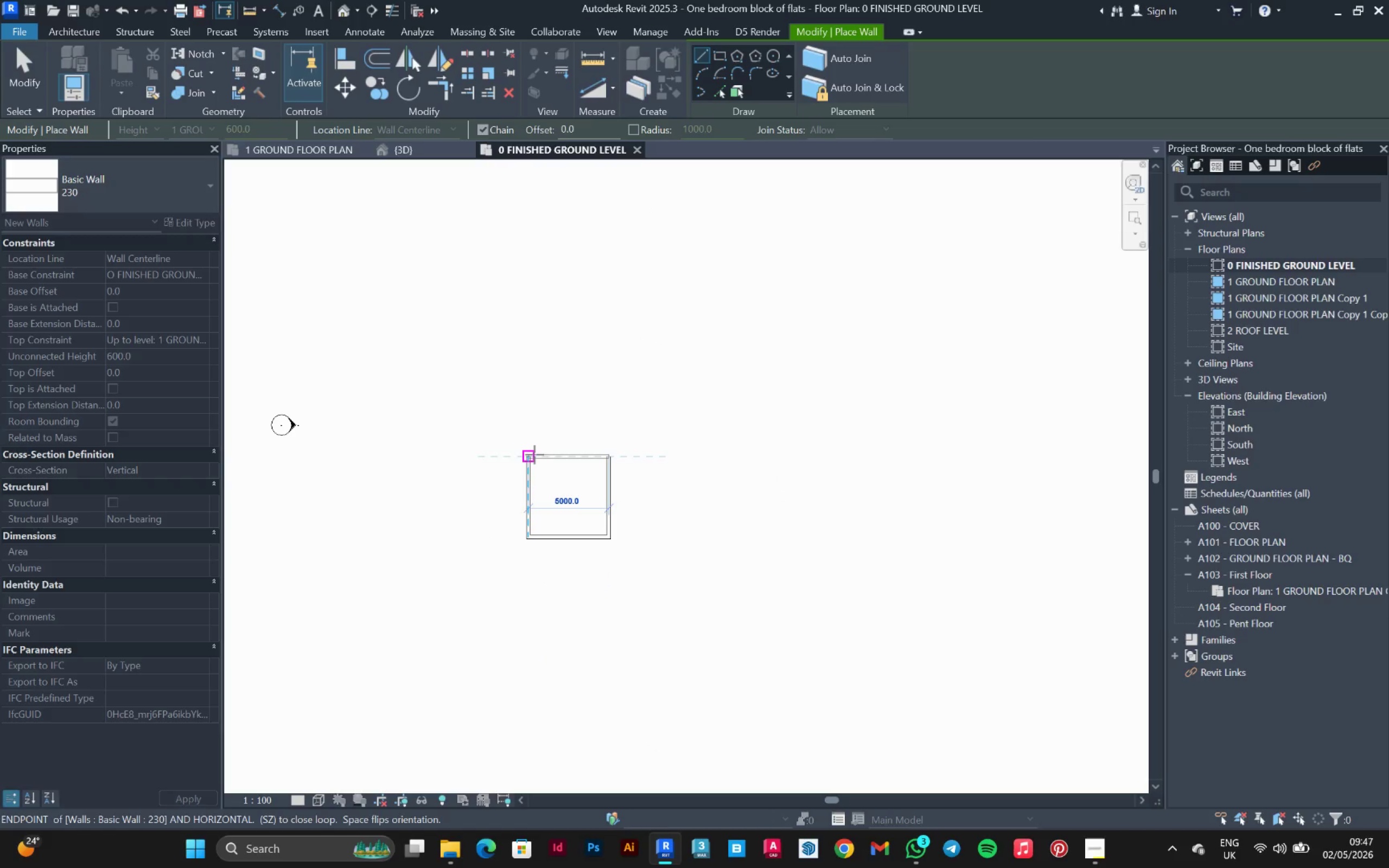 
left_click([534, 455])
 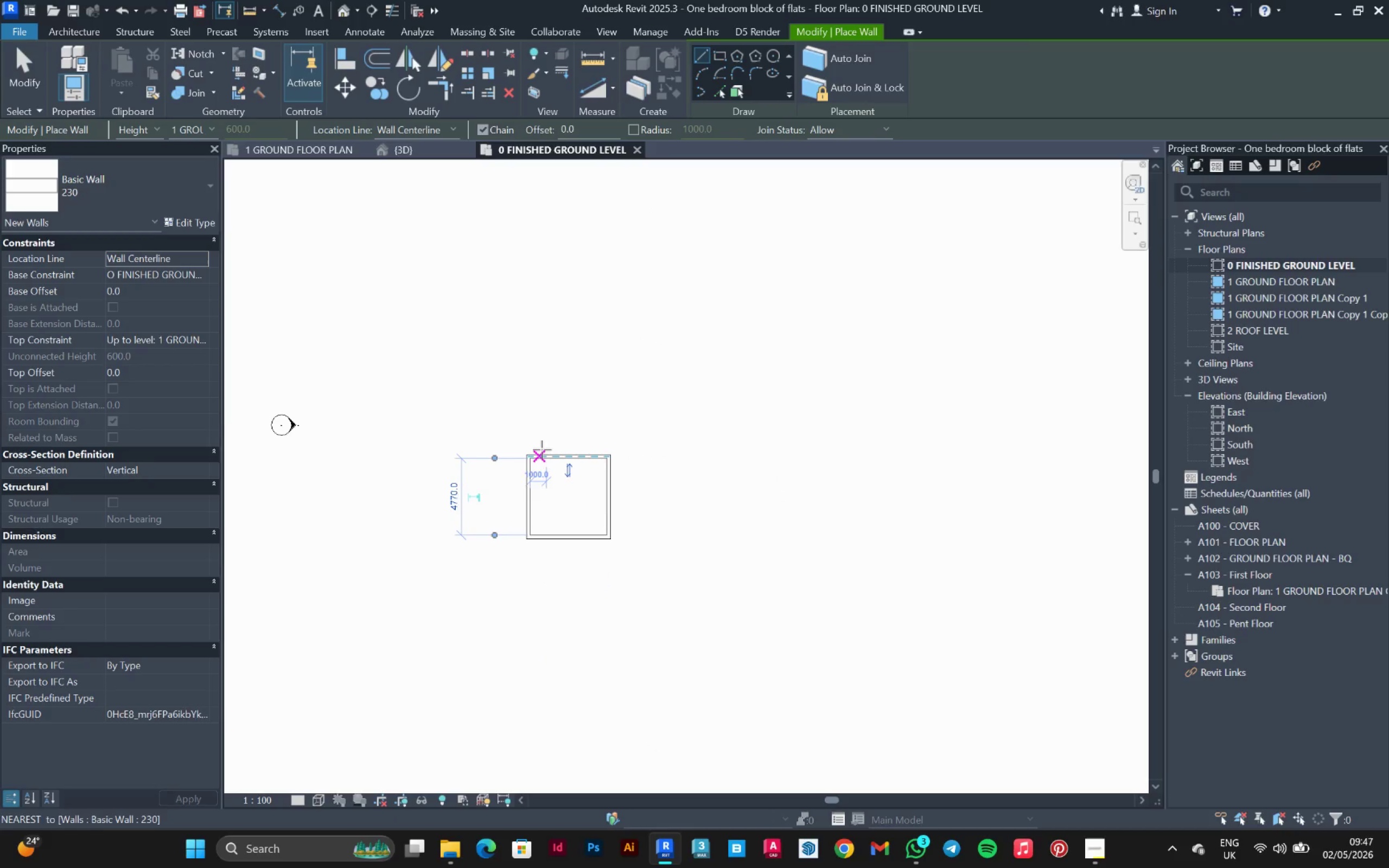 
scroll: coordinate [549, 447], scroll_direction: up, amount: 2.0
 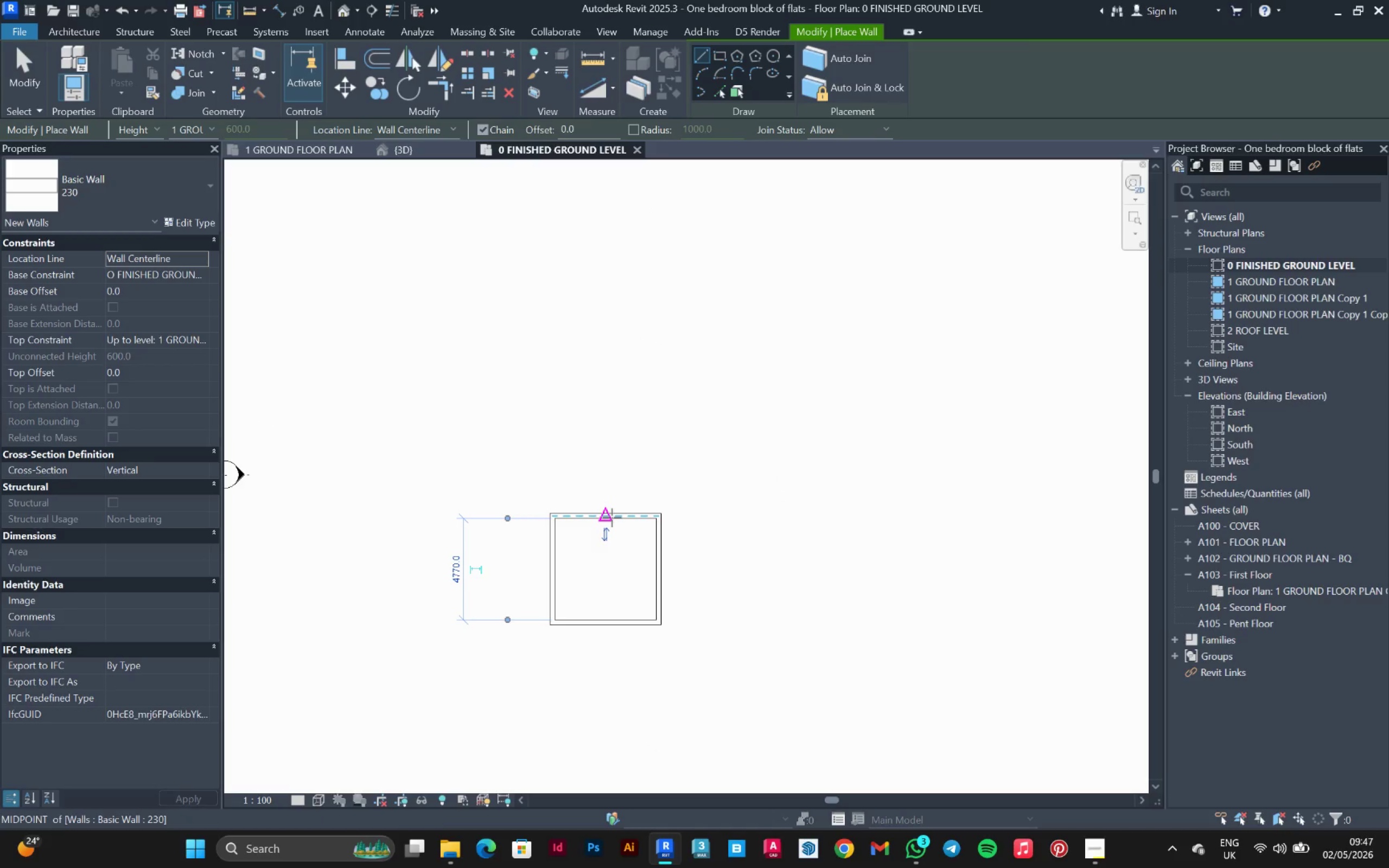 
left_click([547, 516])
 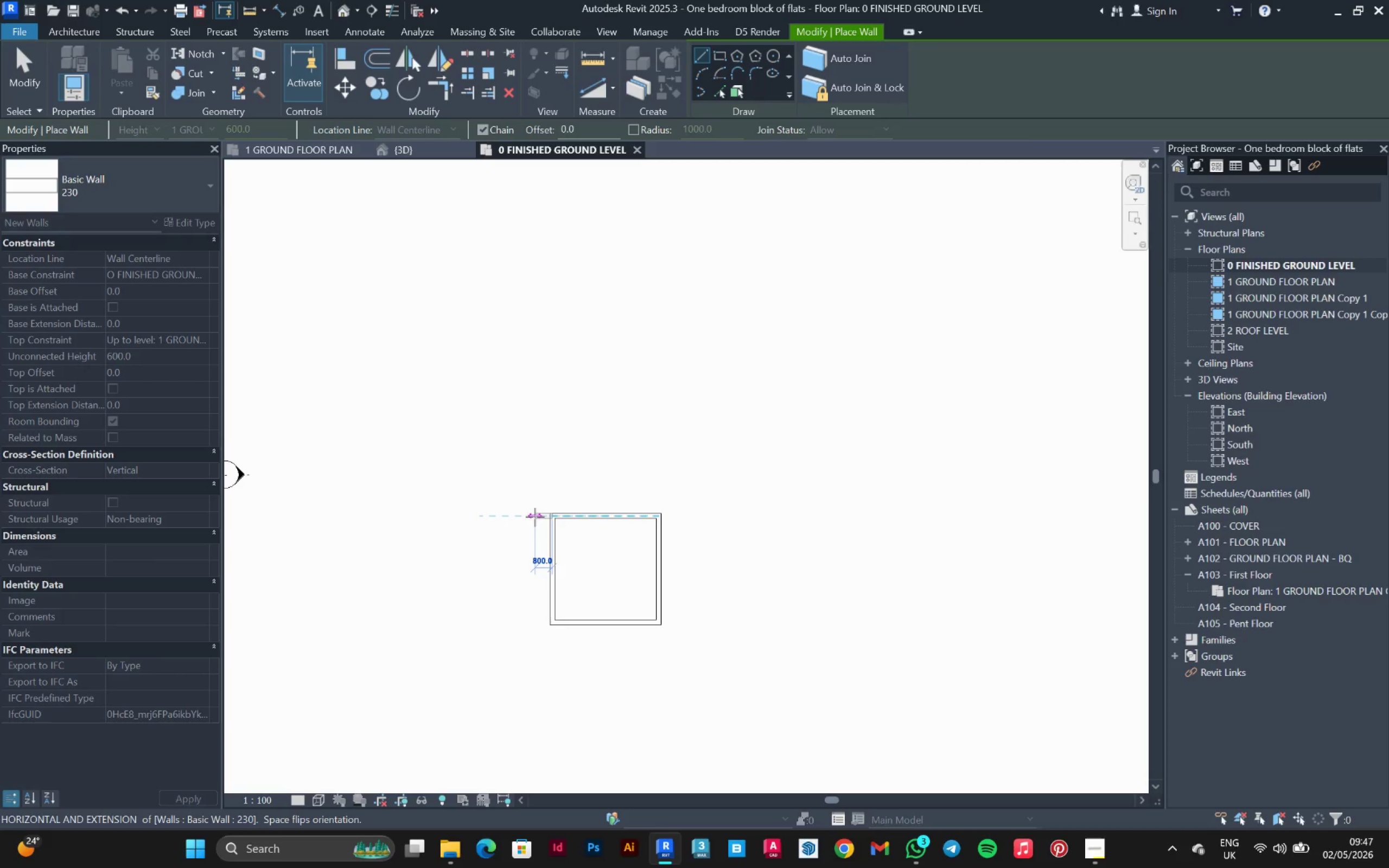 
left_click([535, 517])
 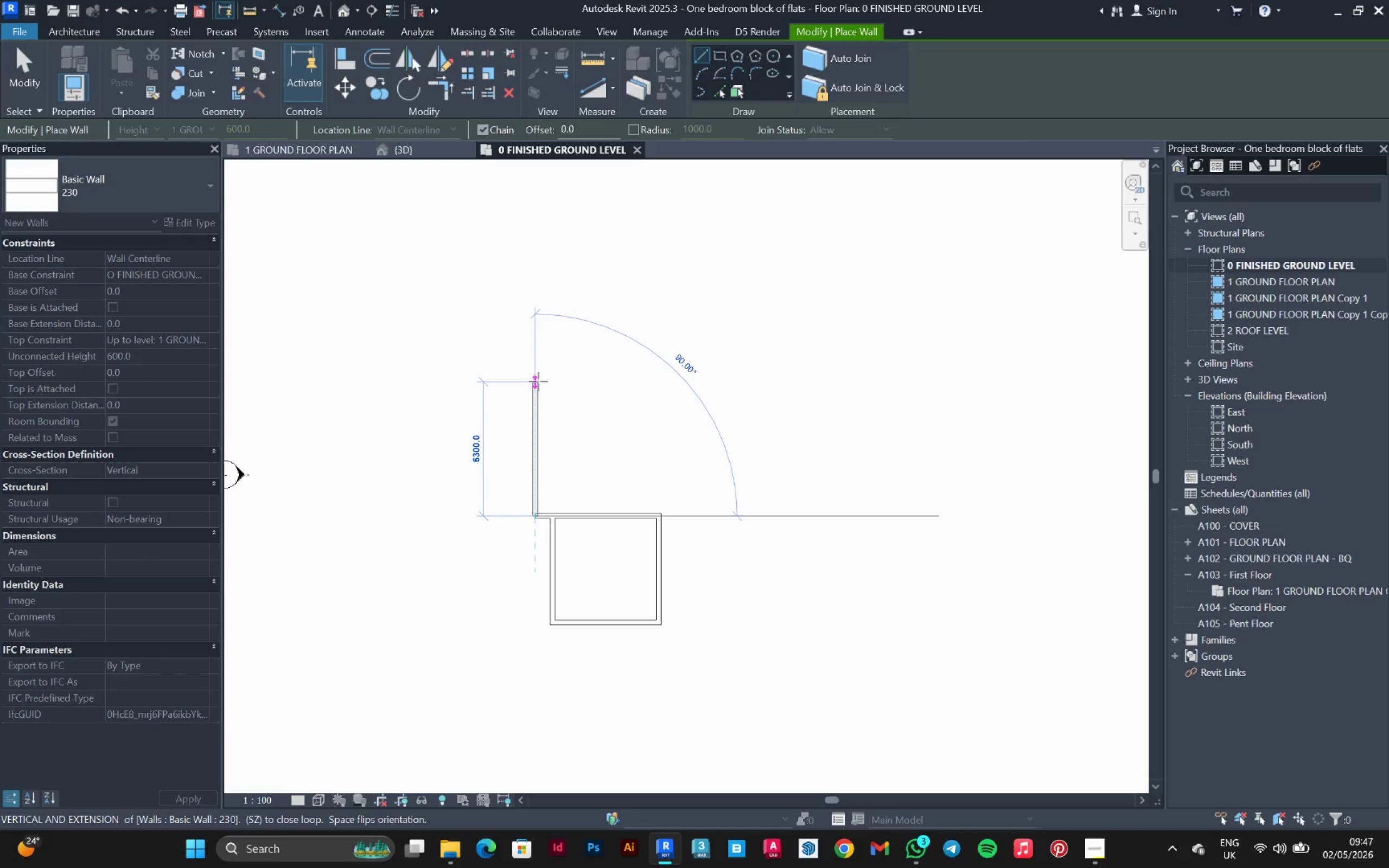 
left_click([538, 381])
 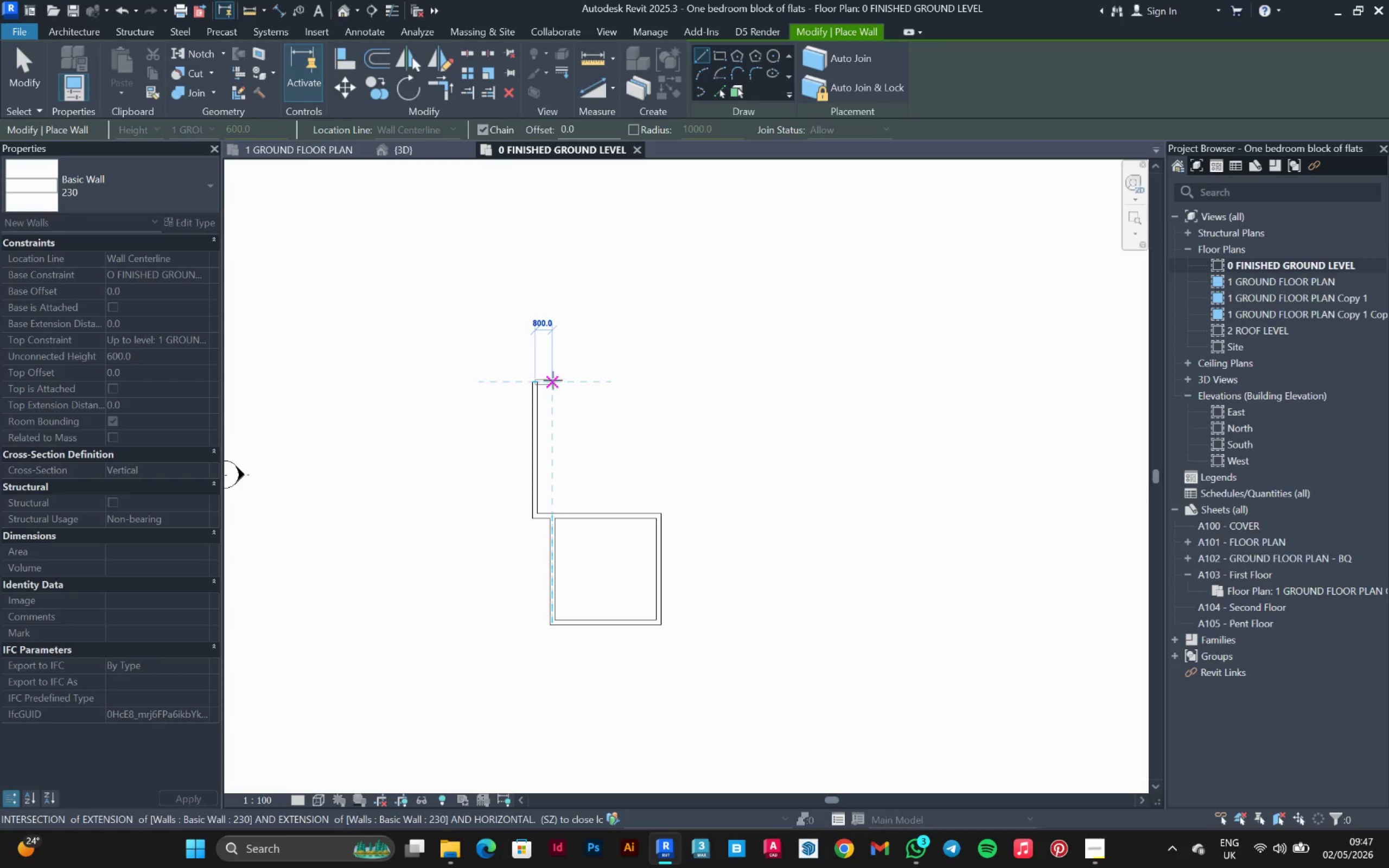 
left_click([552, 380])
 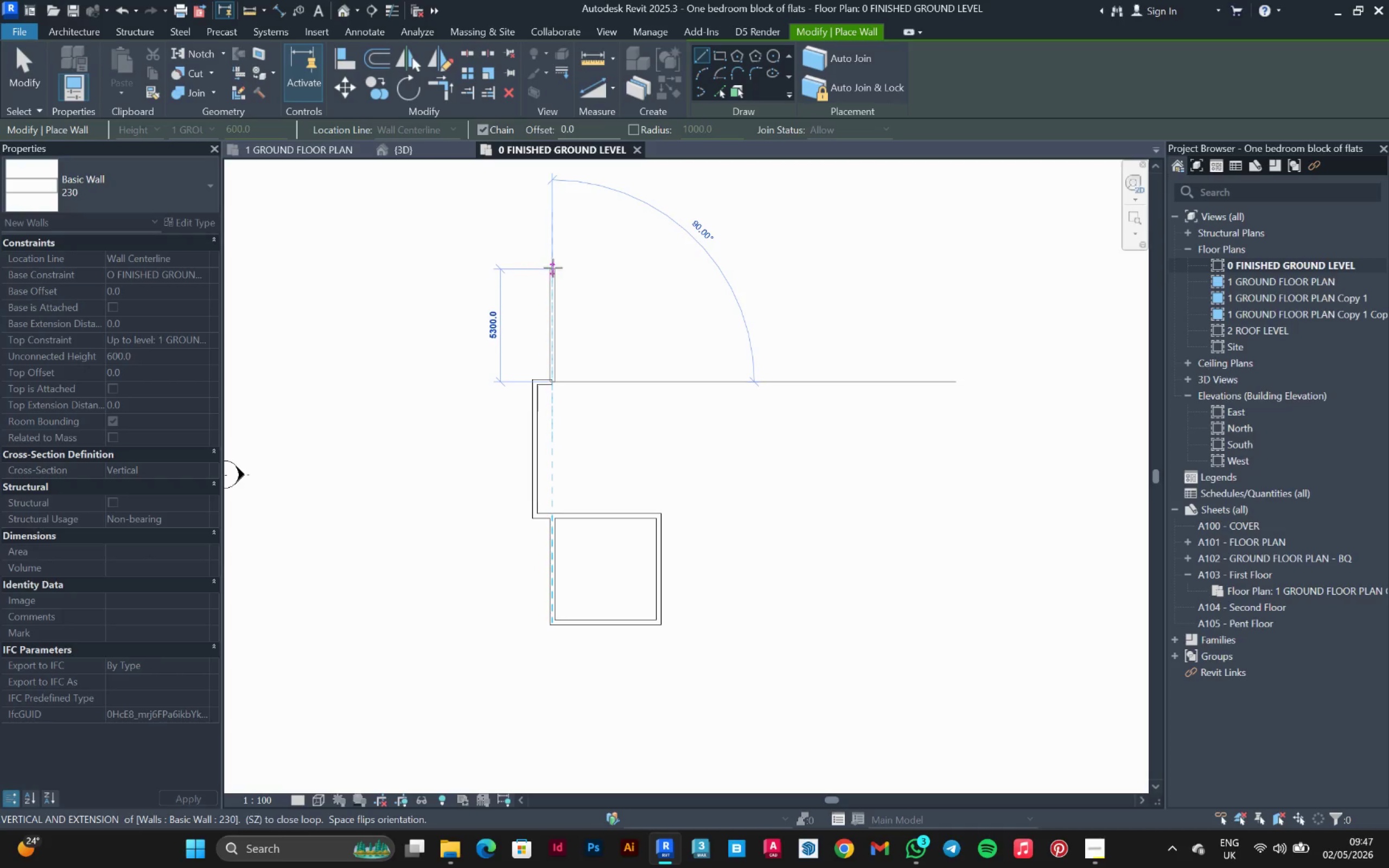 
left_click([553, 268])
 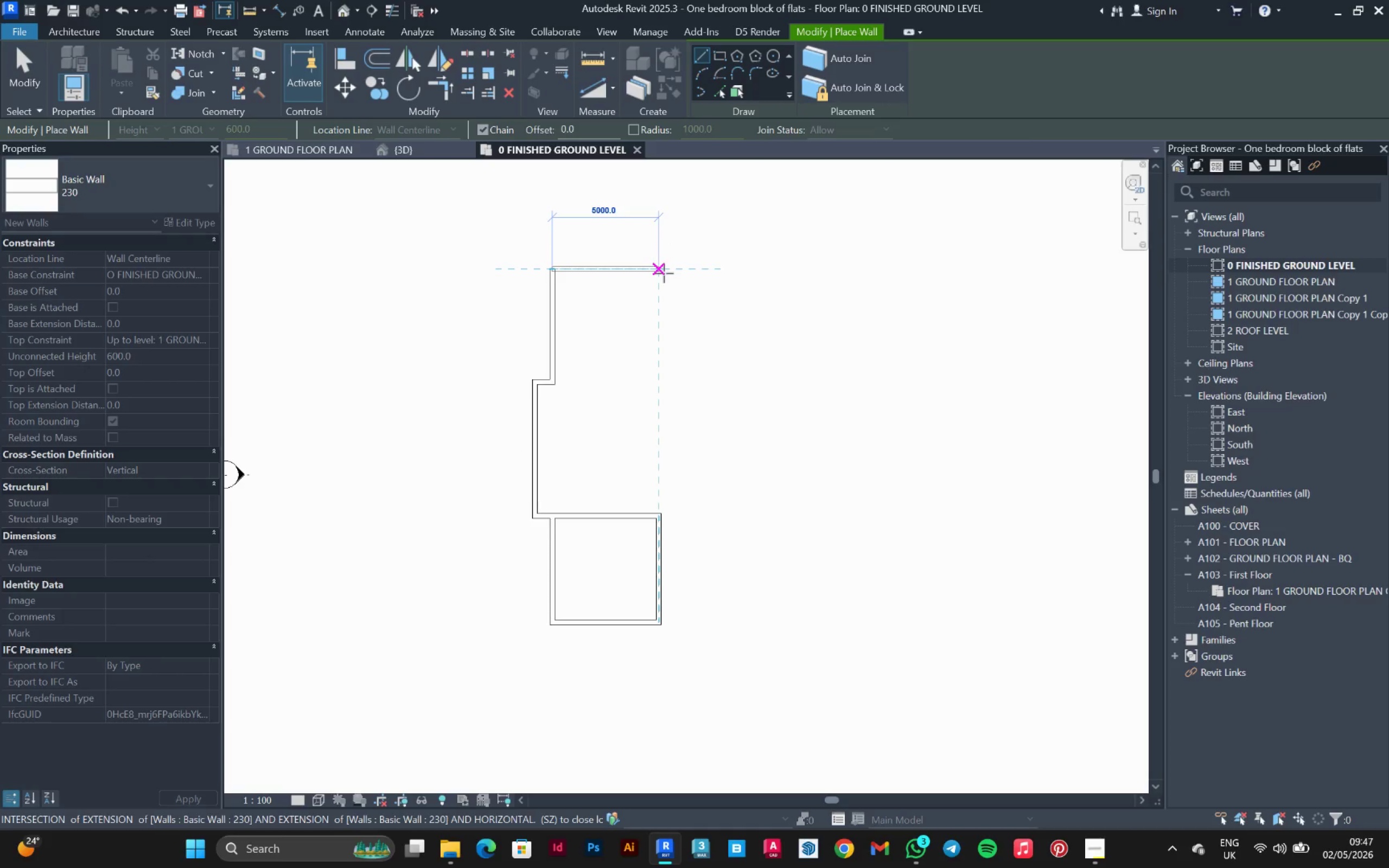 
left_click([659, 273])
 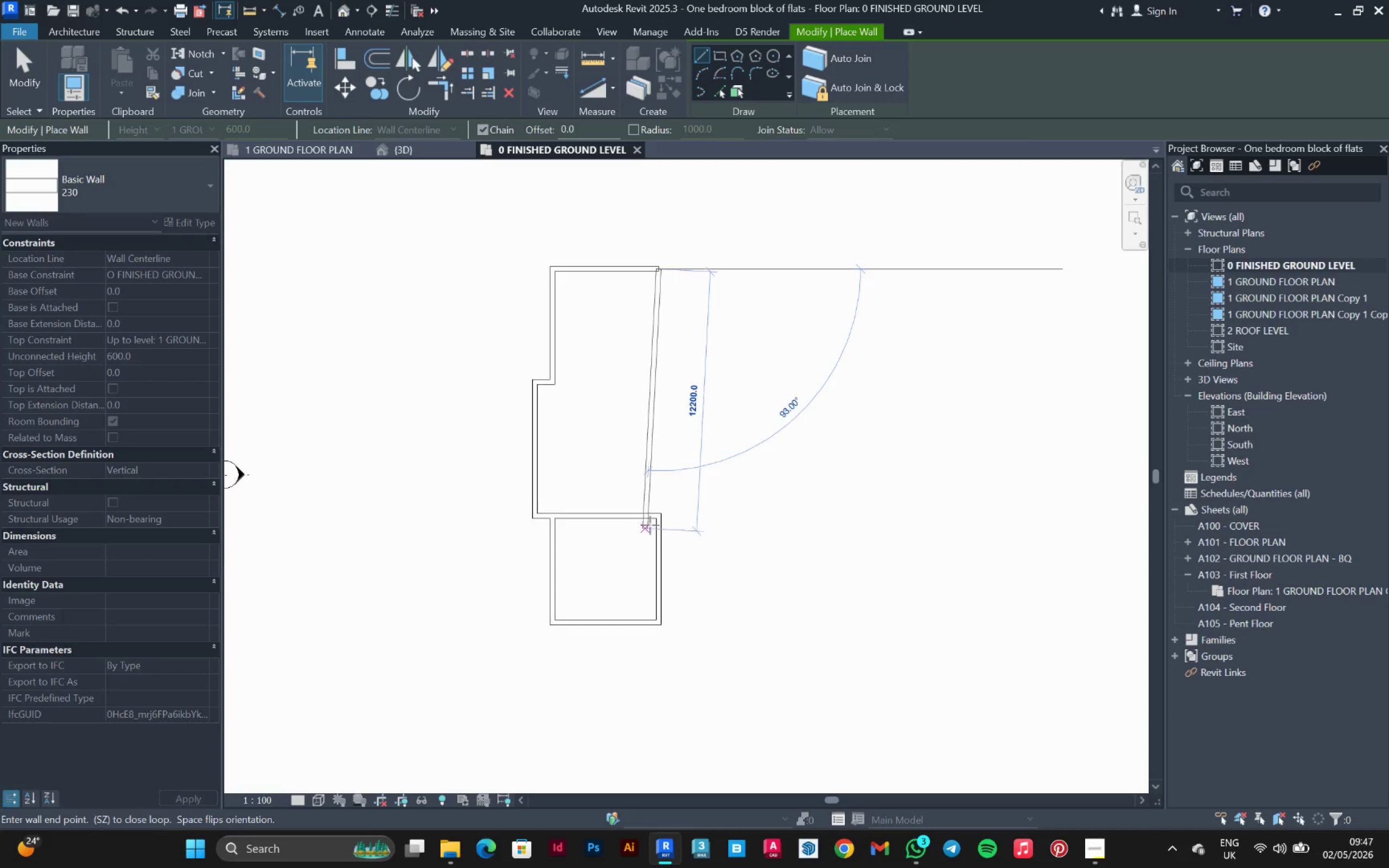 
left_click([660, 514])
 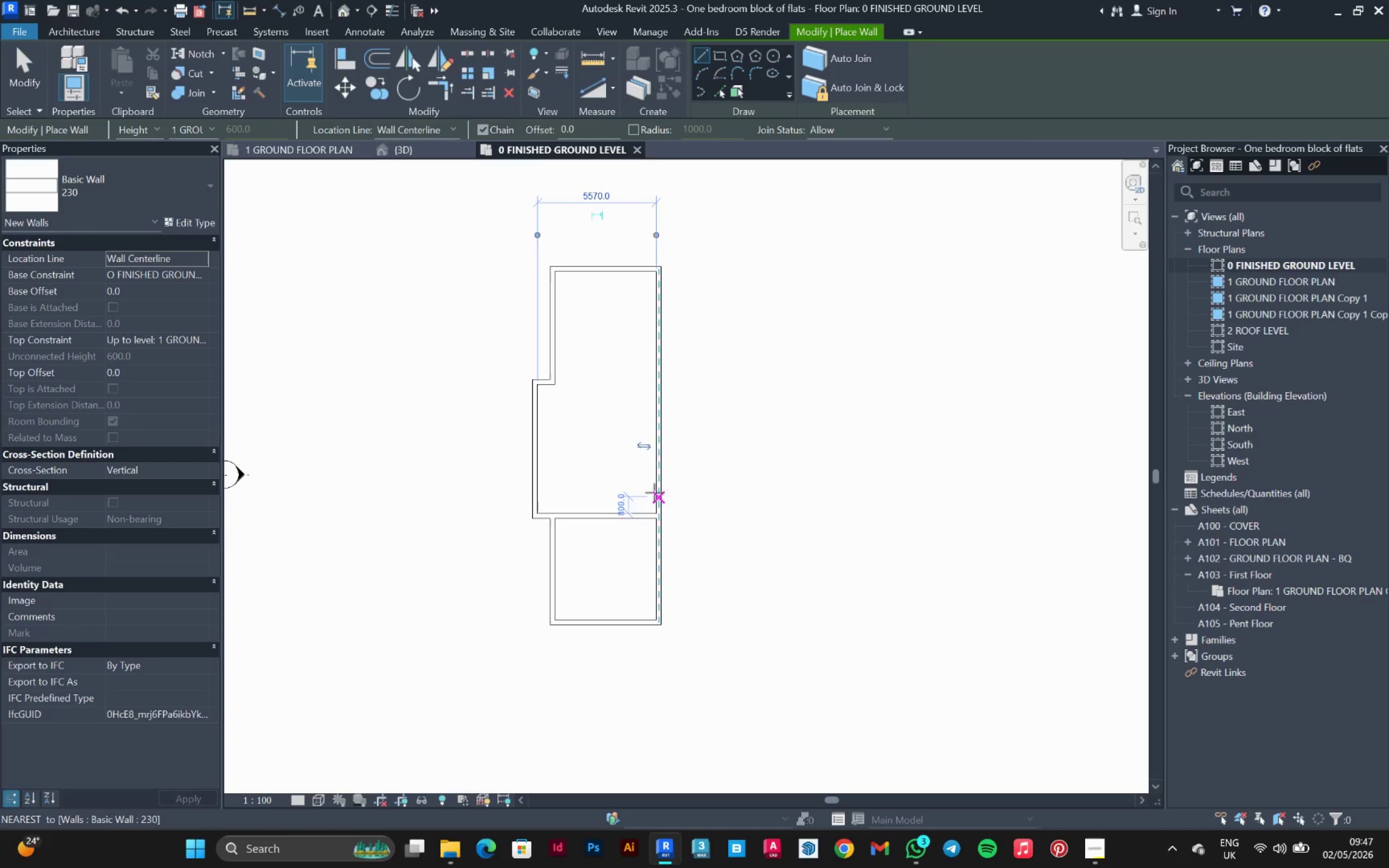 
scroll: coordinate [653, 478], scroll_direction: up, amount: 3.0
 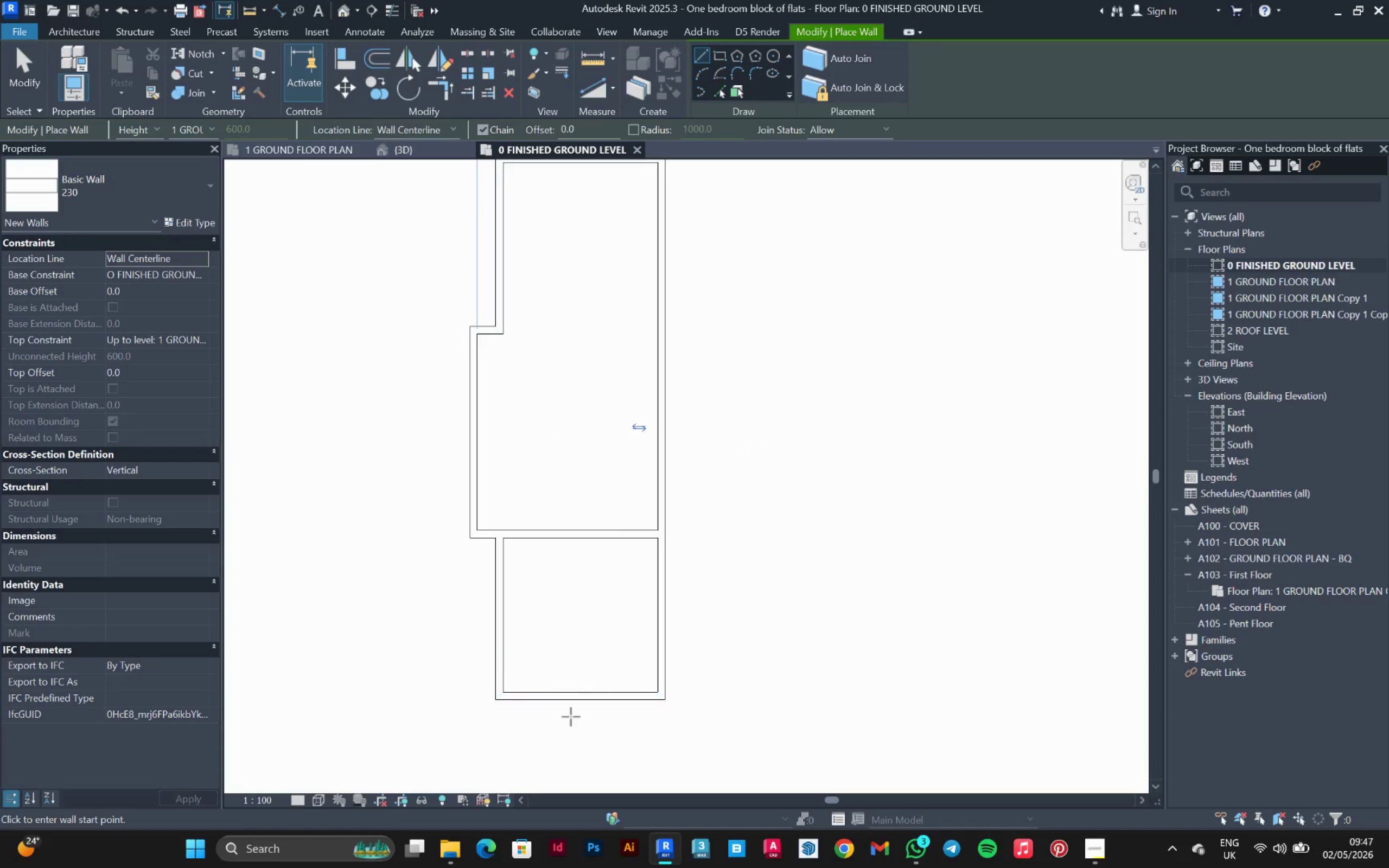 
mouse_move([575, 688])
 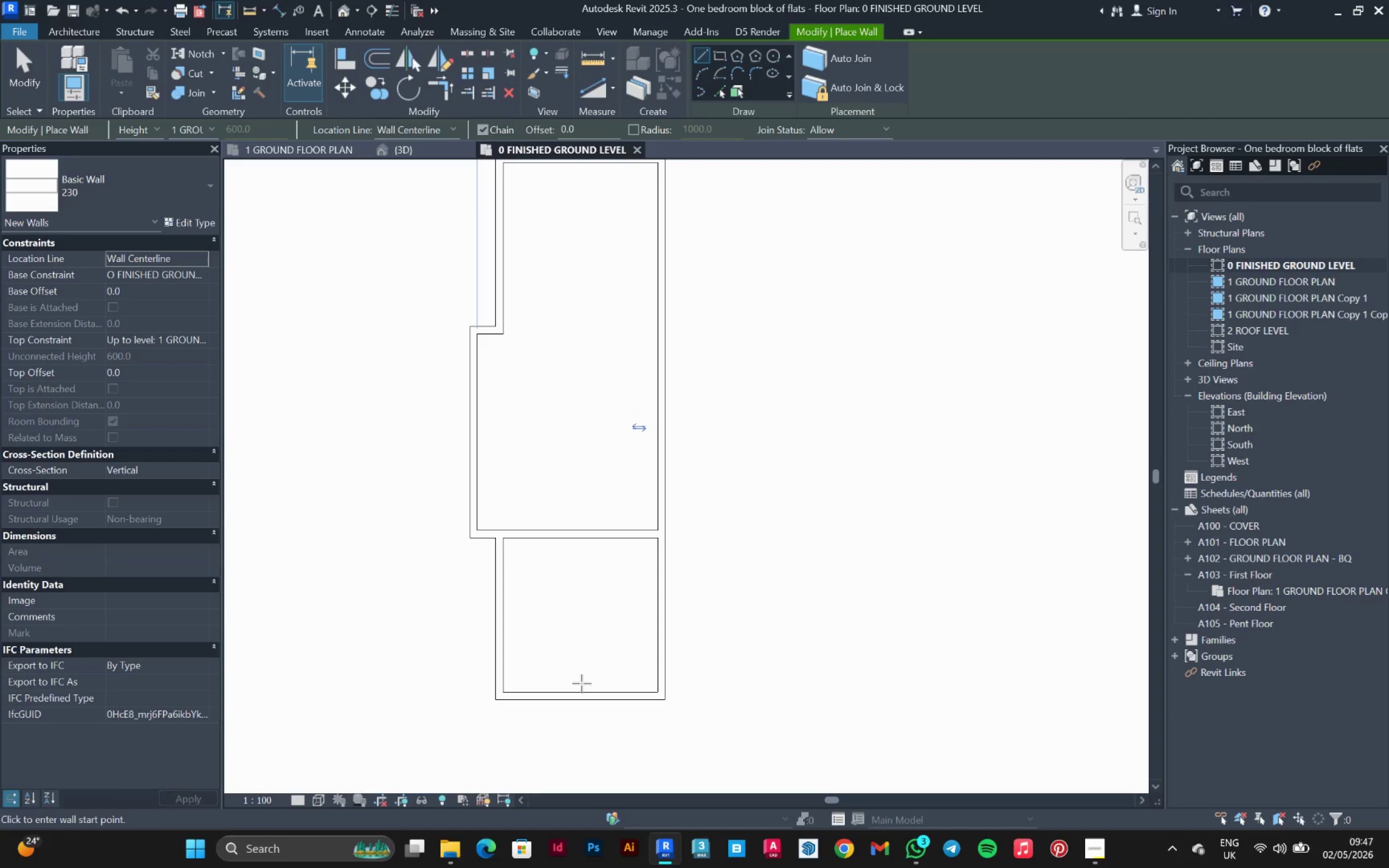 
key(Escape)
 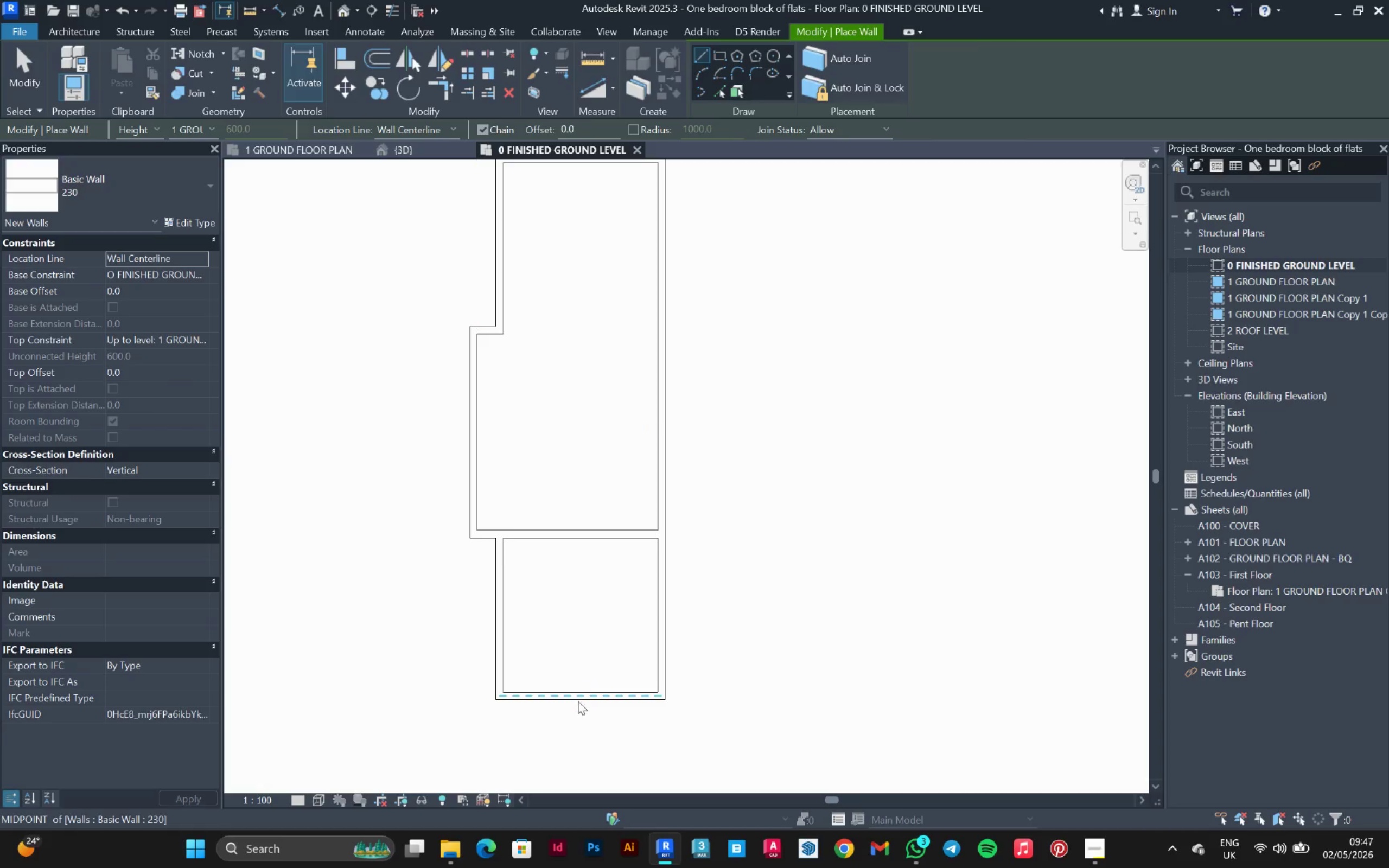 
key(Escape)
 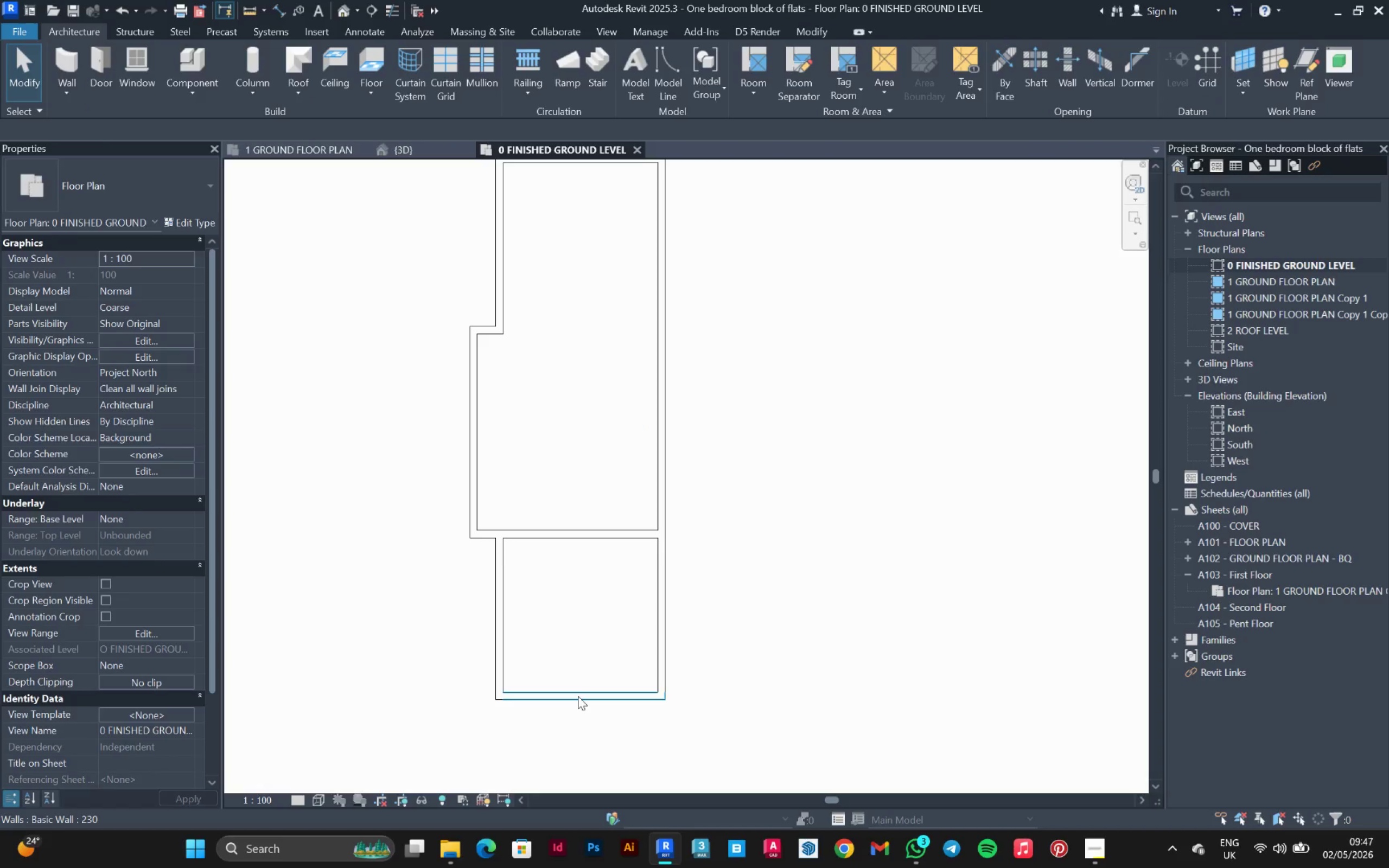 
left_click([578, 696])
 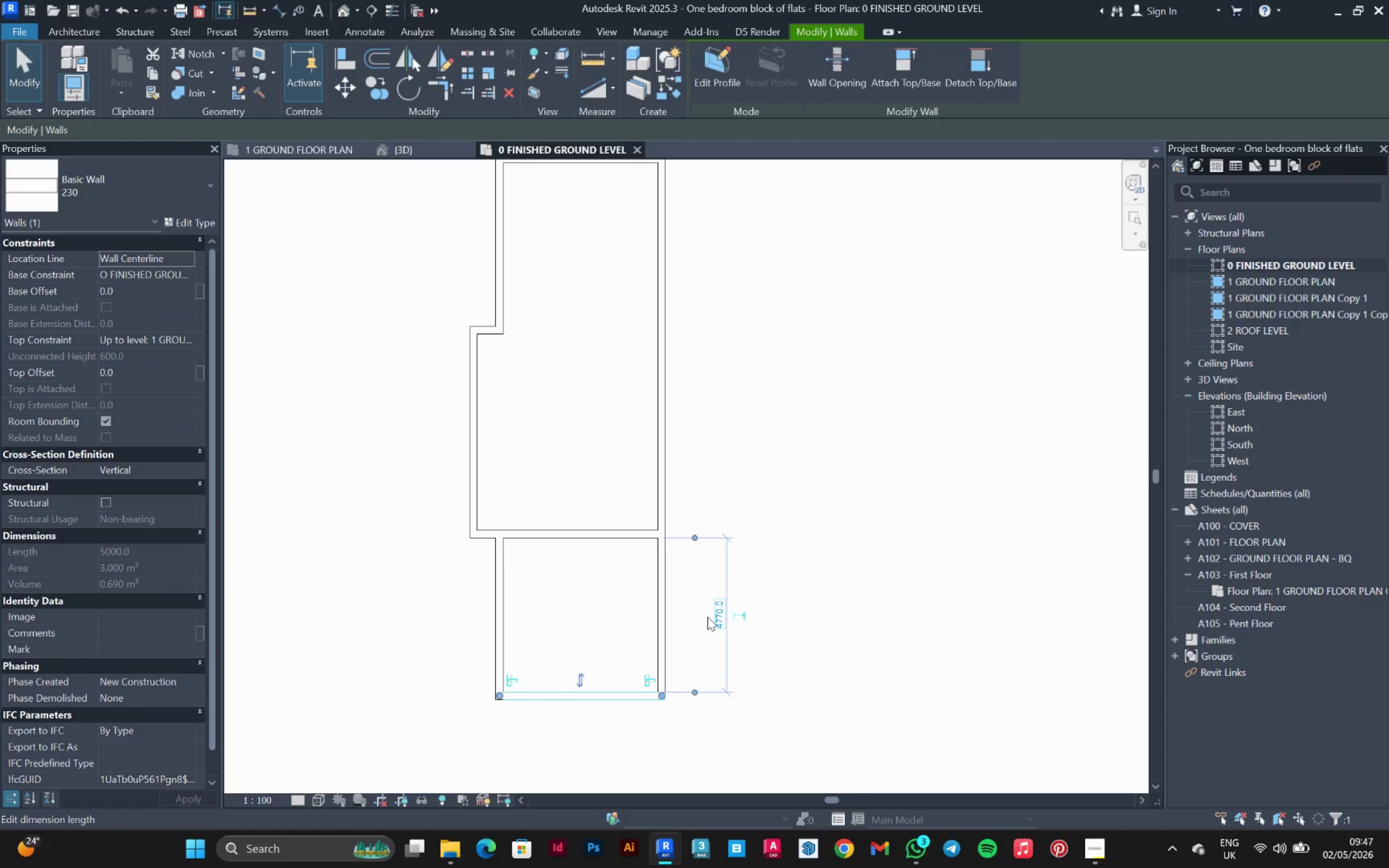 
left_click([713, 615])
 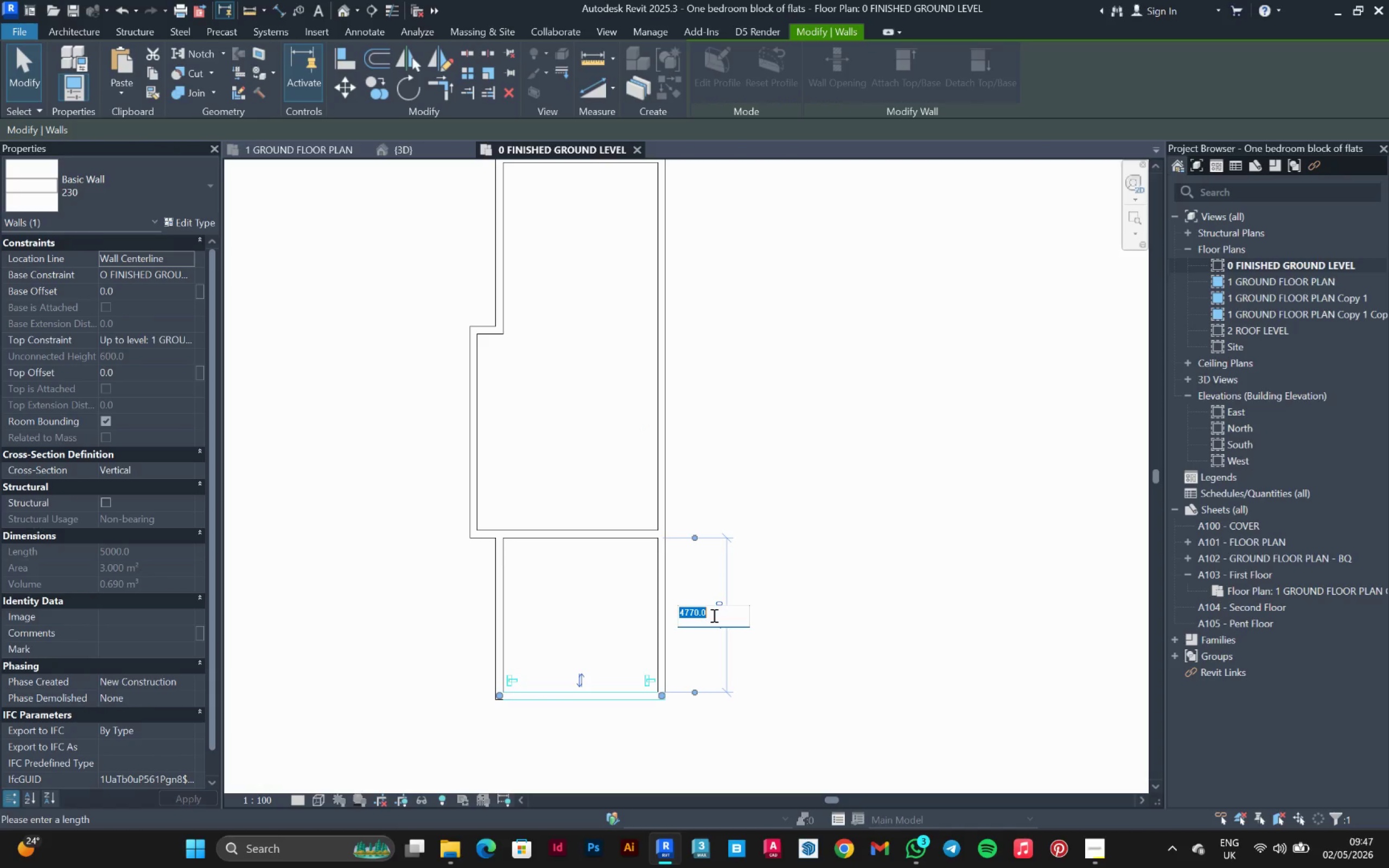 
type(3600)
 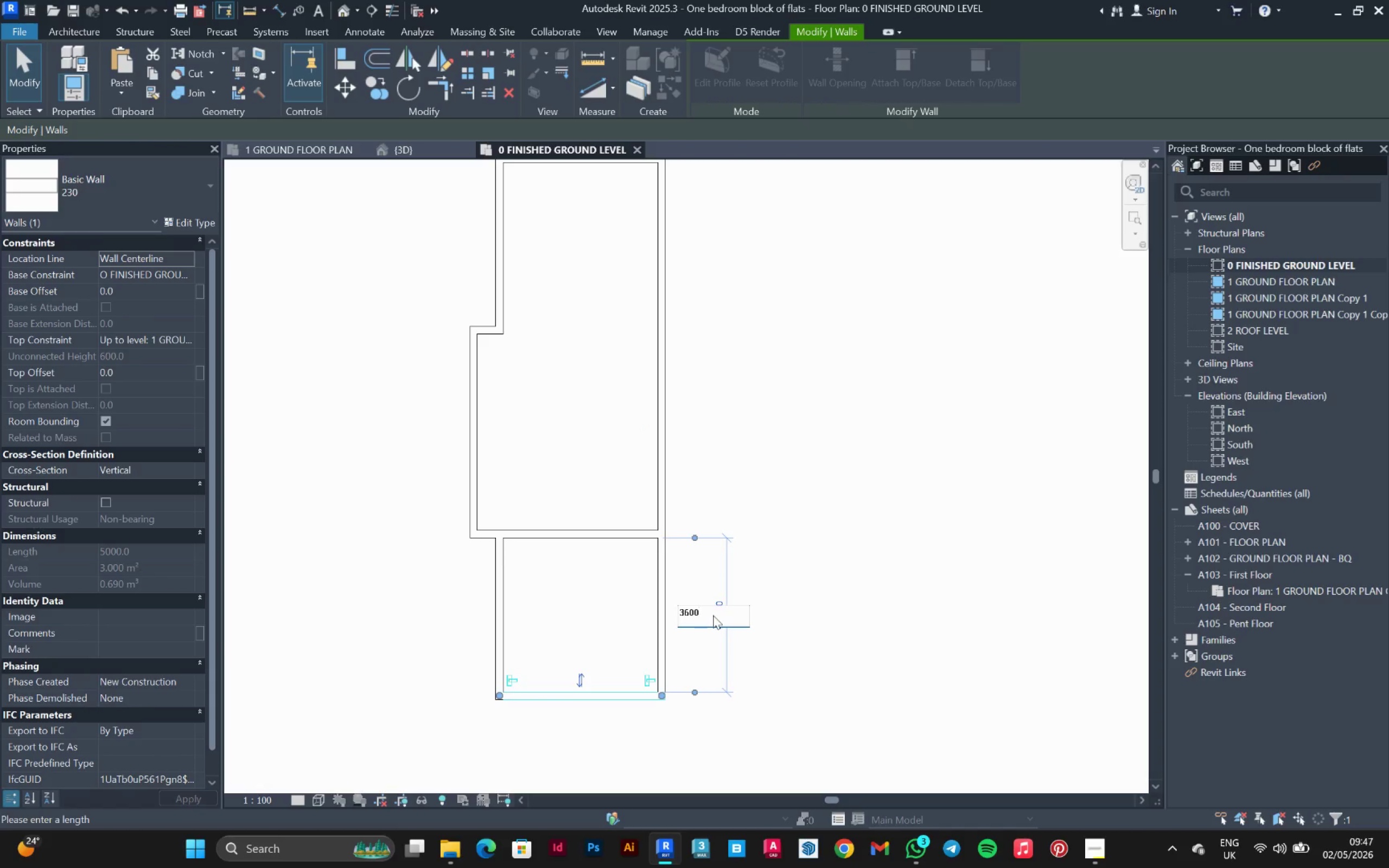 
key(Enter)
 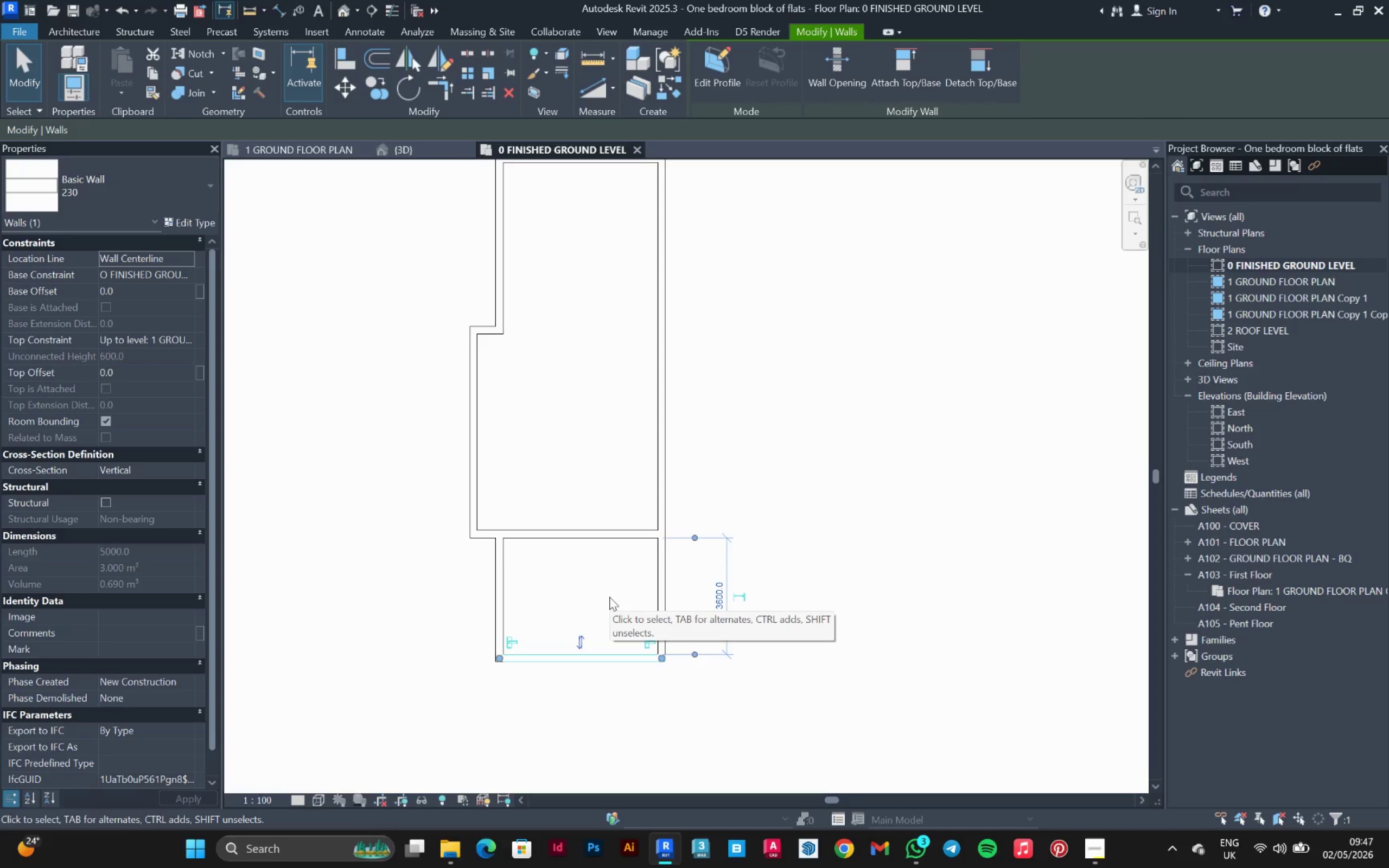 
left_click([650, 603])
 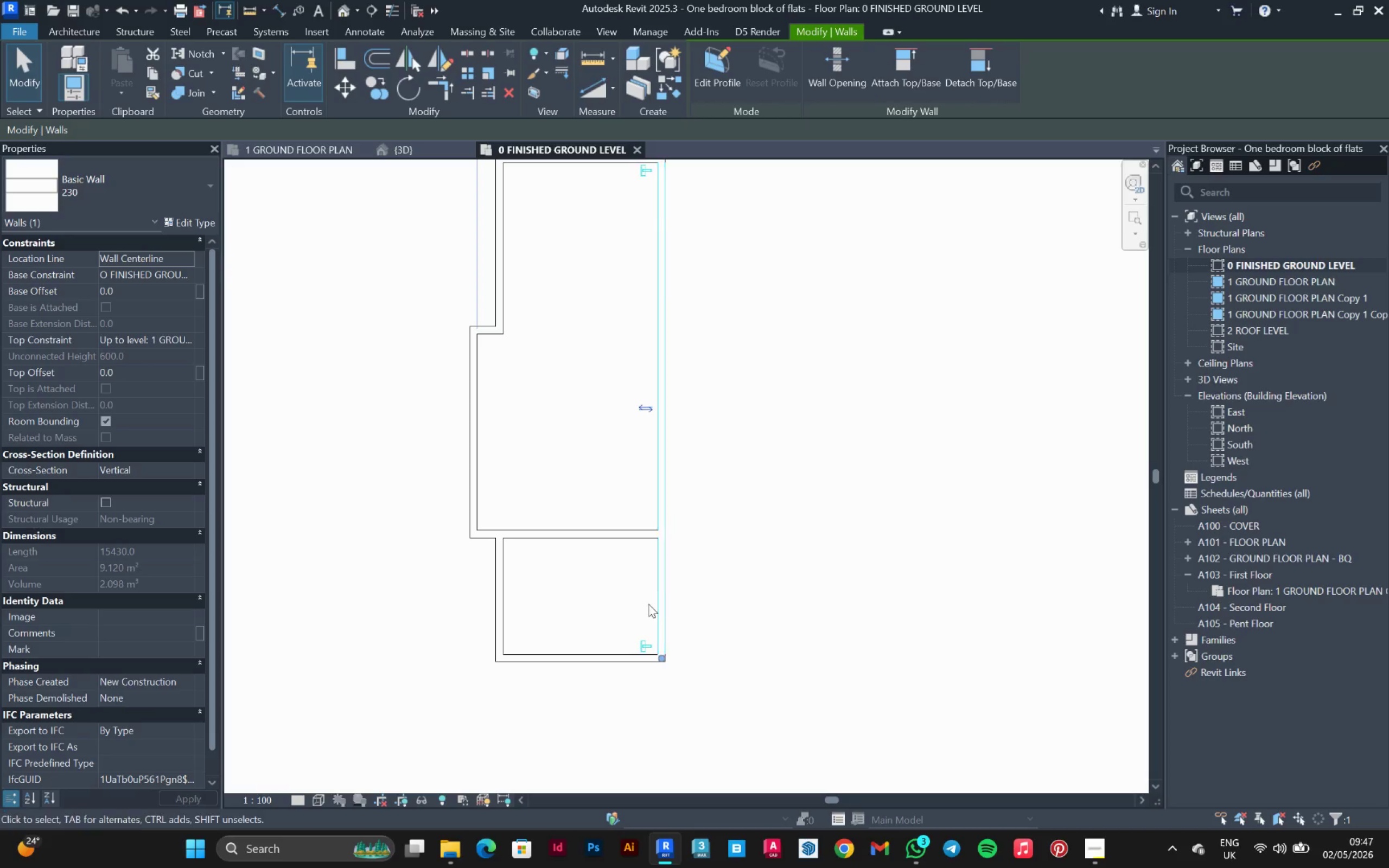 
scroll: coordinate [646, 609], scroll_direction: down, amount: 3.0
 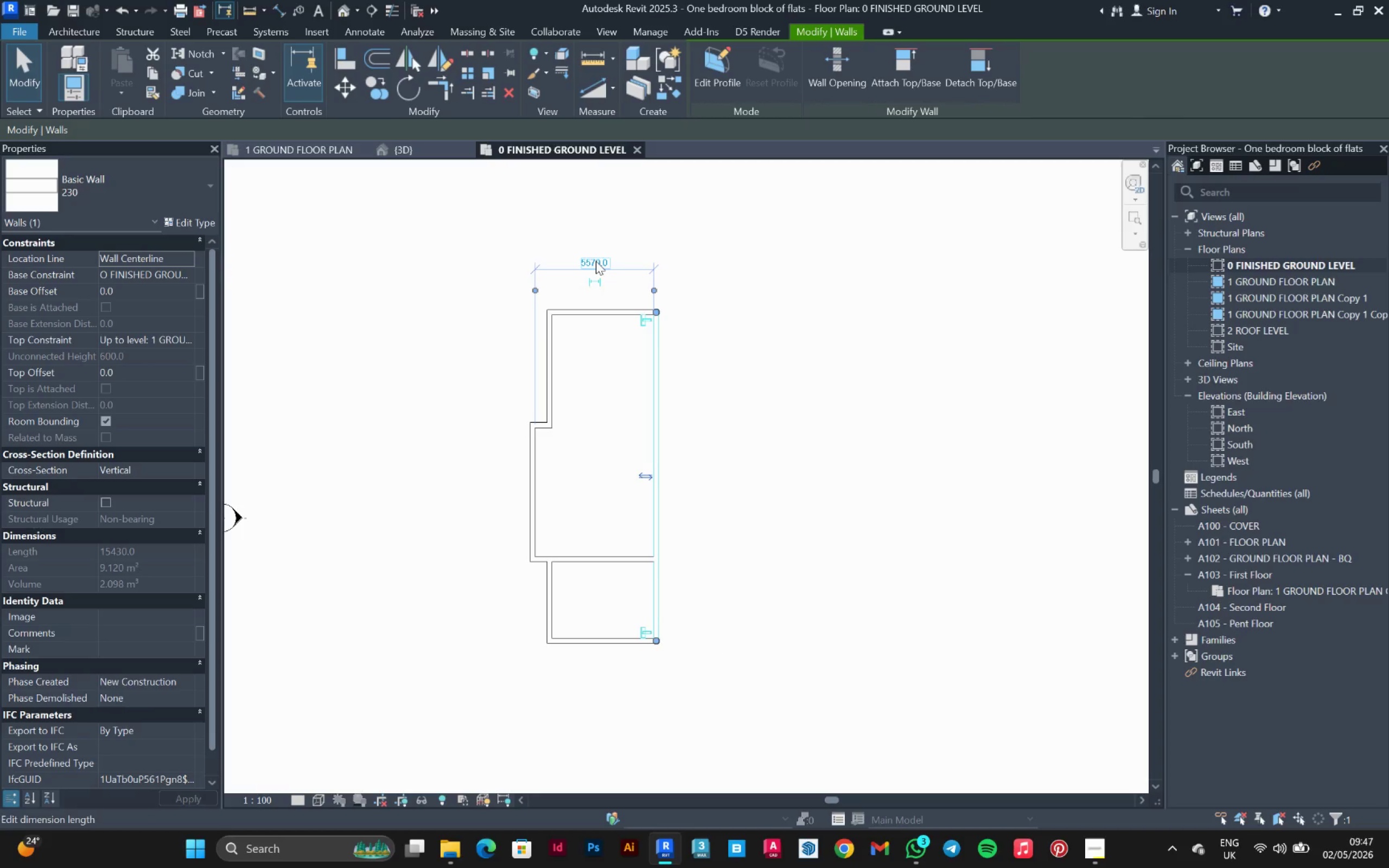 
left_click([596, 261])
 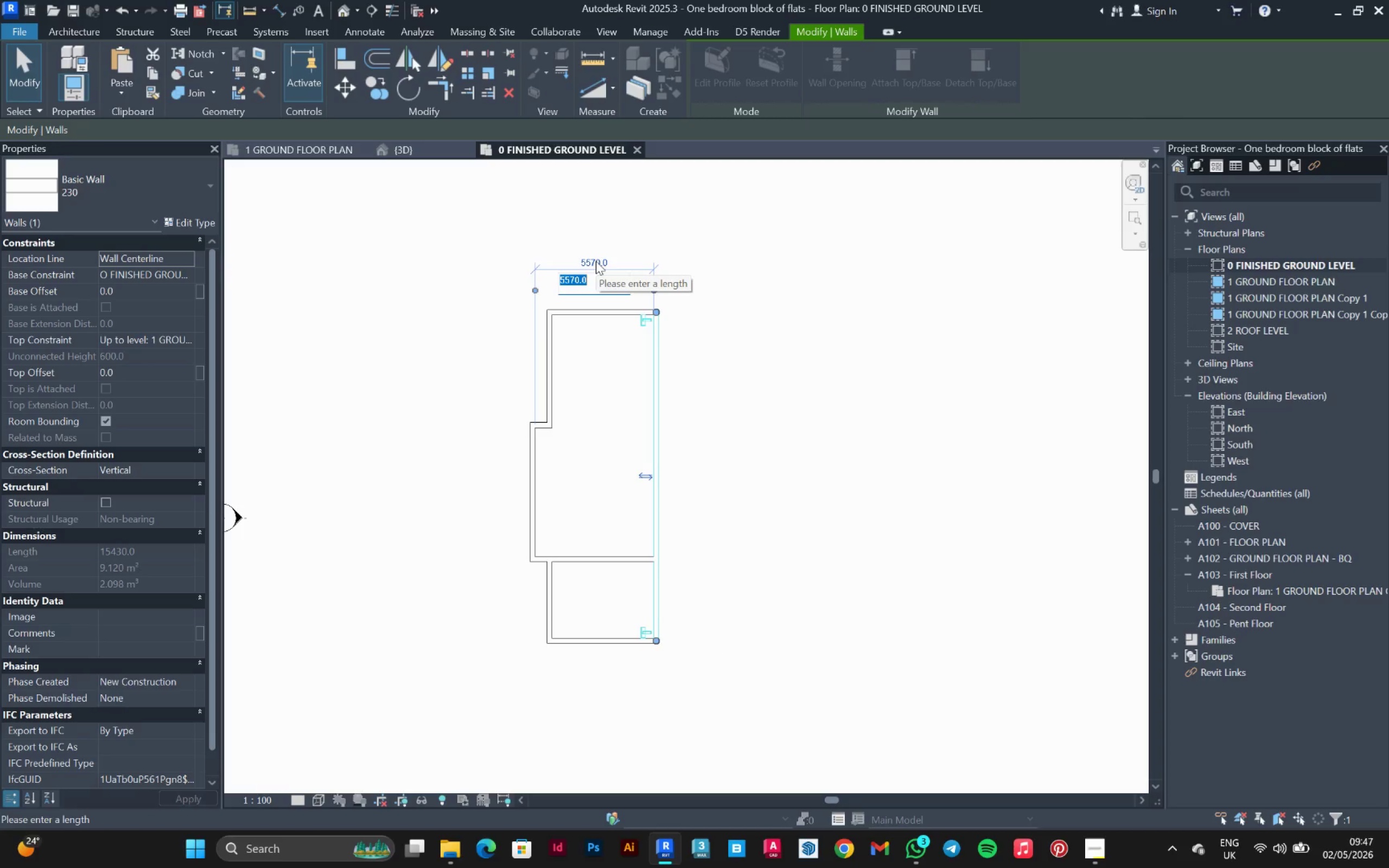 
type(3900)
 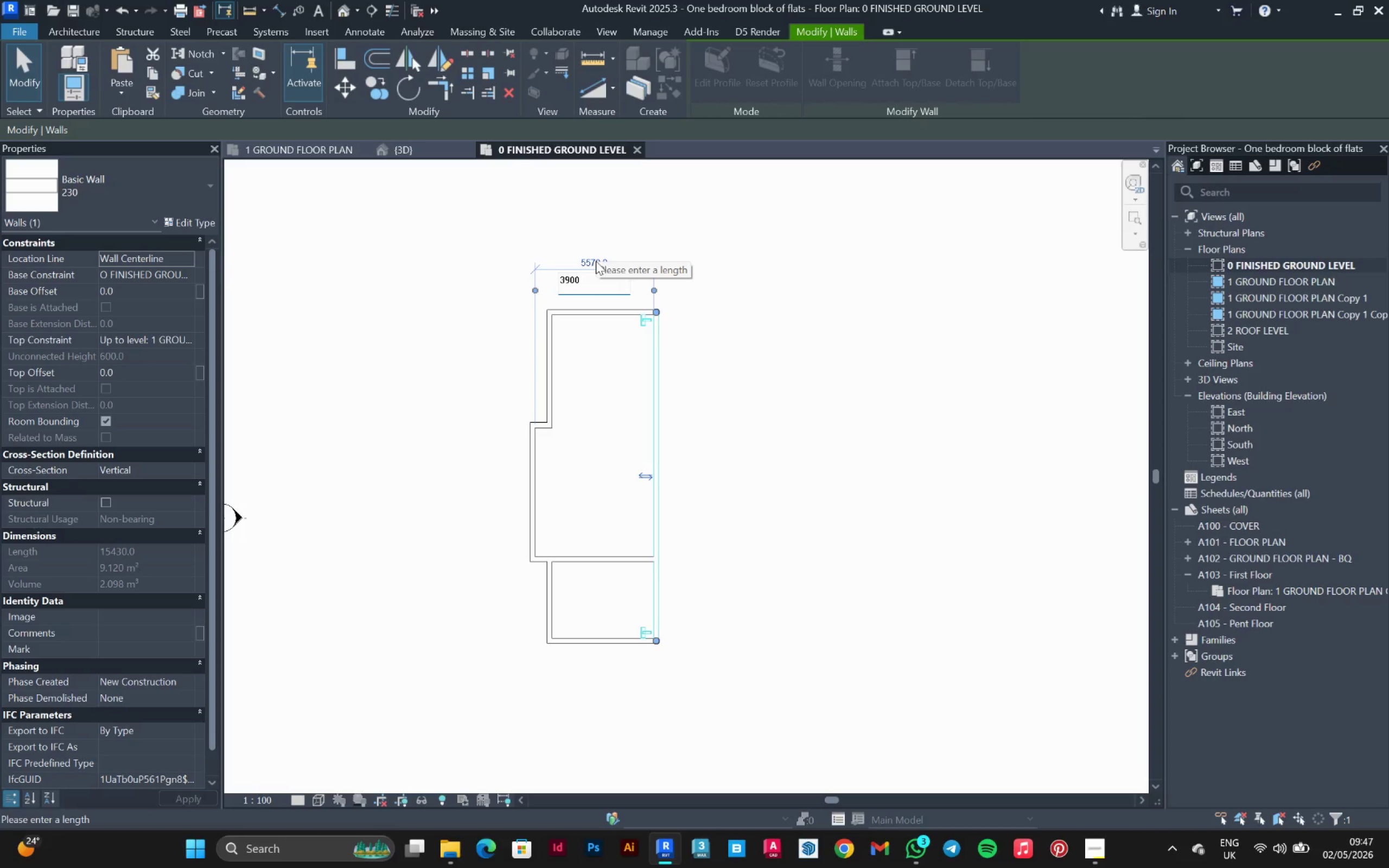 
key(Enter)
 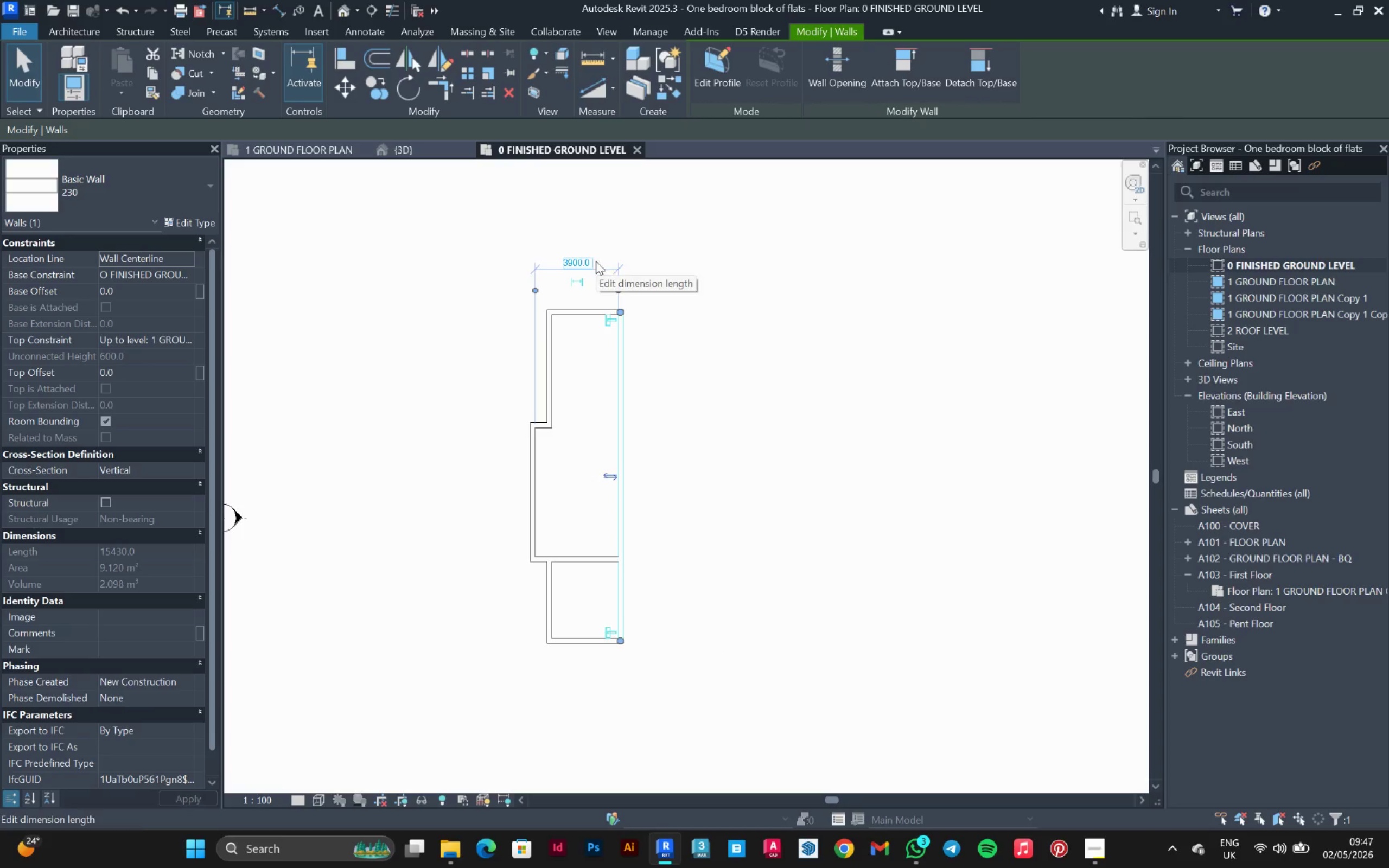 
scroll: coordinate [597, 399], scroll_direction: up, amount: 1.0
 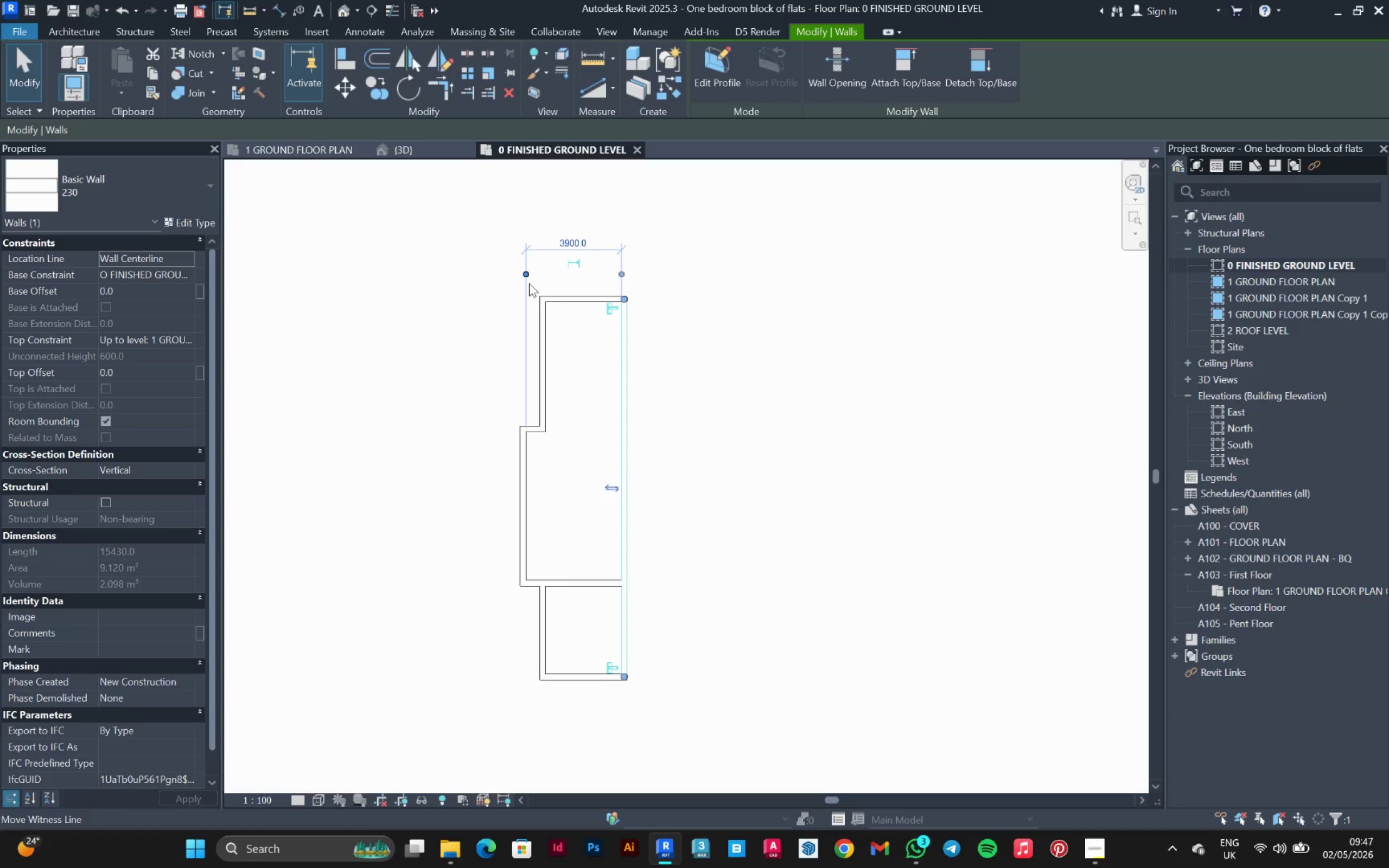 
left_click_drag(start_coordinate=[528, 281], to_coordinate=[544, 585])
 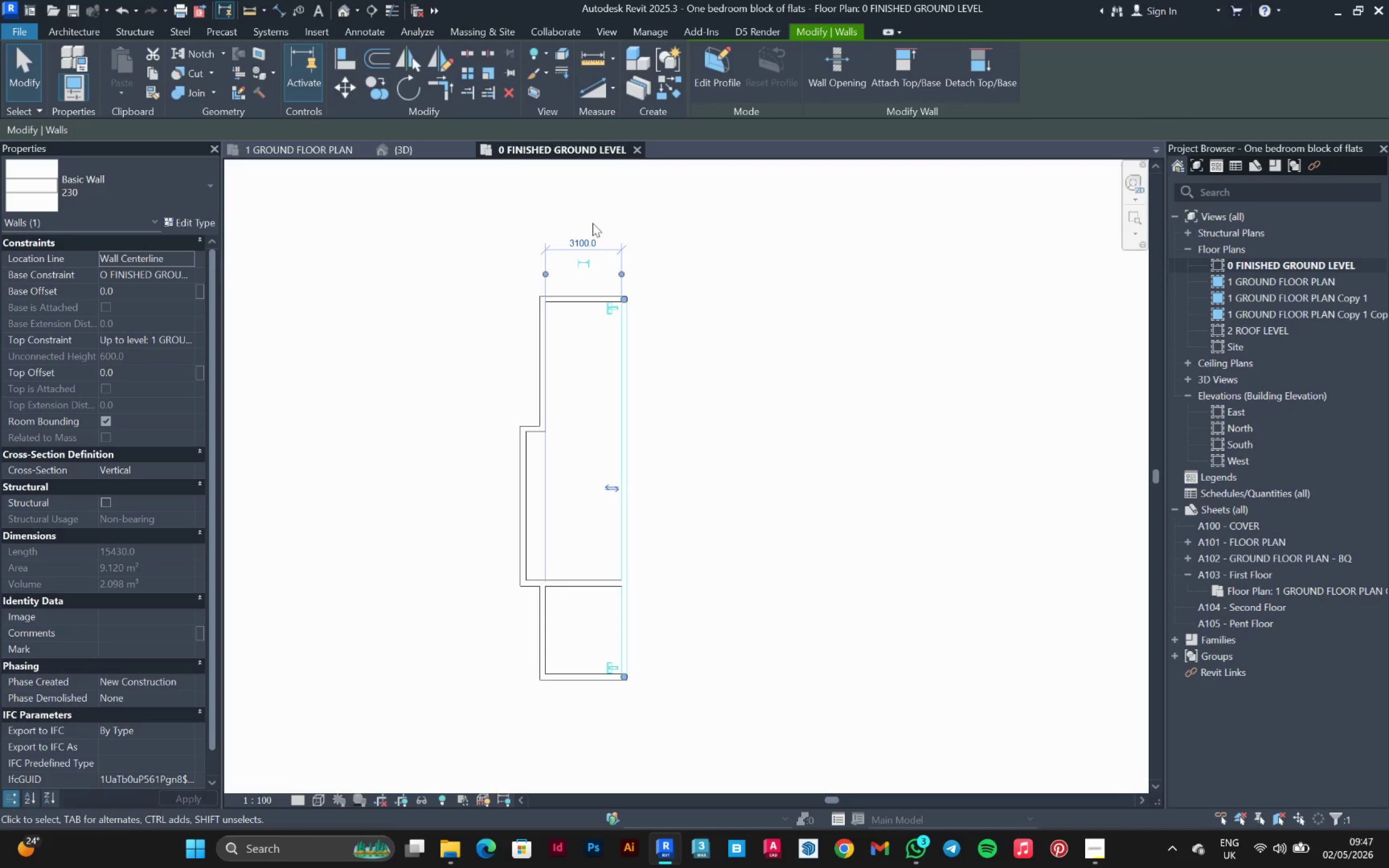 
left_click([598, 234])
 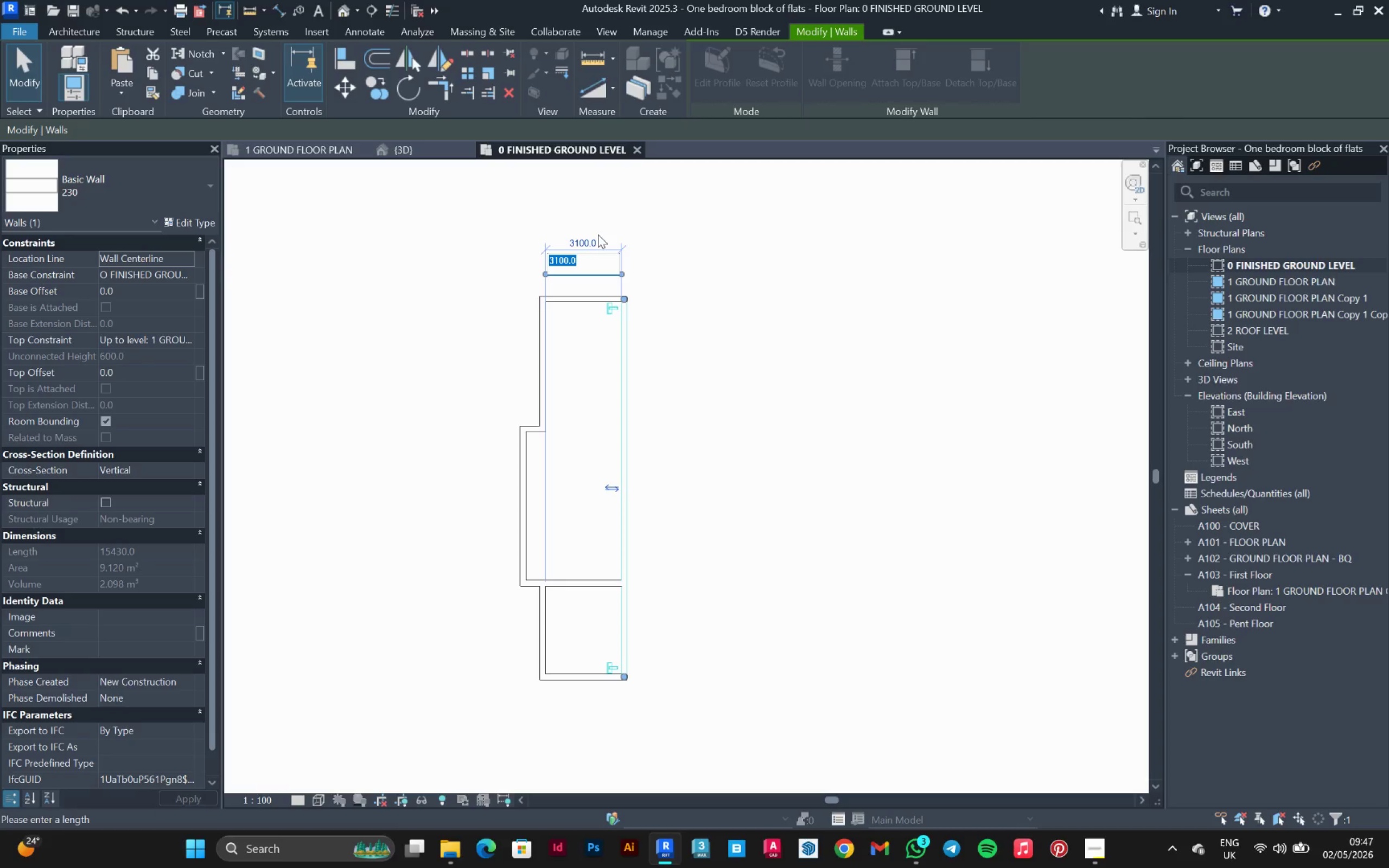 
type(3900)
 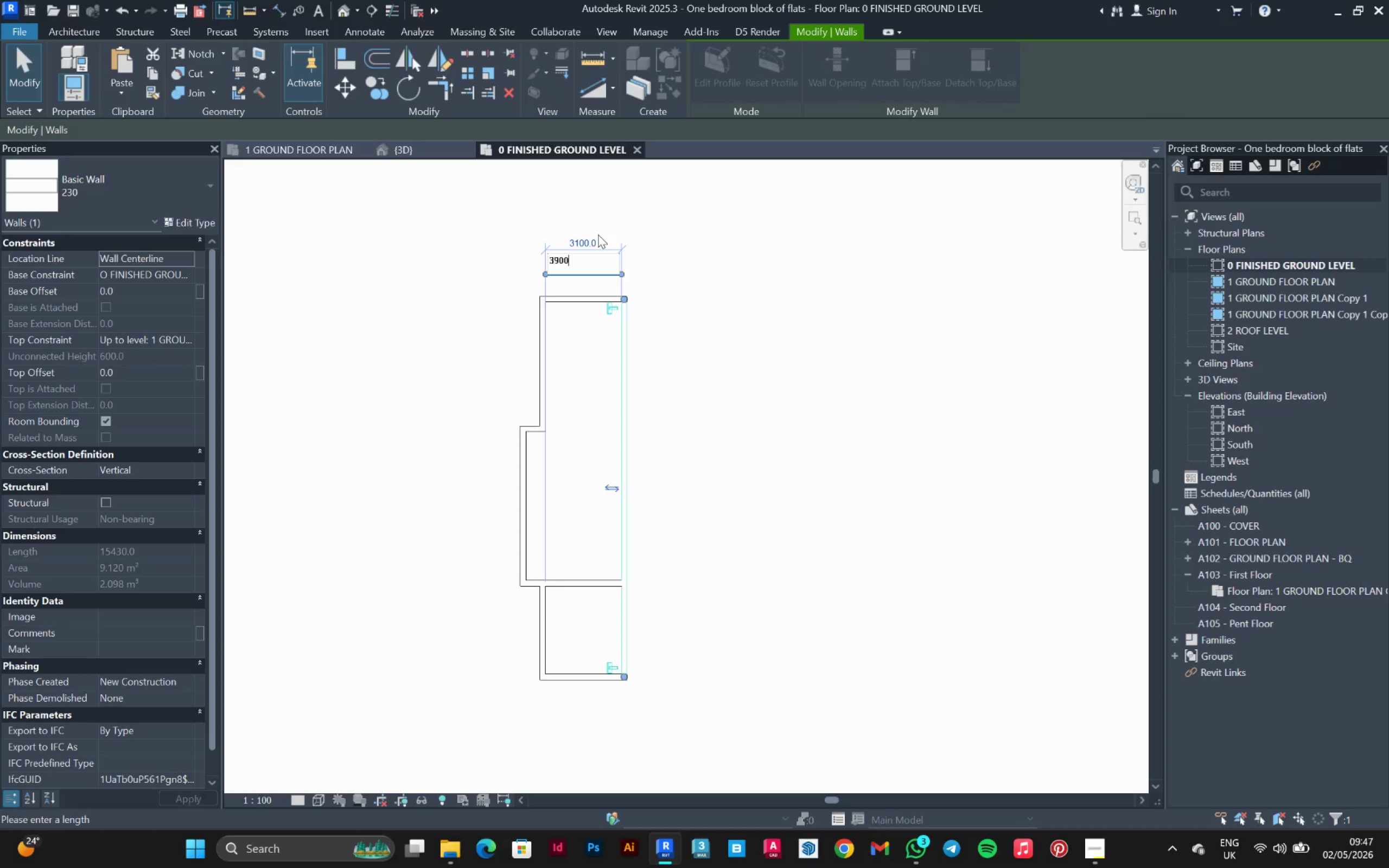 
key(Enter)
 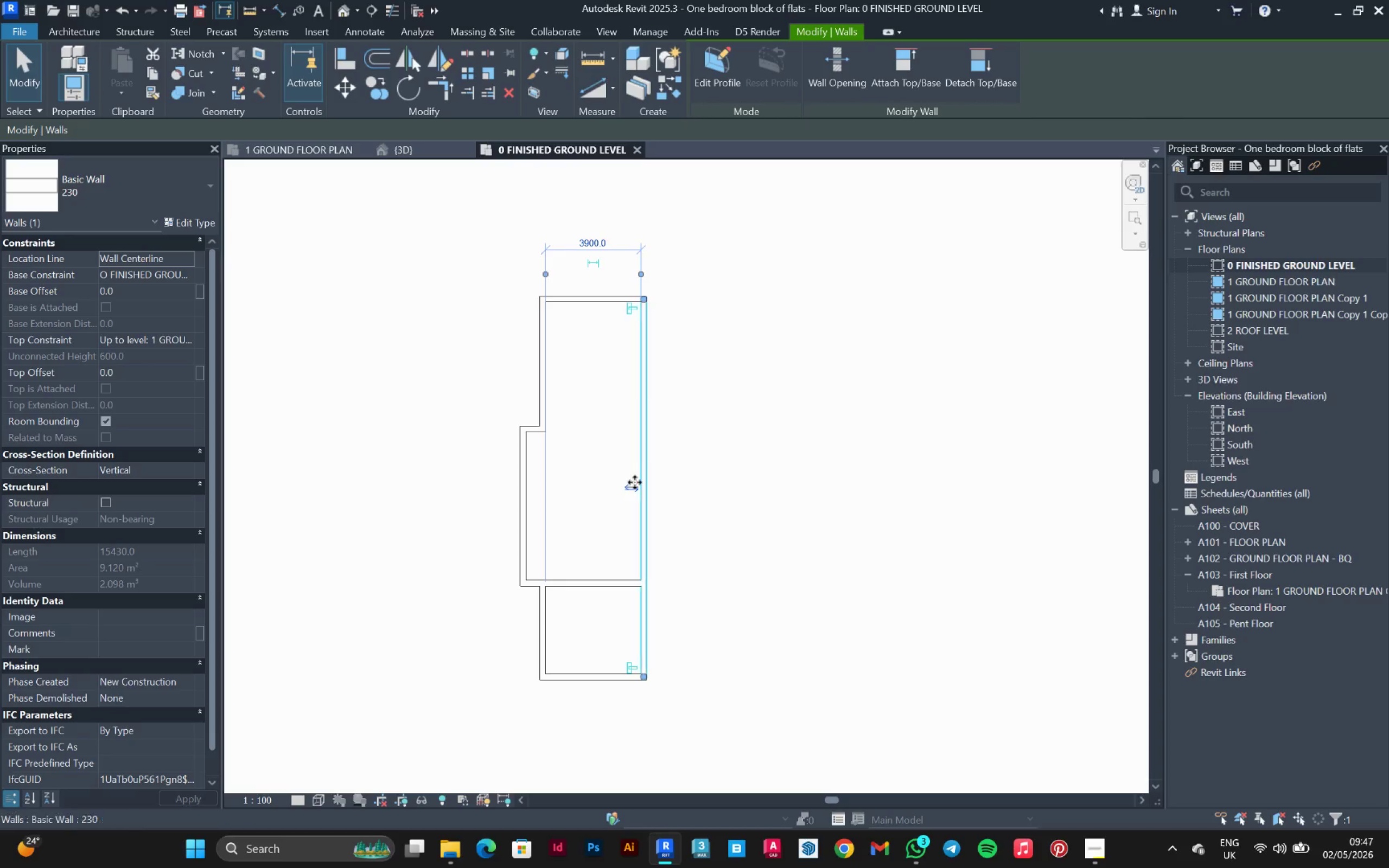 
left_click([598, 520])
 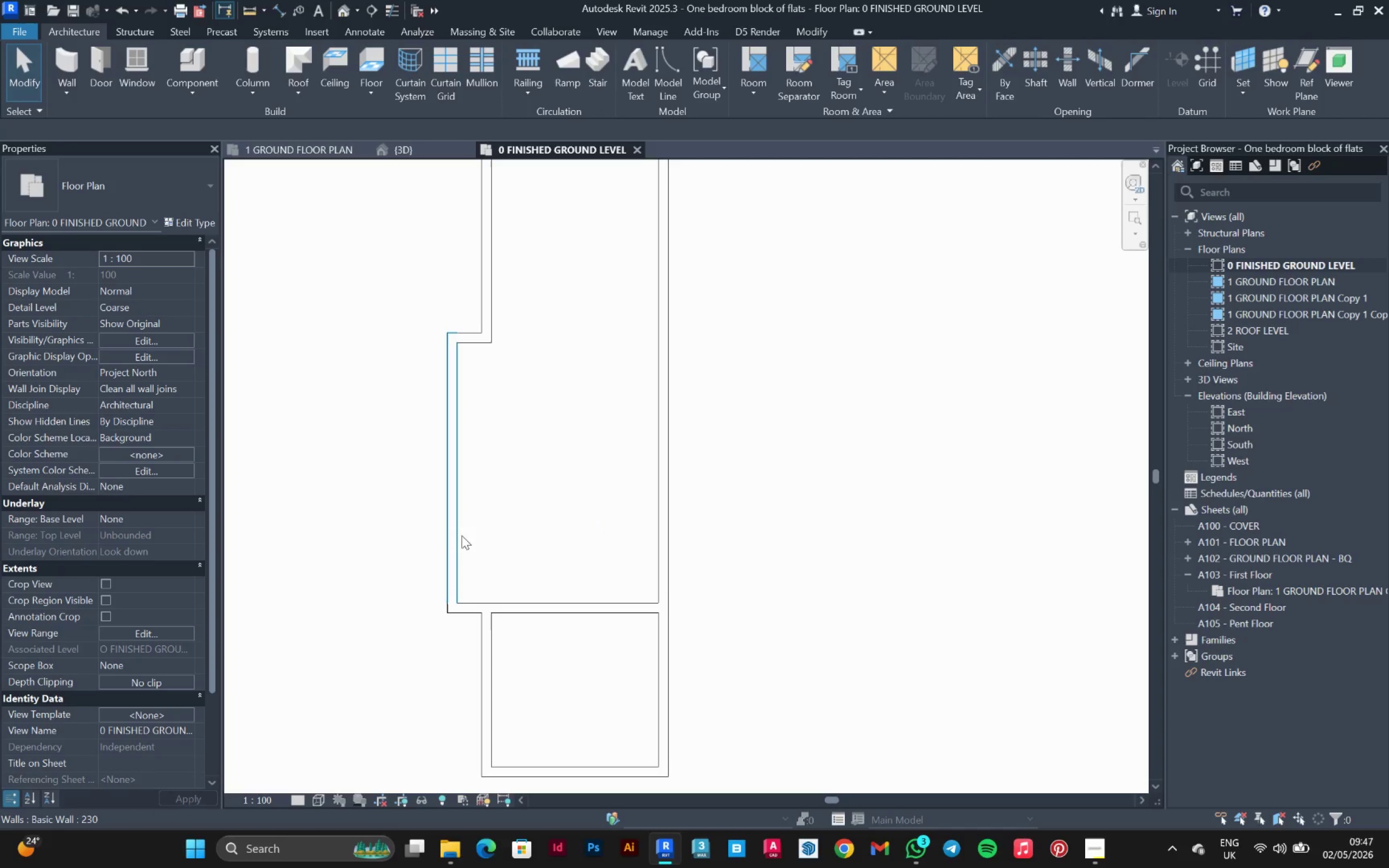 
scroll: coordinate [617, 538], scroll_direction: up, amount: 4.0
 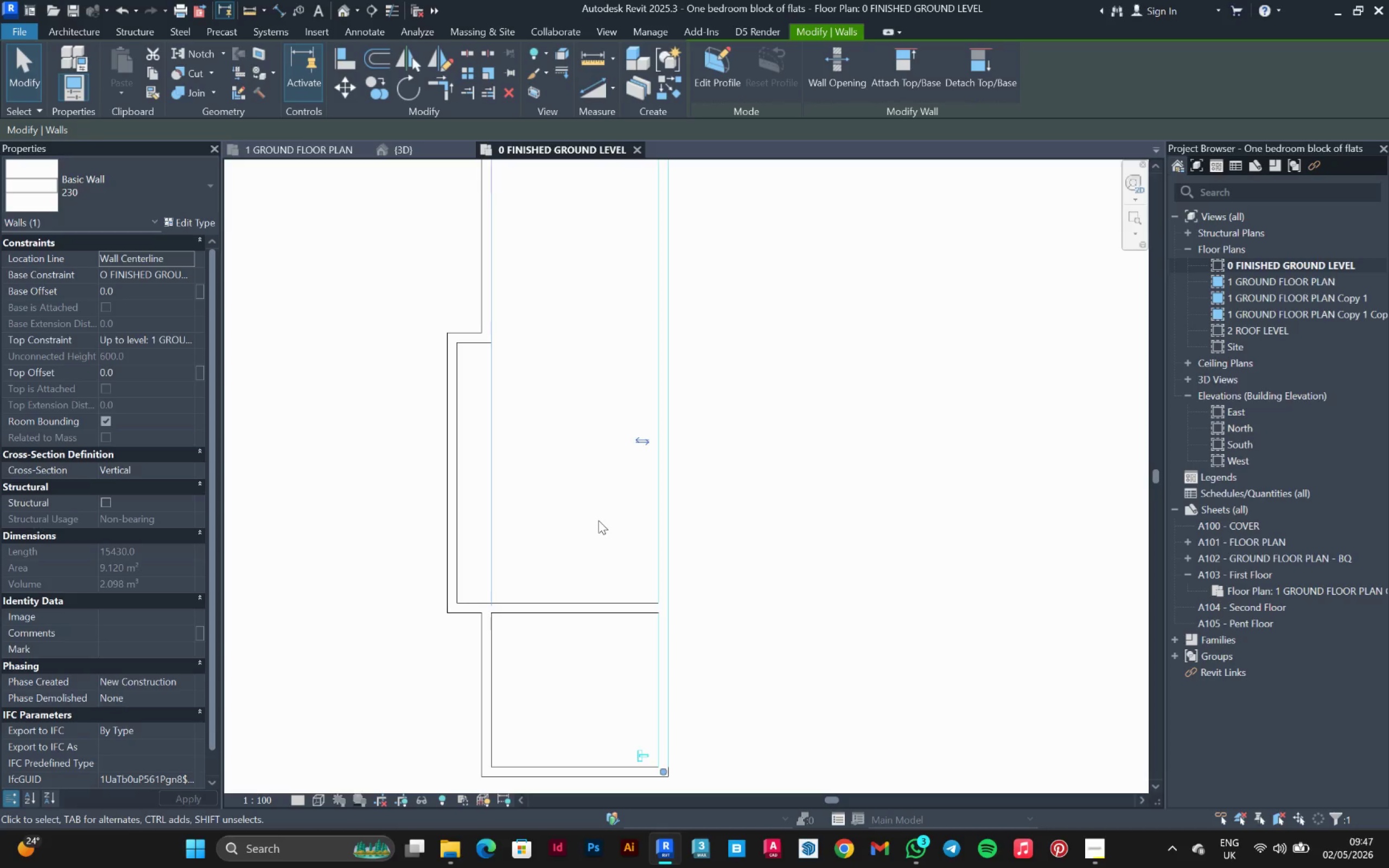 
left_click_drag(start_coordinate=[459, 535], to_coordinate=[519, 573])
 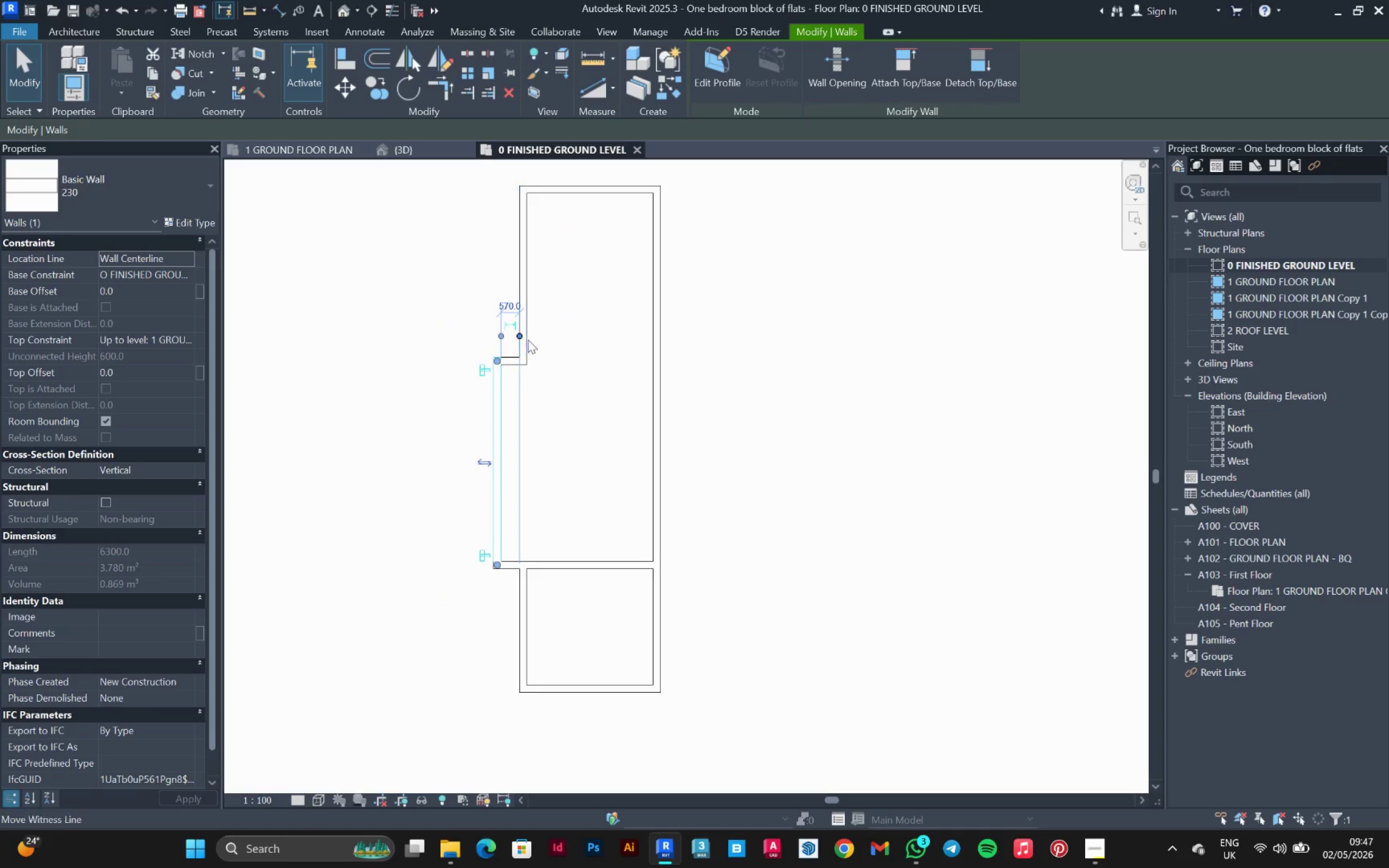 
scroll: coordinate [460, 535], scroll_direction: up, amount: 1.0
 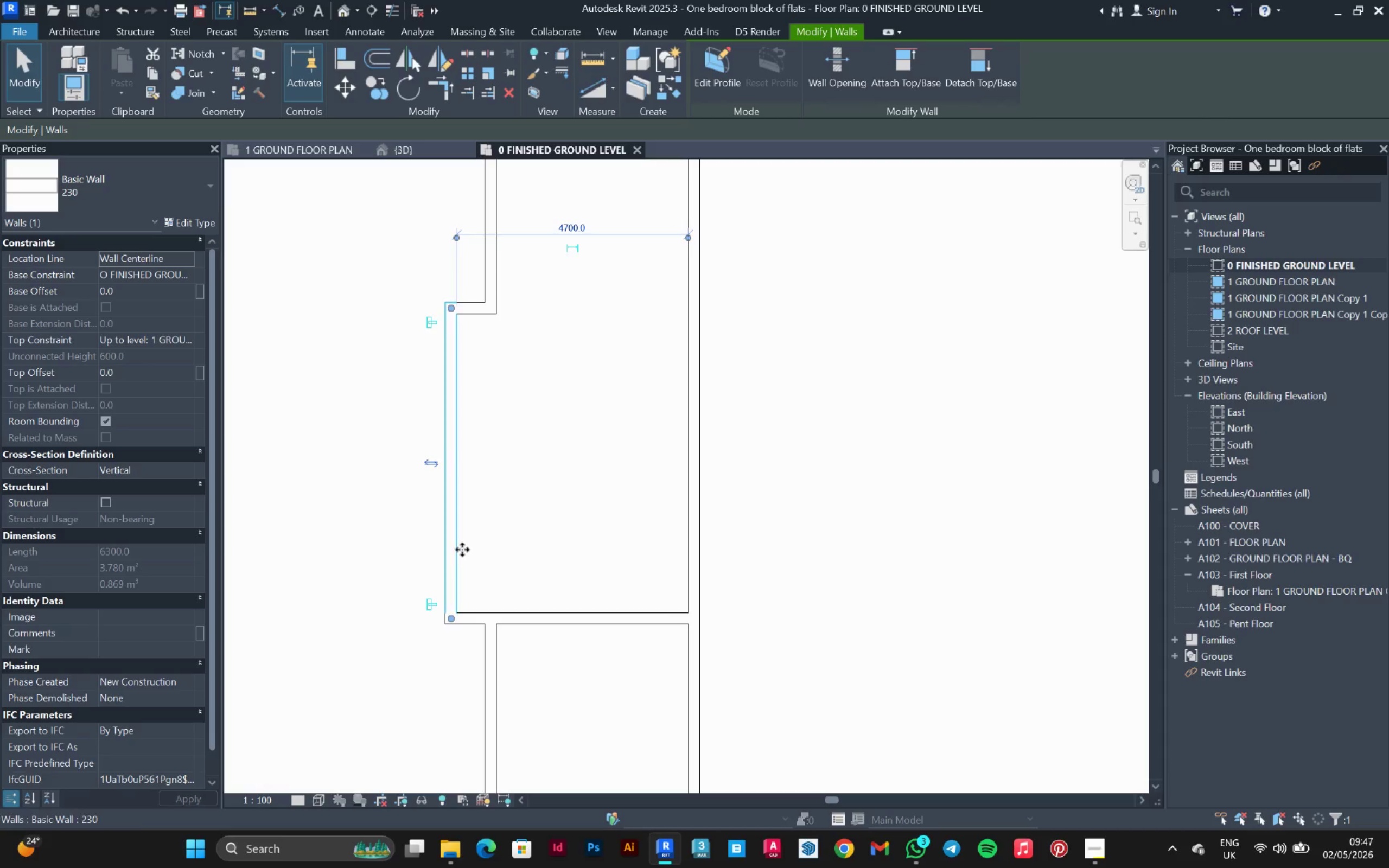 
scroll: coordinate [586, 459], scroll_direction: down, amount: 3.0
 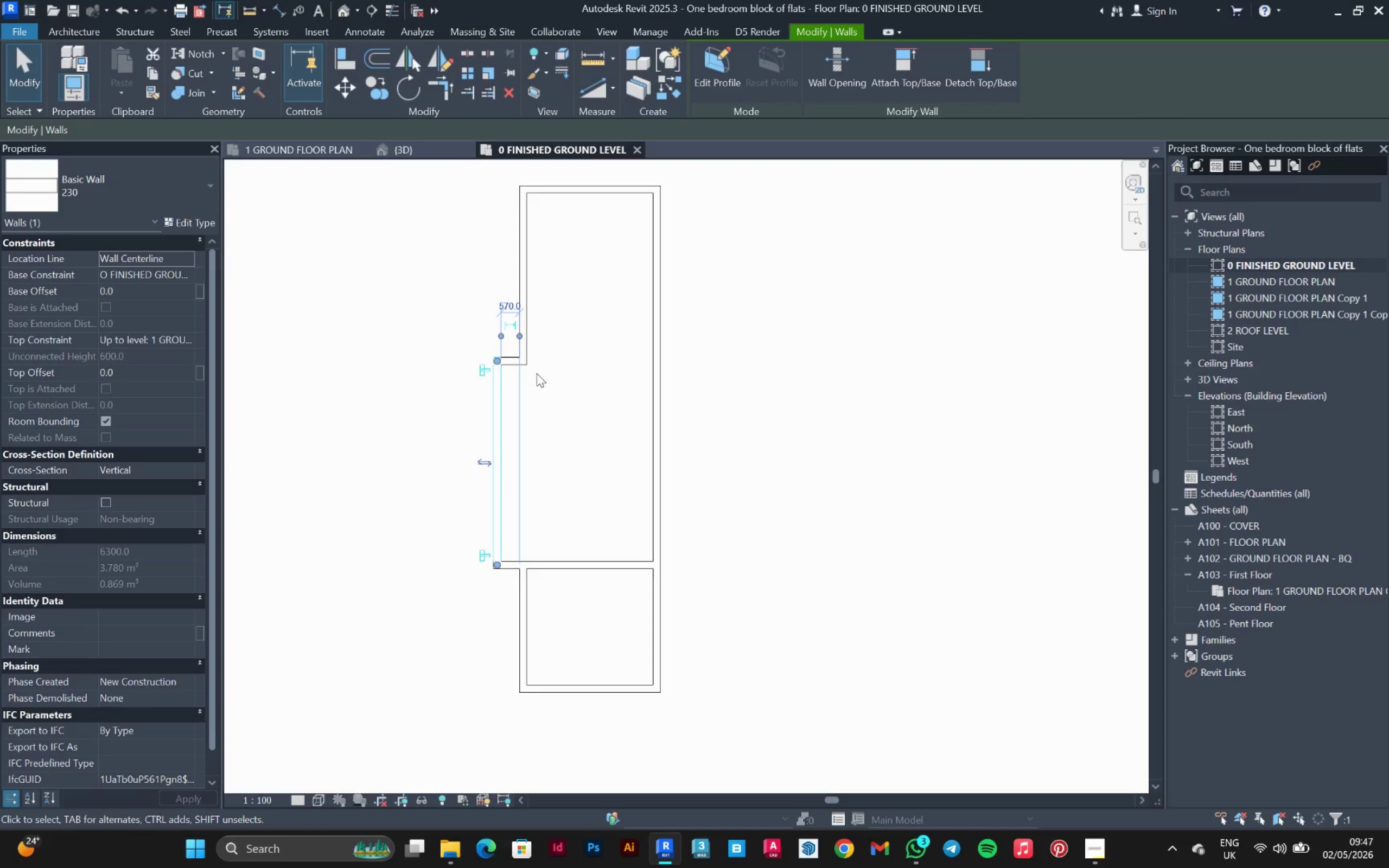 
left_click([512, 305])
 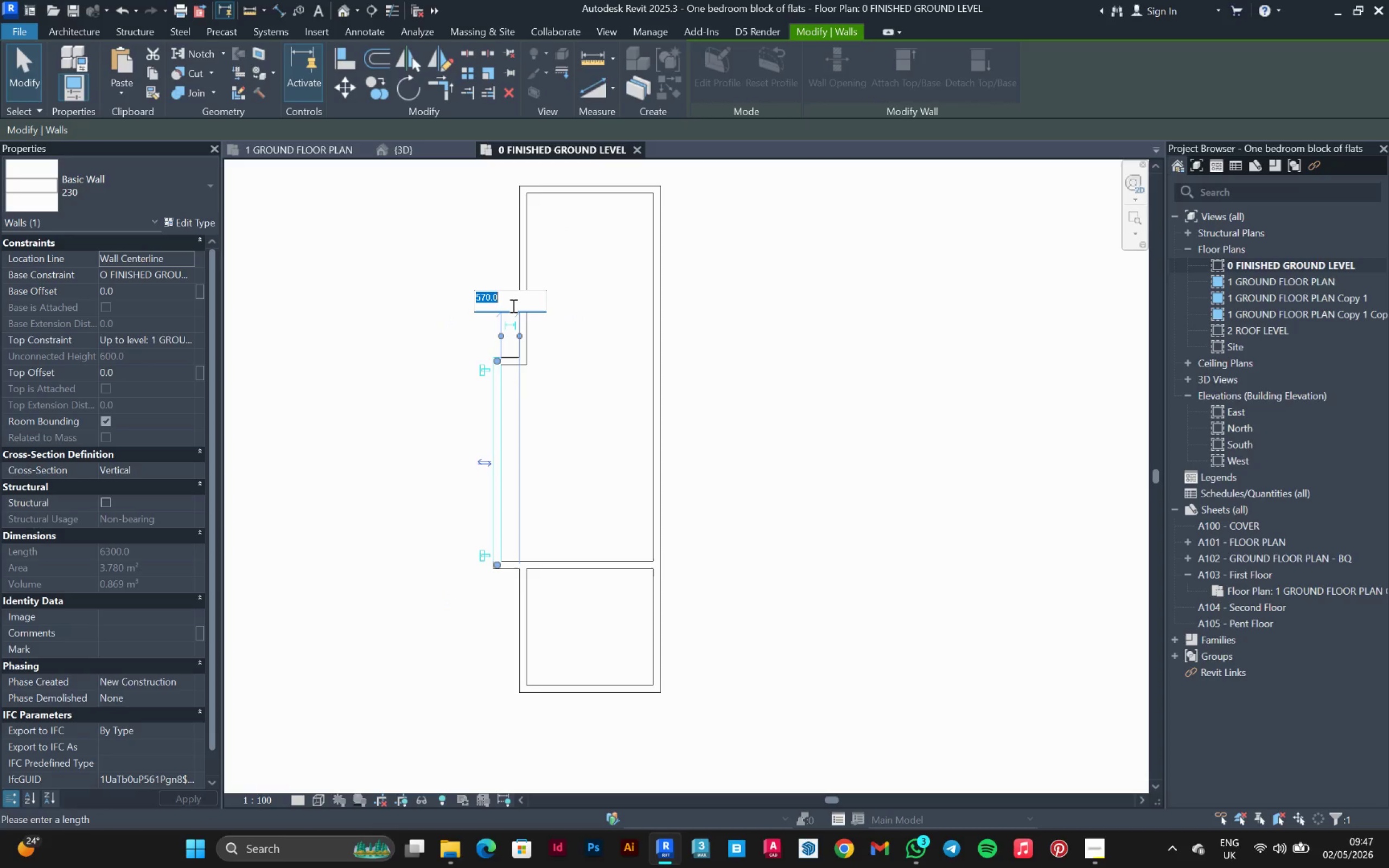 
type(300)
 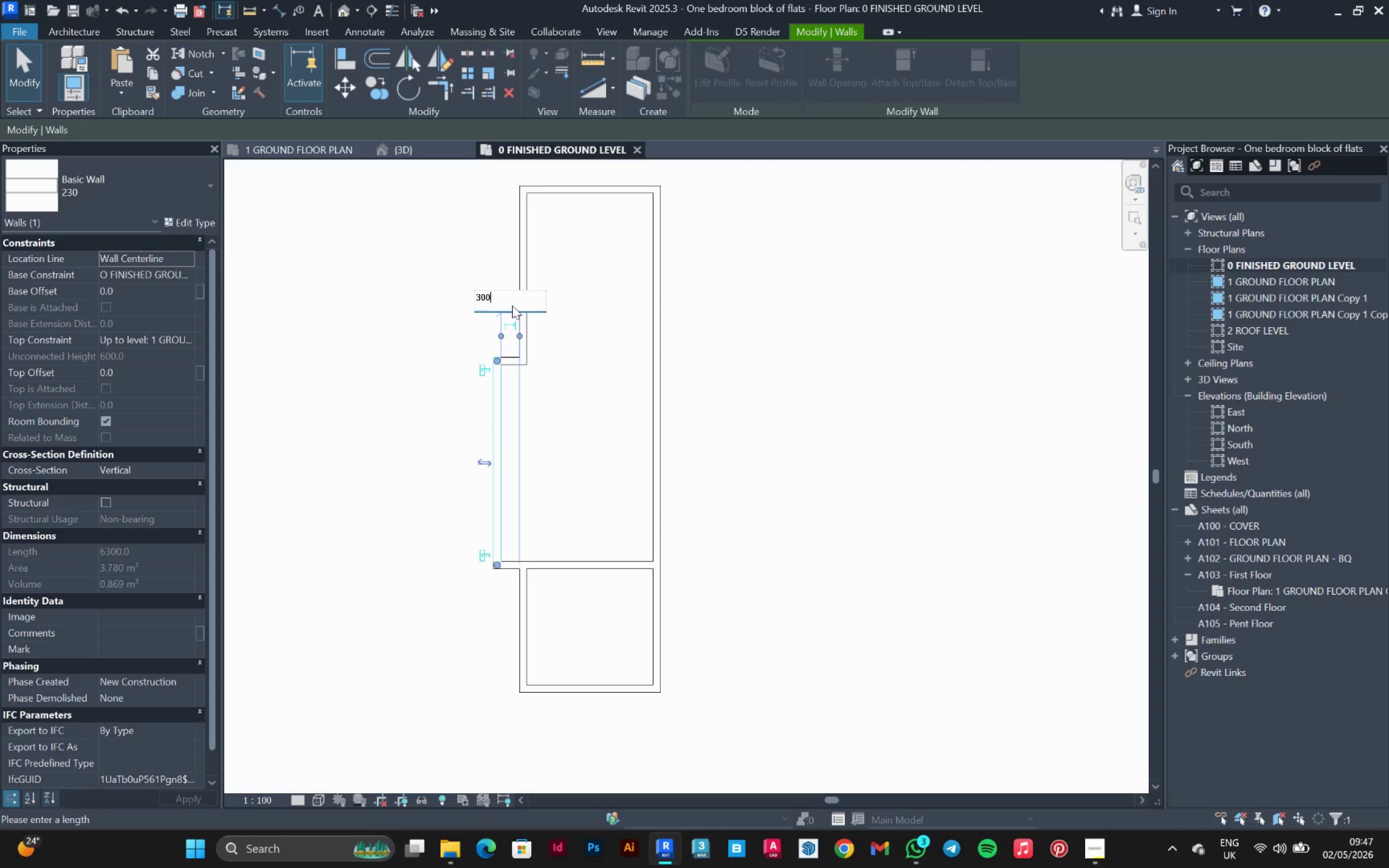 
key(Enter)
 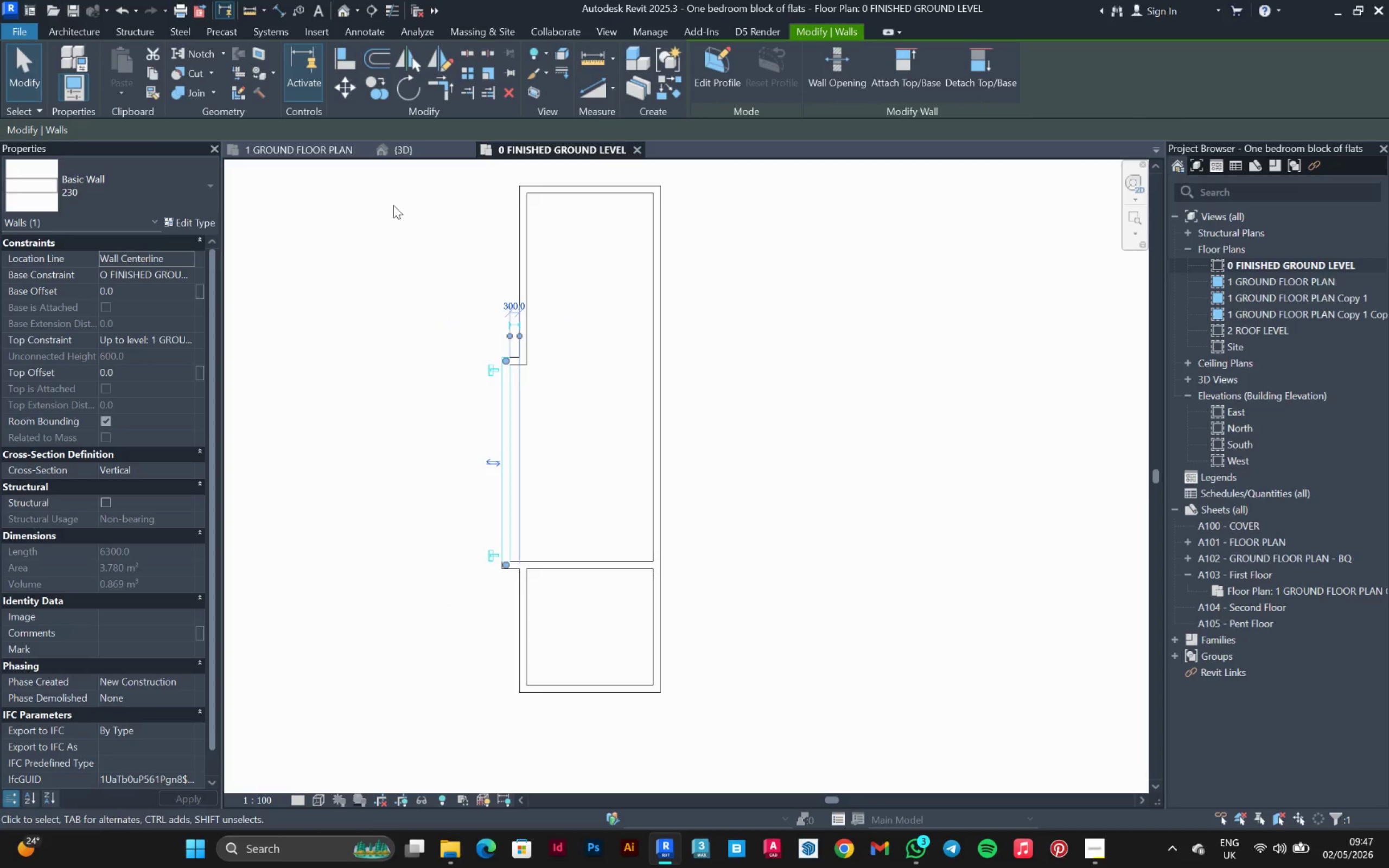 
left_click([599, 280])
 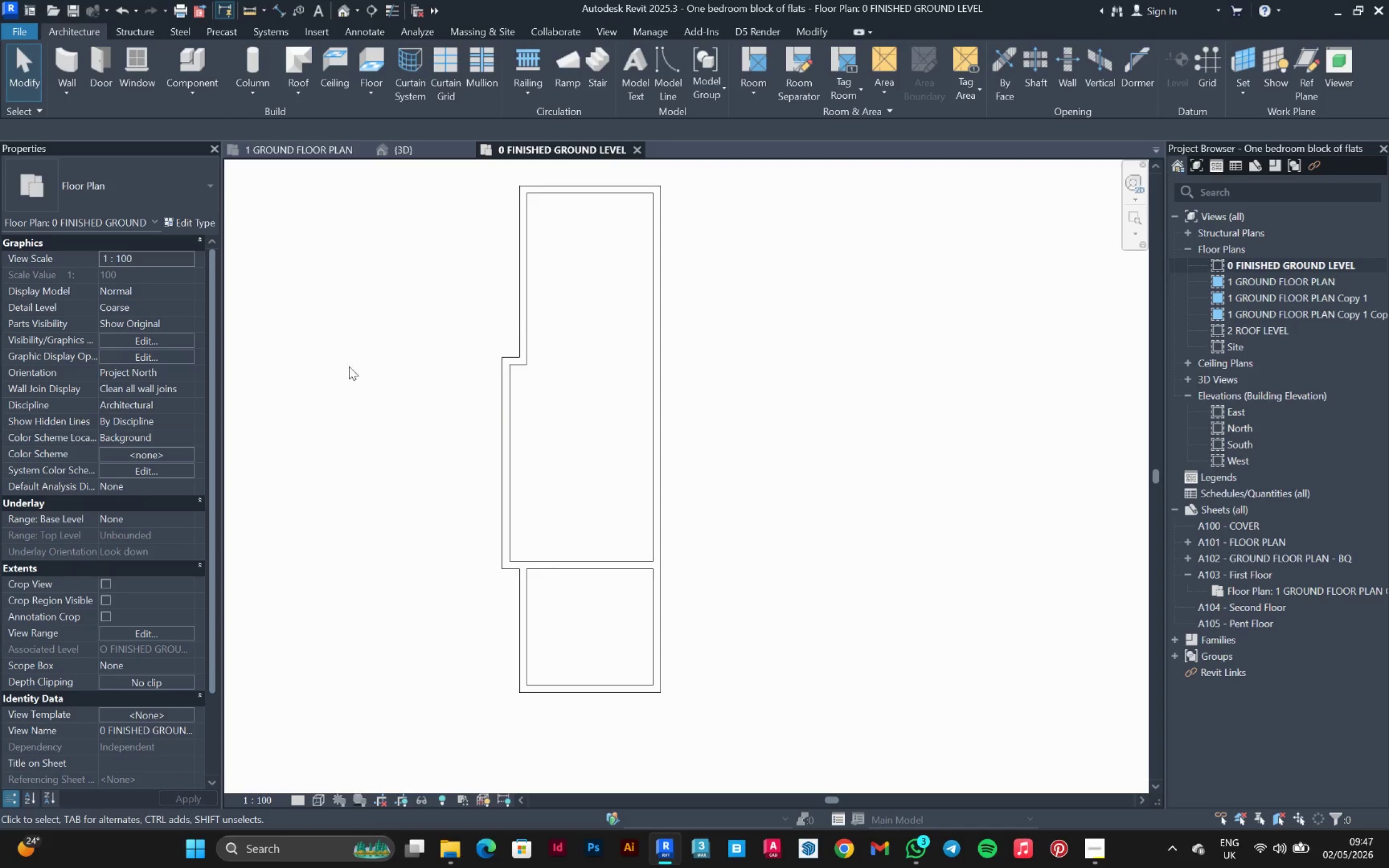 
left_click([72, 66])
 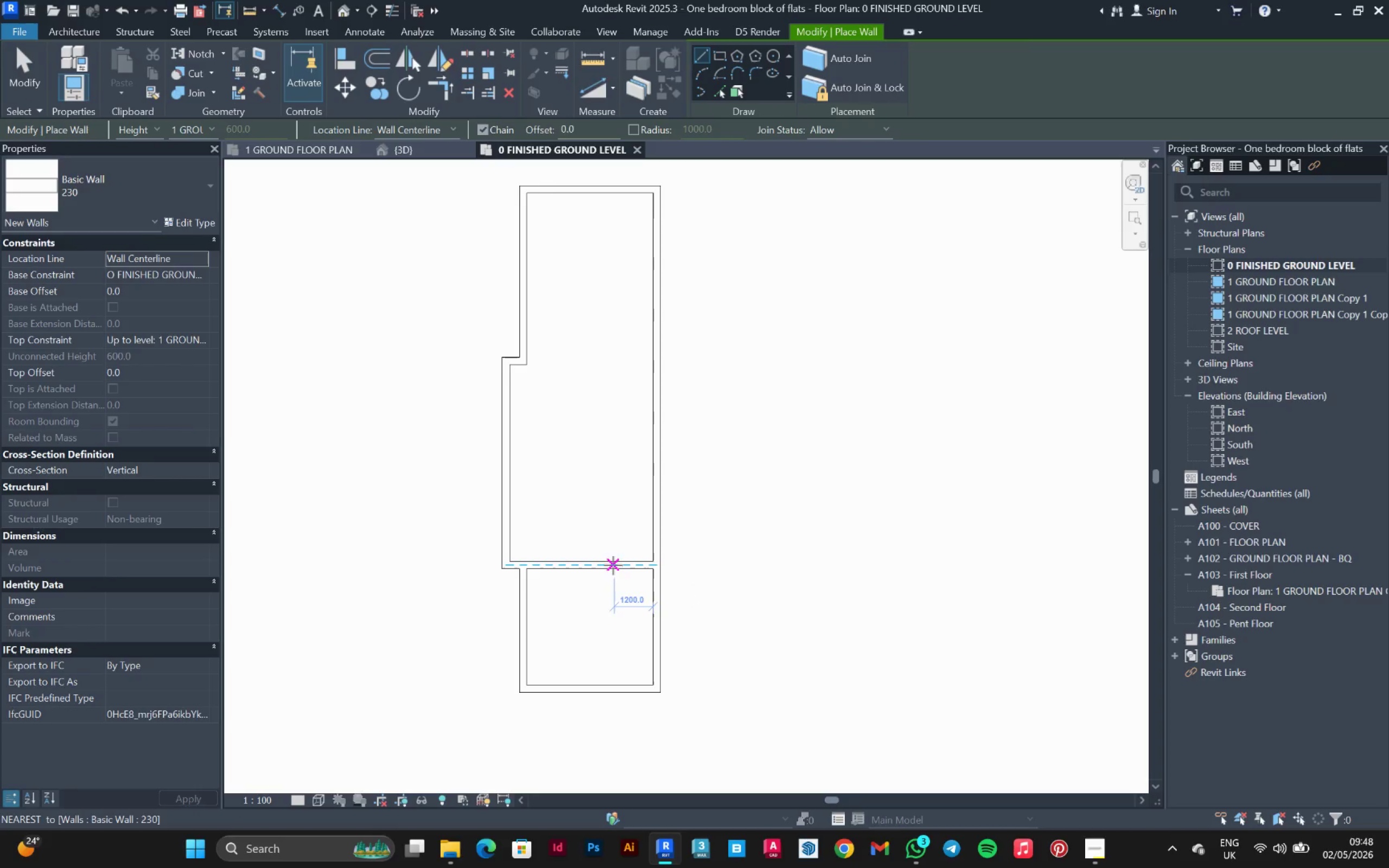 
left_click([604, 564])
 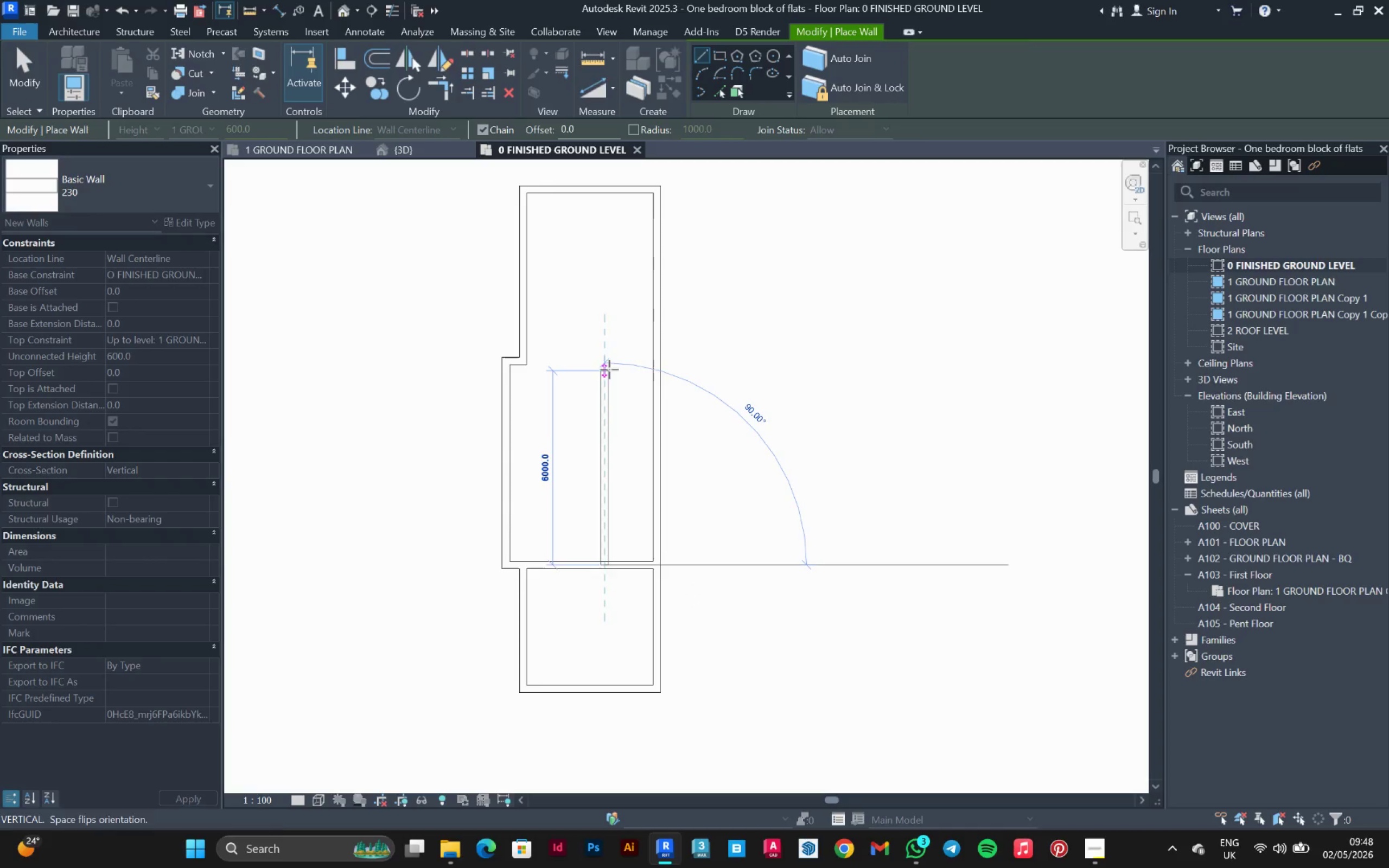 
left_click([607, 363])
 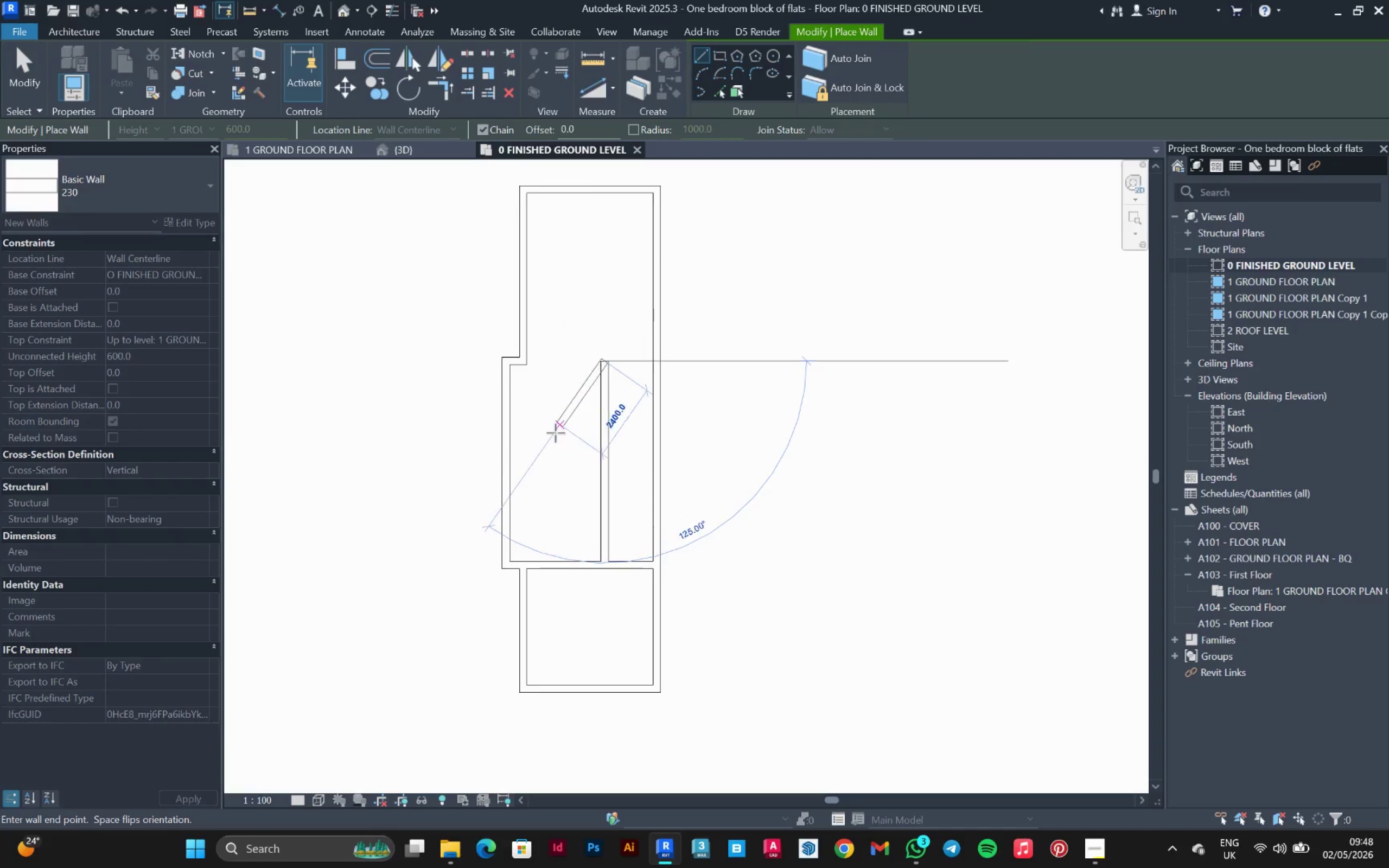 
key(Escape)
 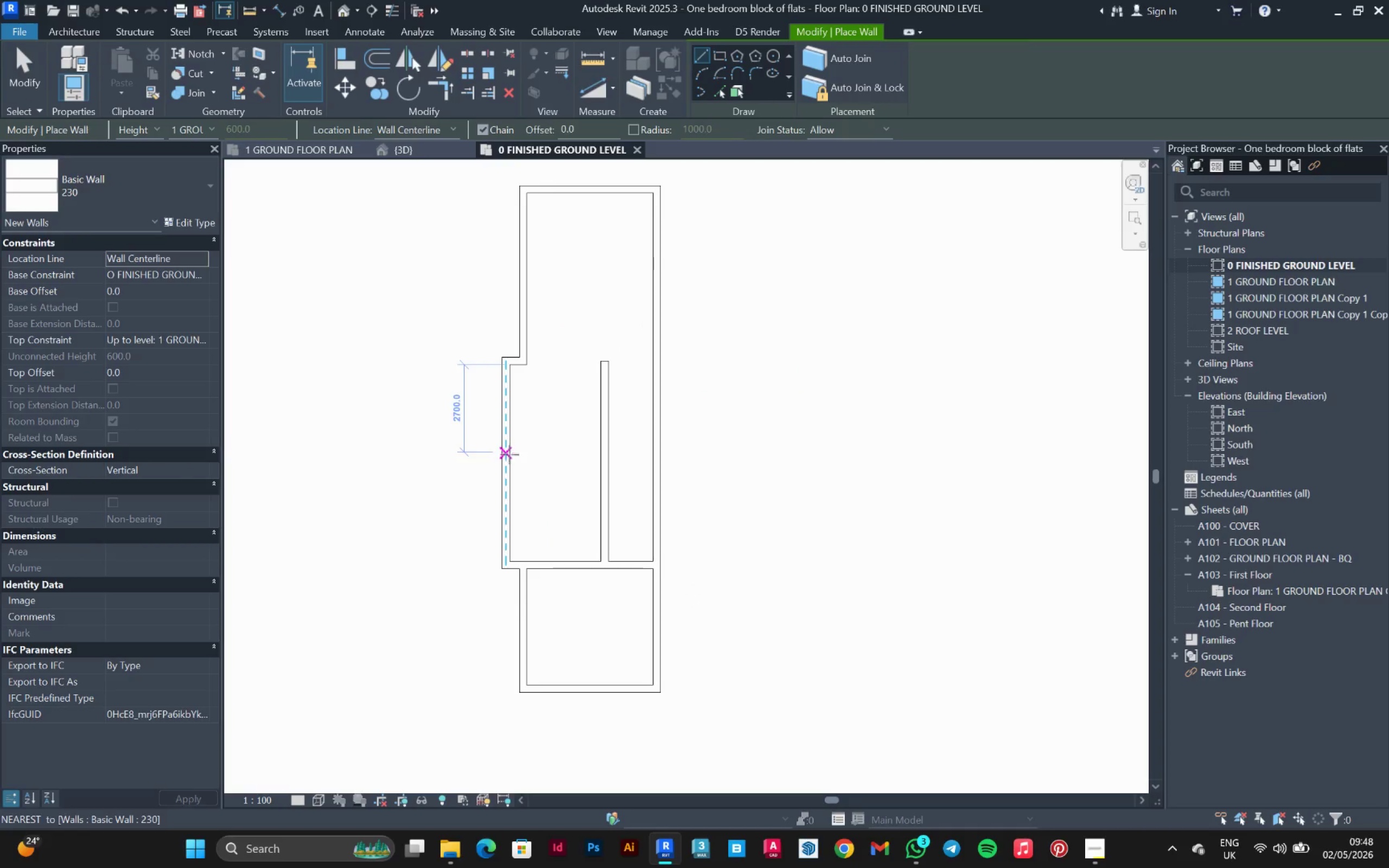 
left_click([508, 462])
 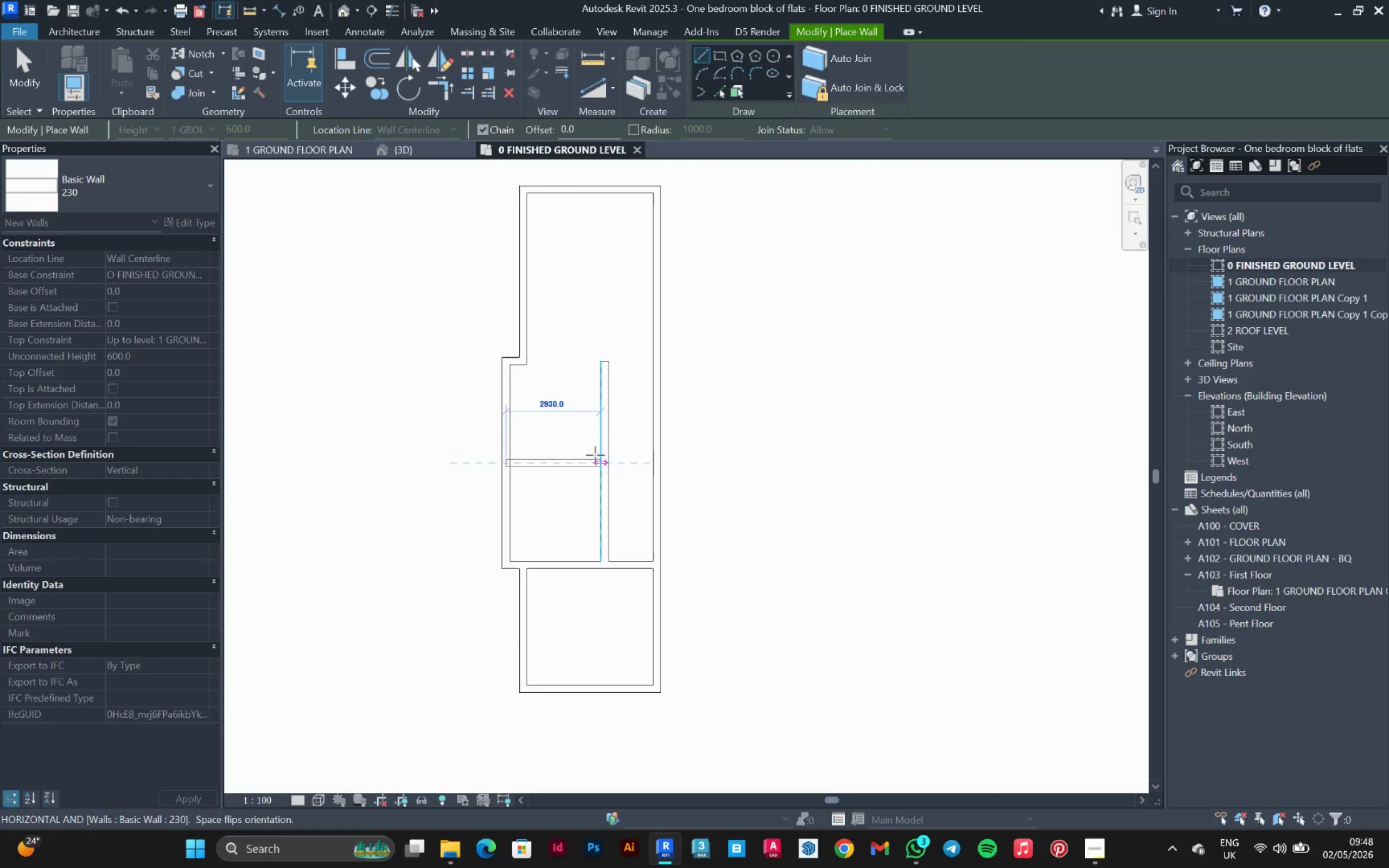 
left_click([601, 456])
 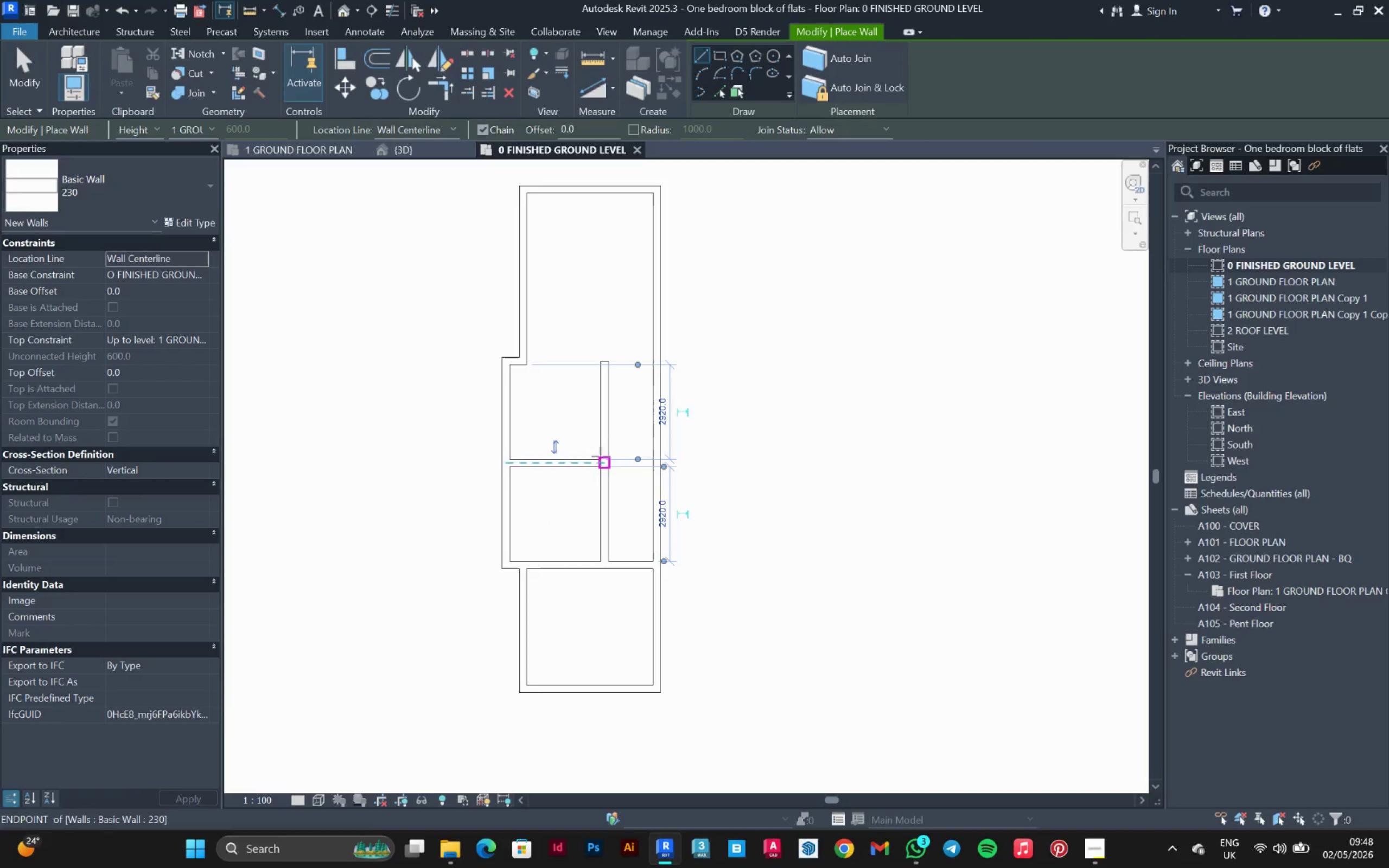 
key(Escape)
 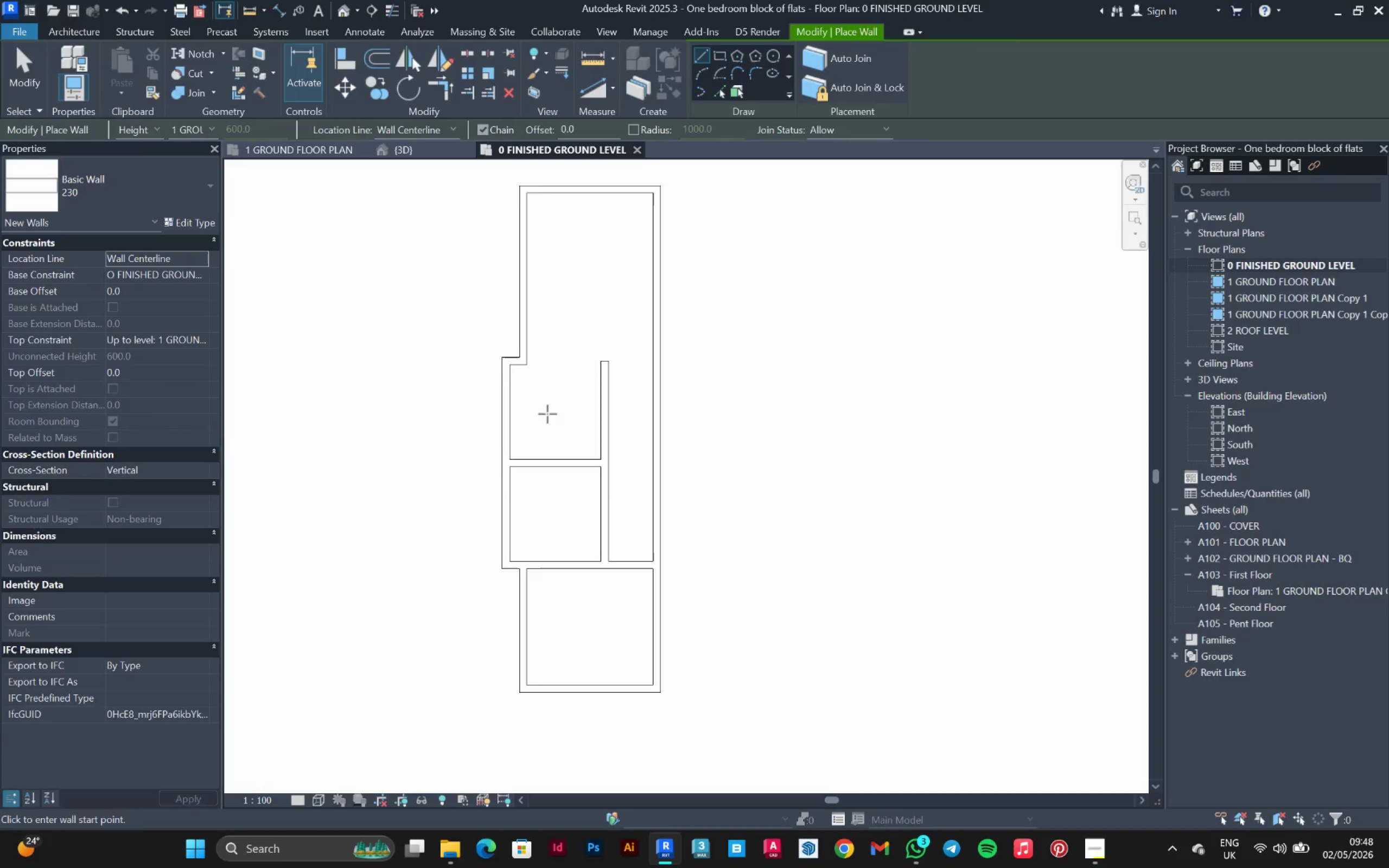 
key(Escape)
 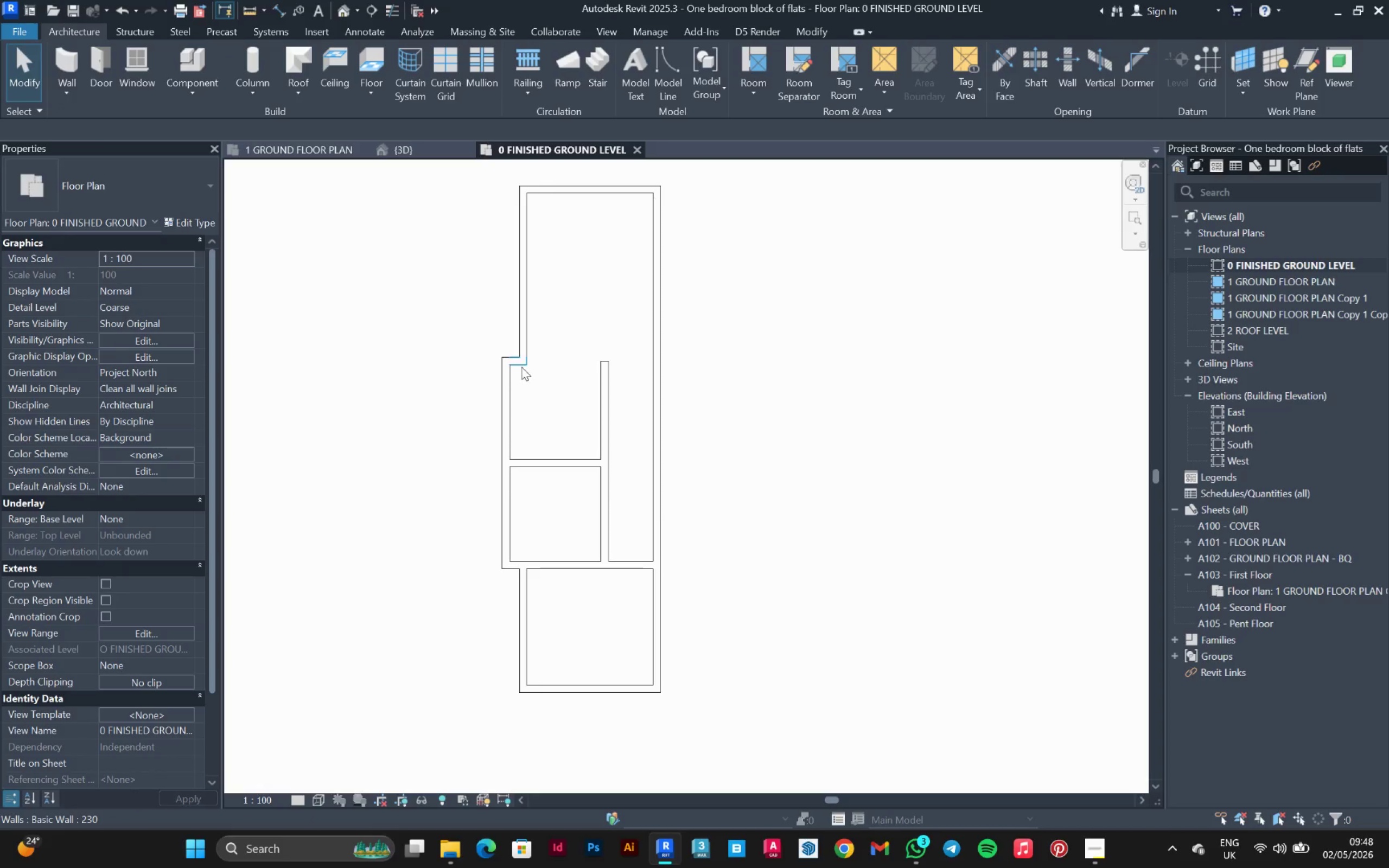 
left_click([521, 367])
 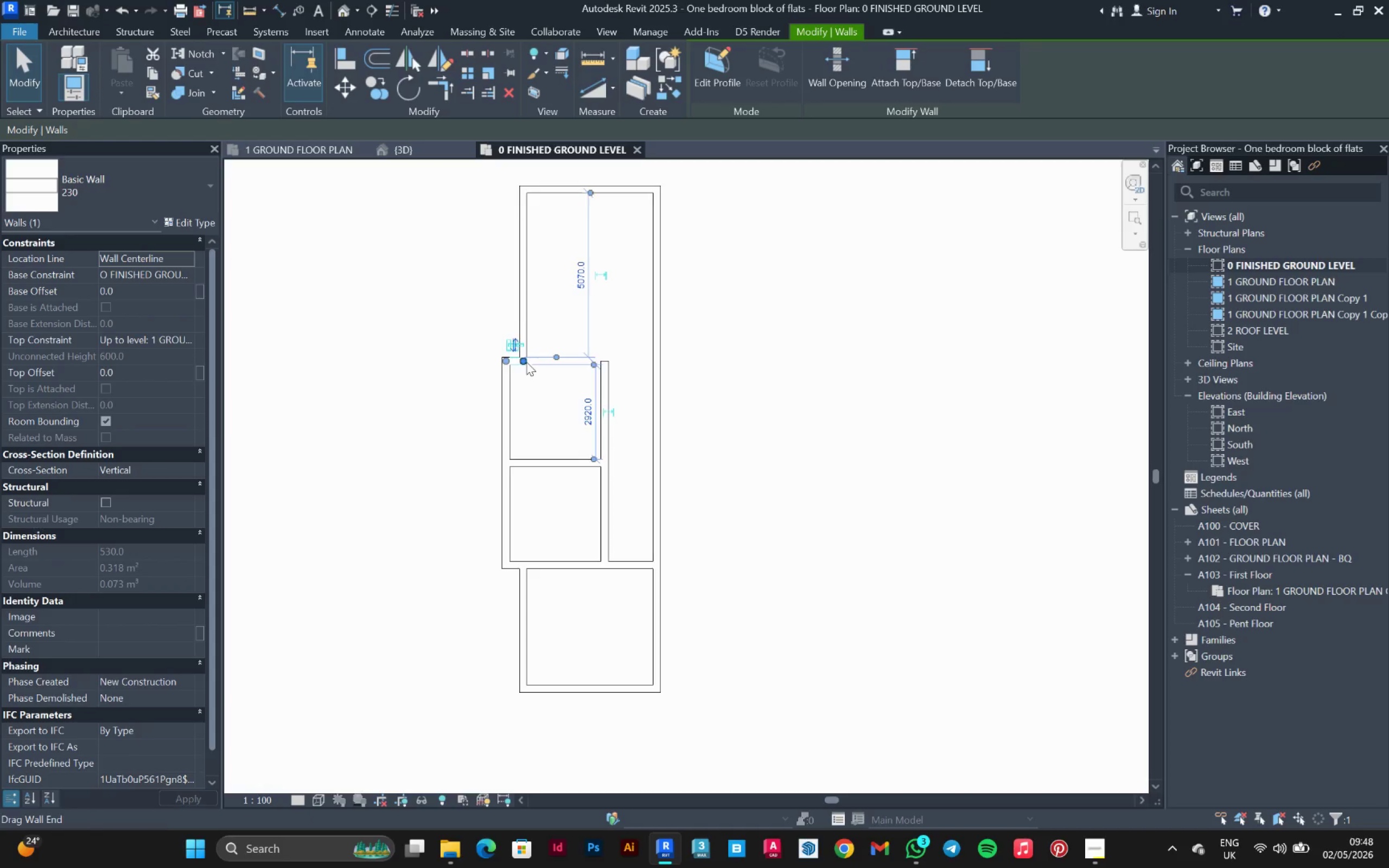 
left_click_drag(start_coordinate=[526, 362], to_coordinate=[598, 363])
 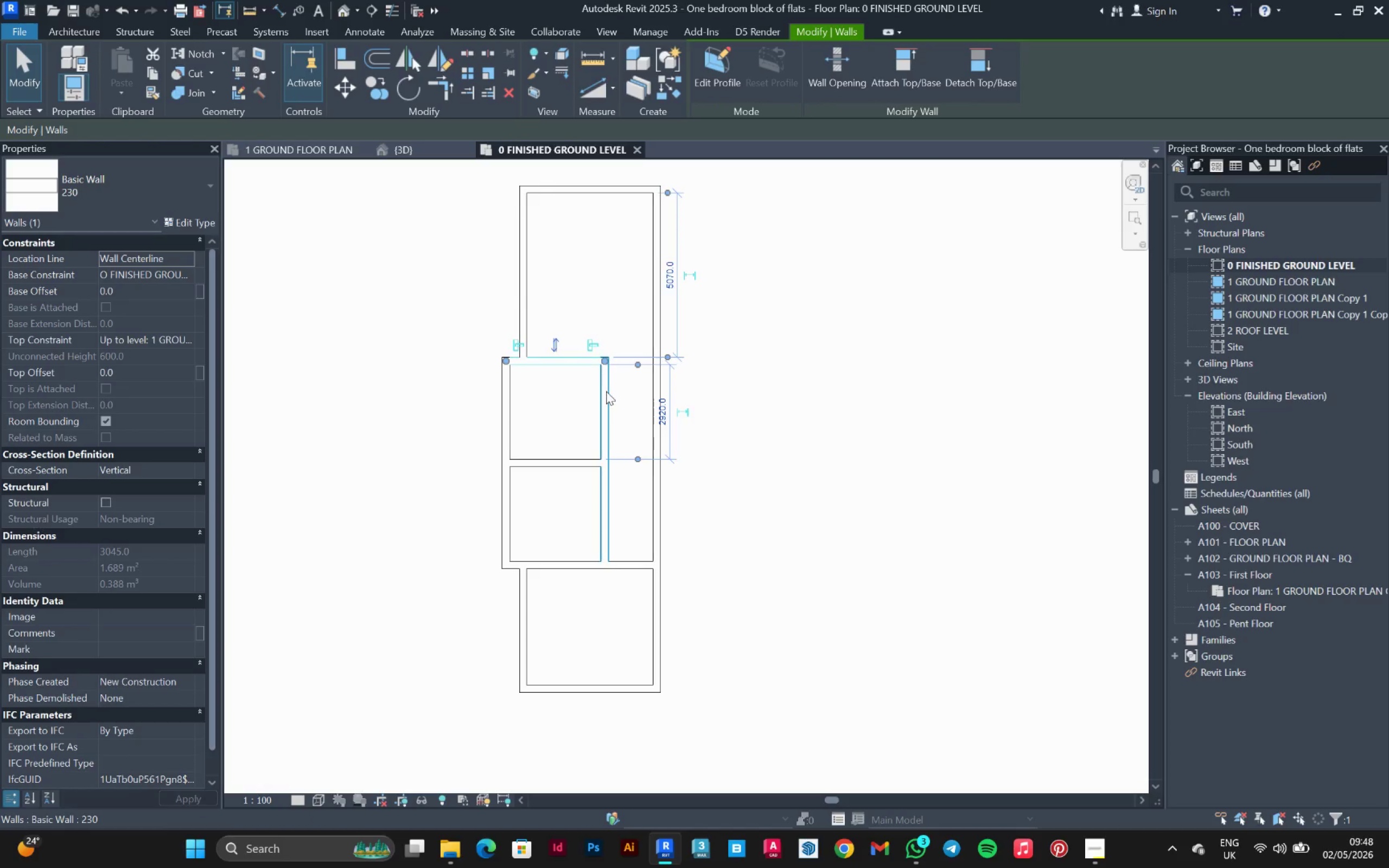 
left_click([606, 391])
 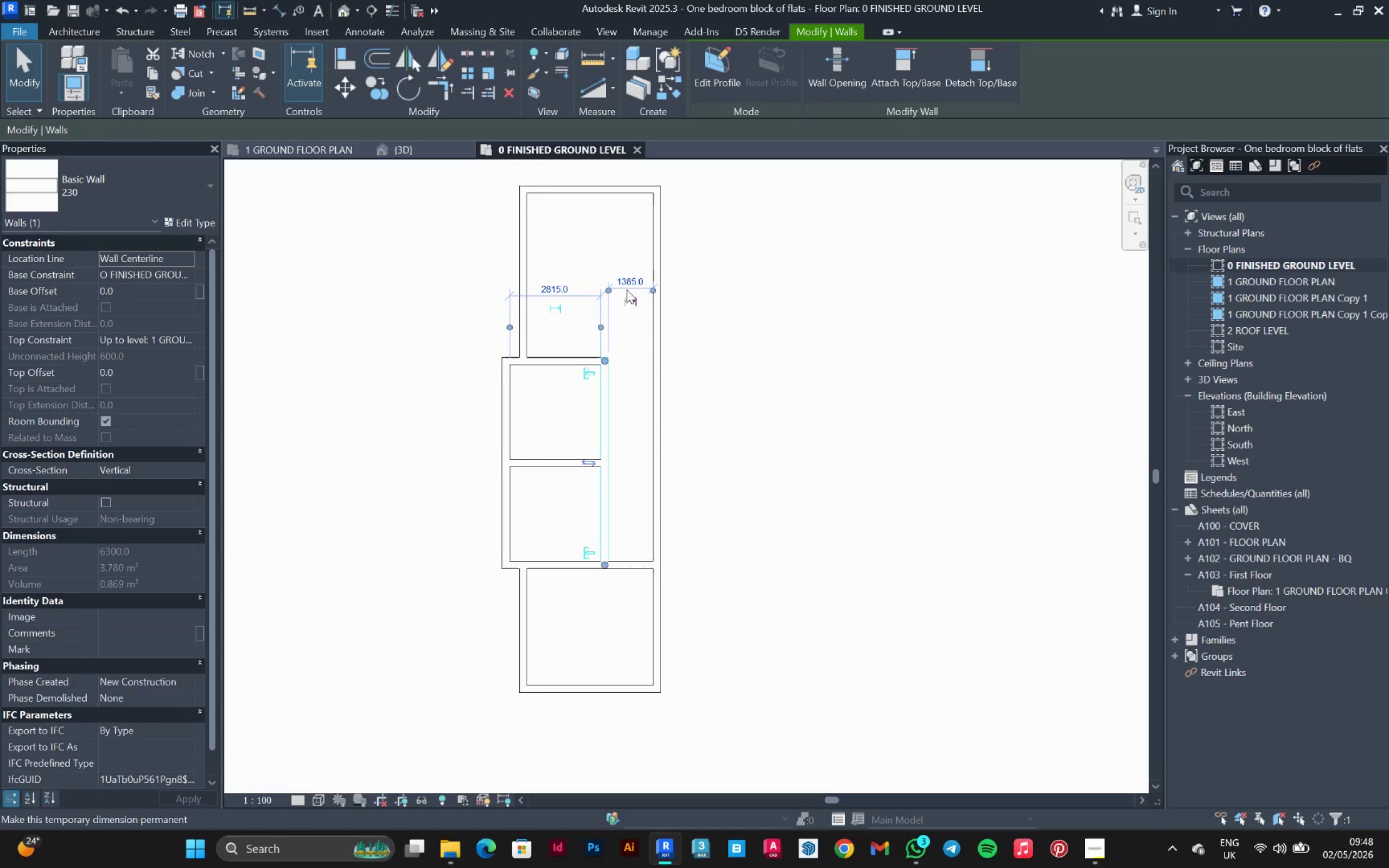 
left_click([633, 278])
 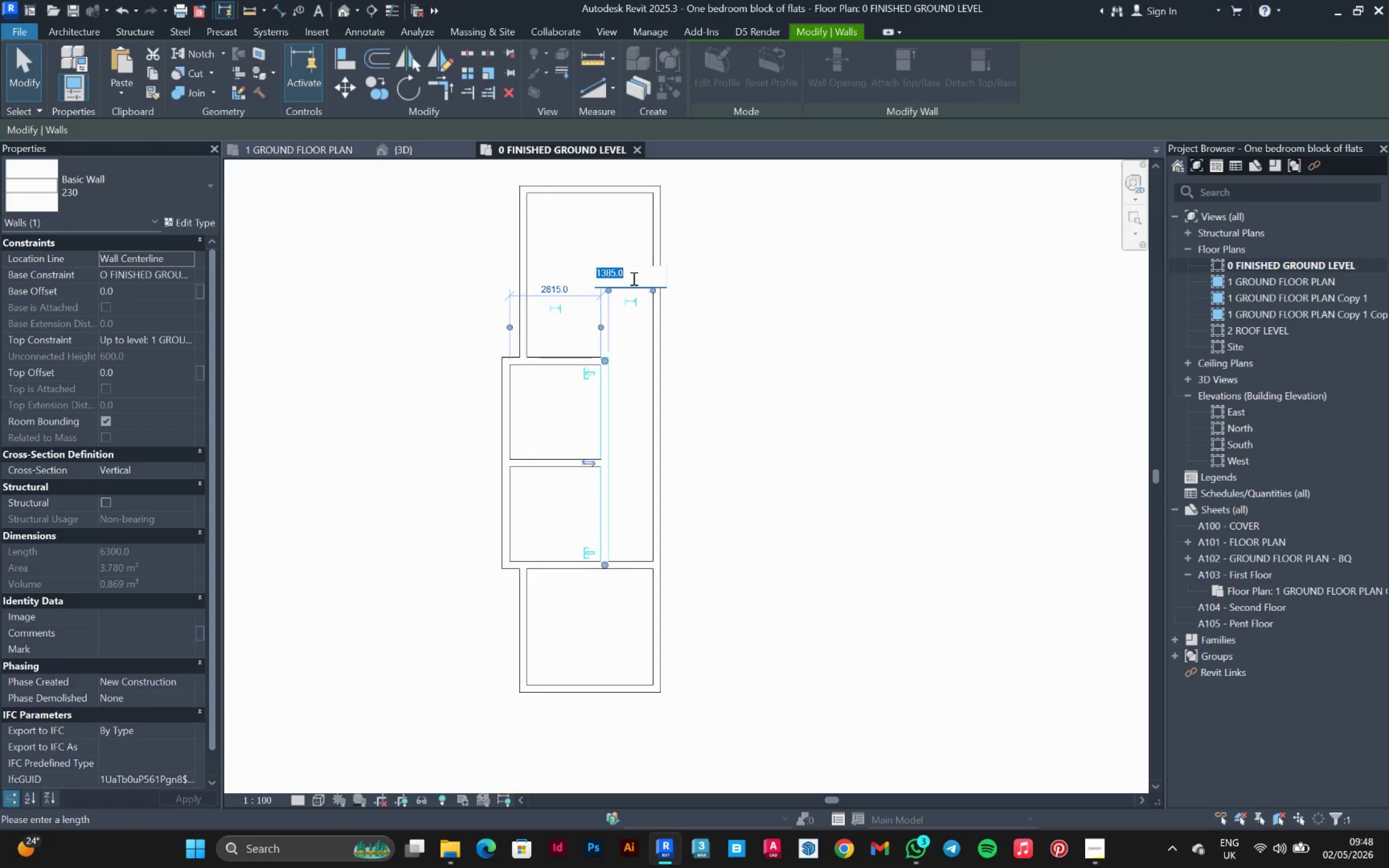 
type(1200)
 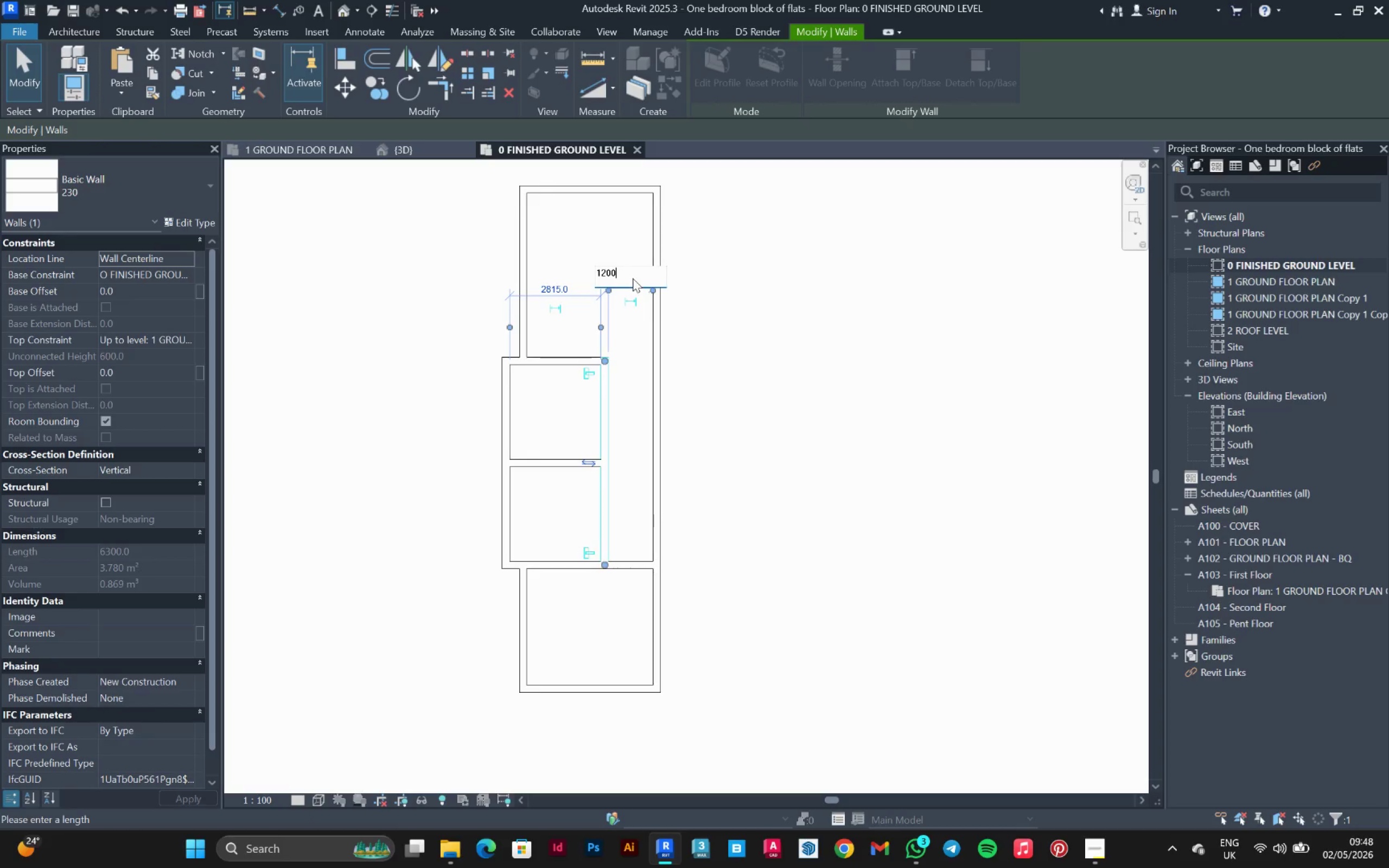 
key(Enter)
 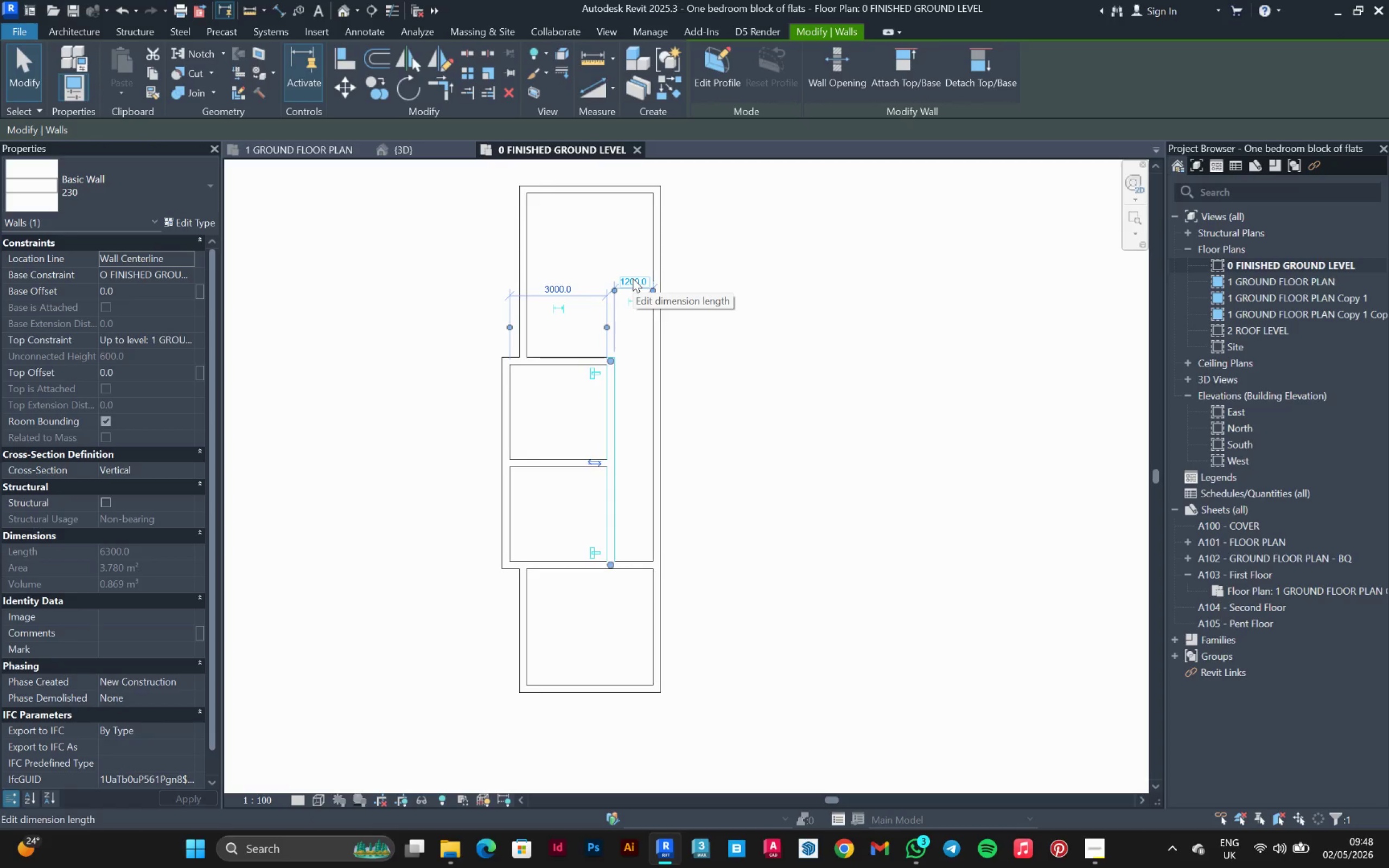 
wait(5.92)
 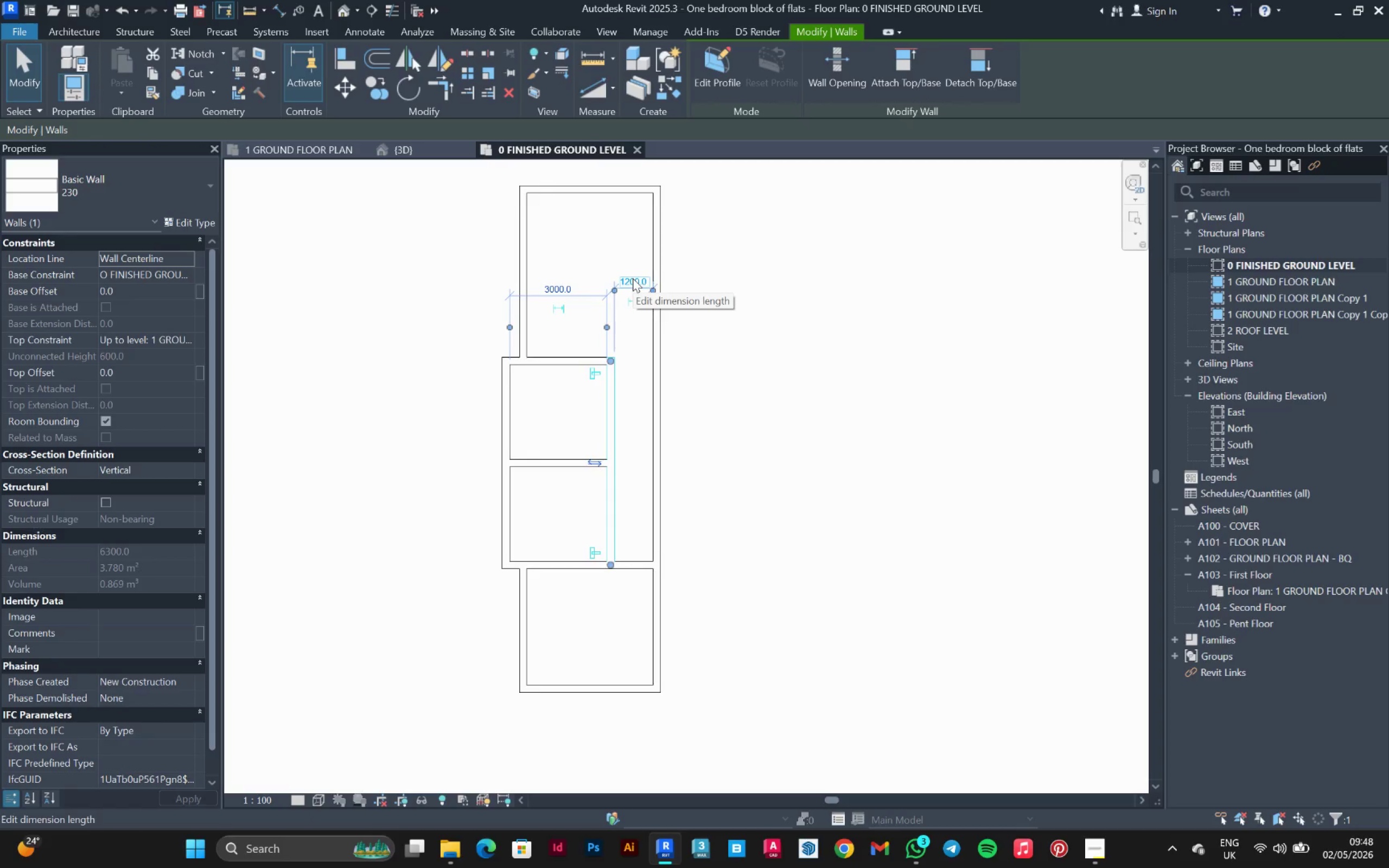 
scroll: coordinate [858, 348], scroll_direction: down, amount: 2.0
 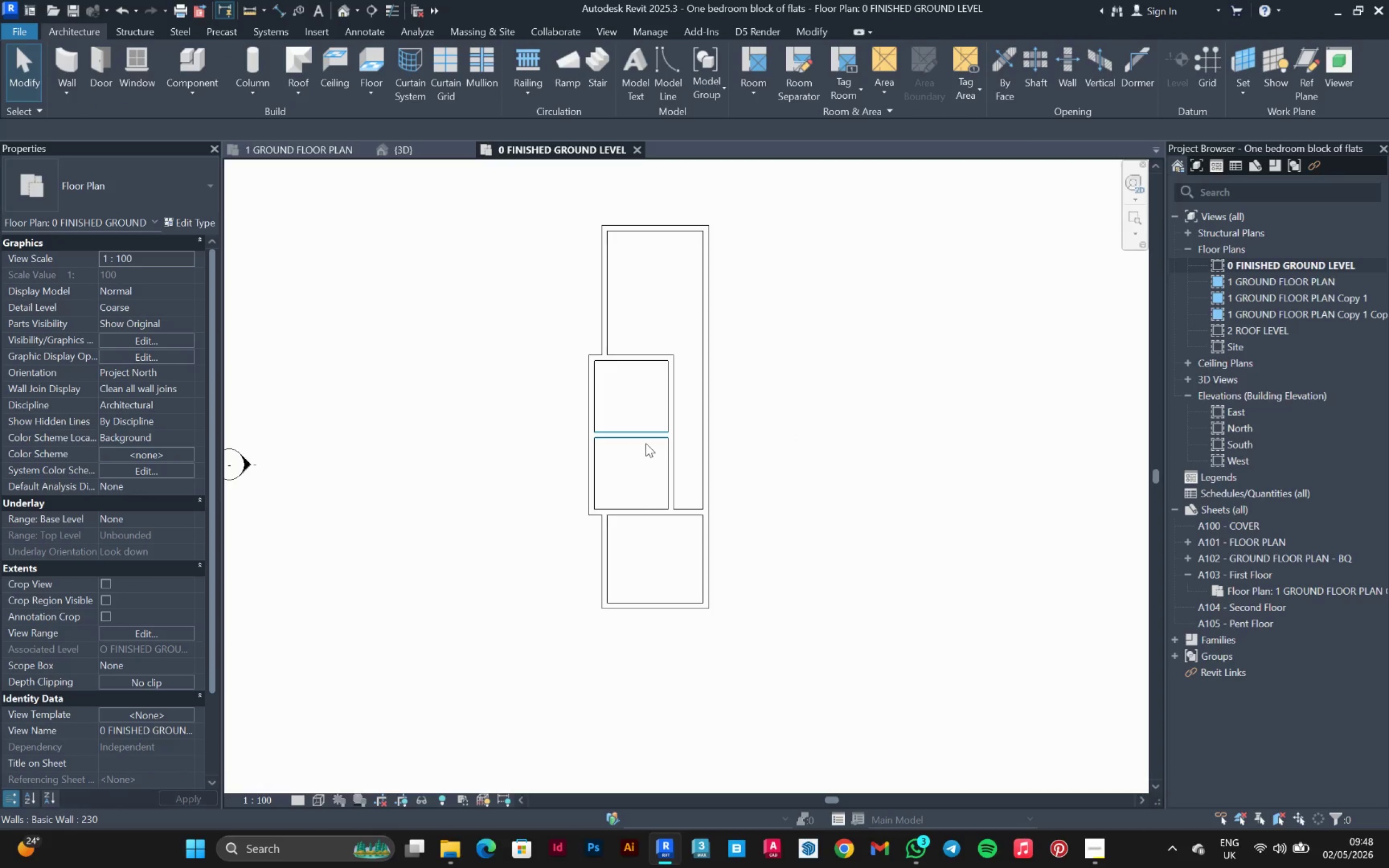 
left_click([646, 443])
 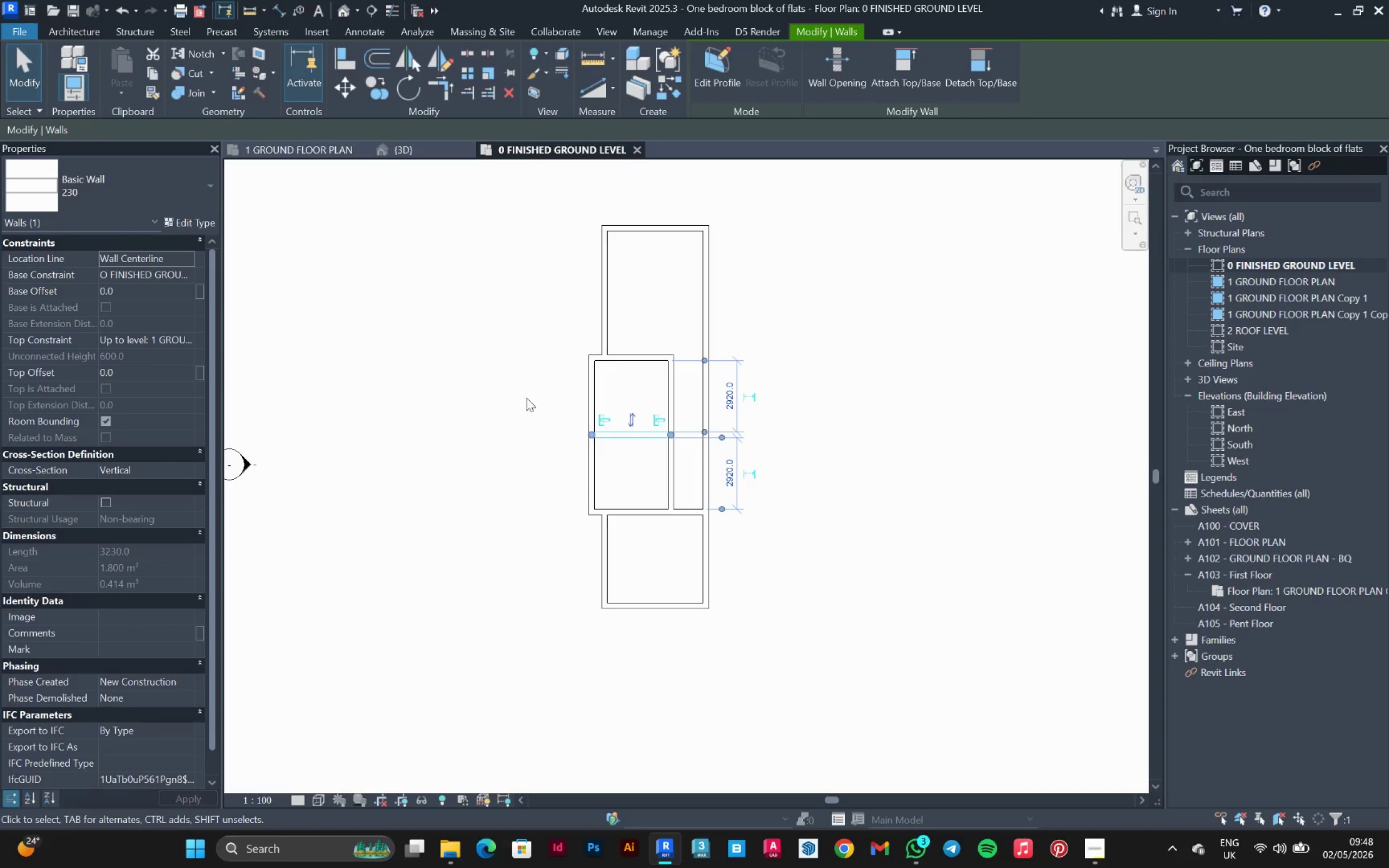 
left_click([730, 474])
 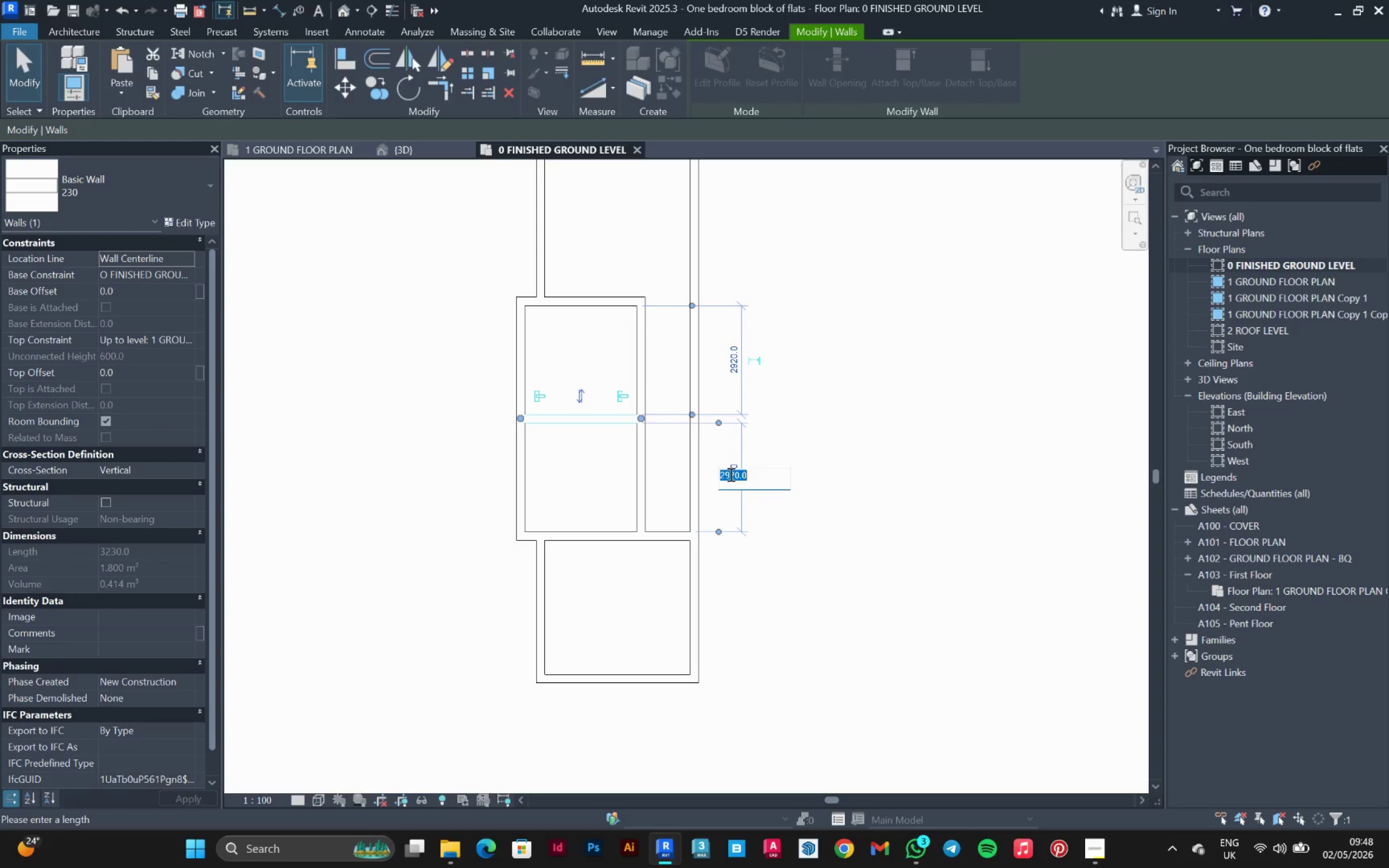 
scroll: coordinate [729, 468], scroll_direction: up, amount: 3.0
 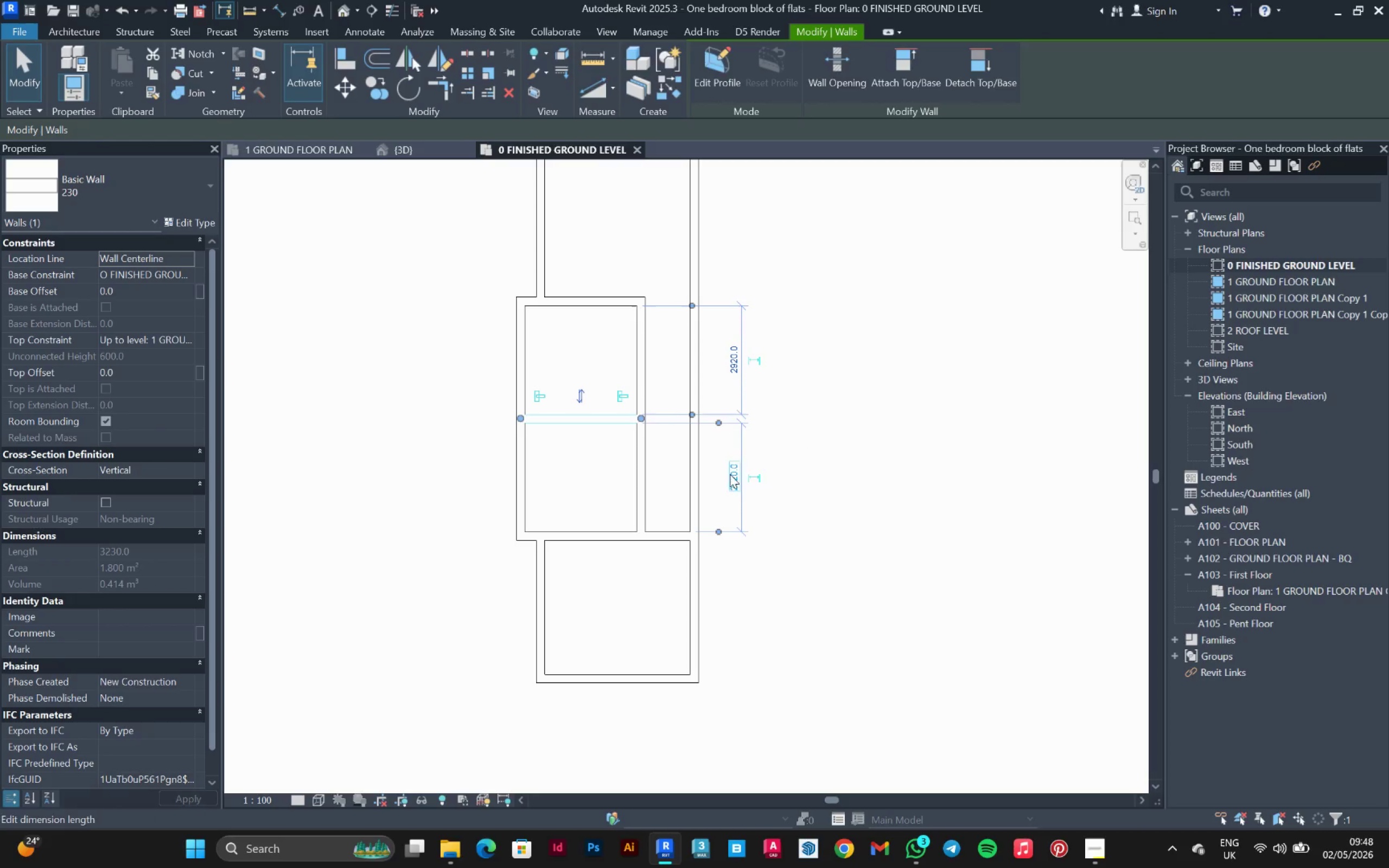 
type(1500)
 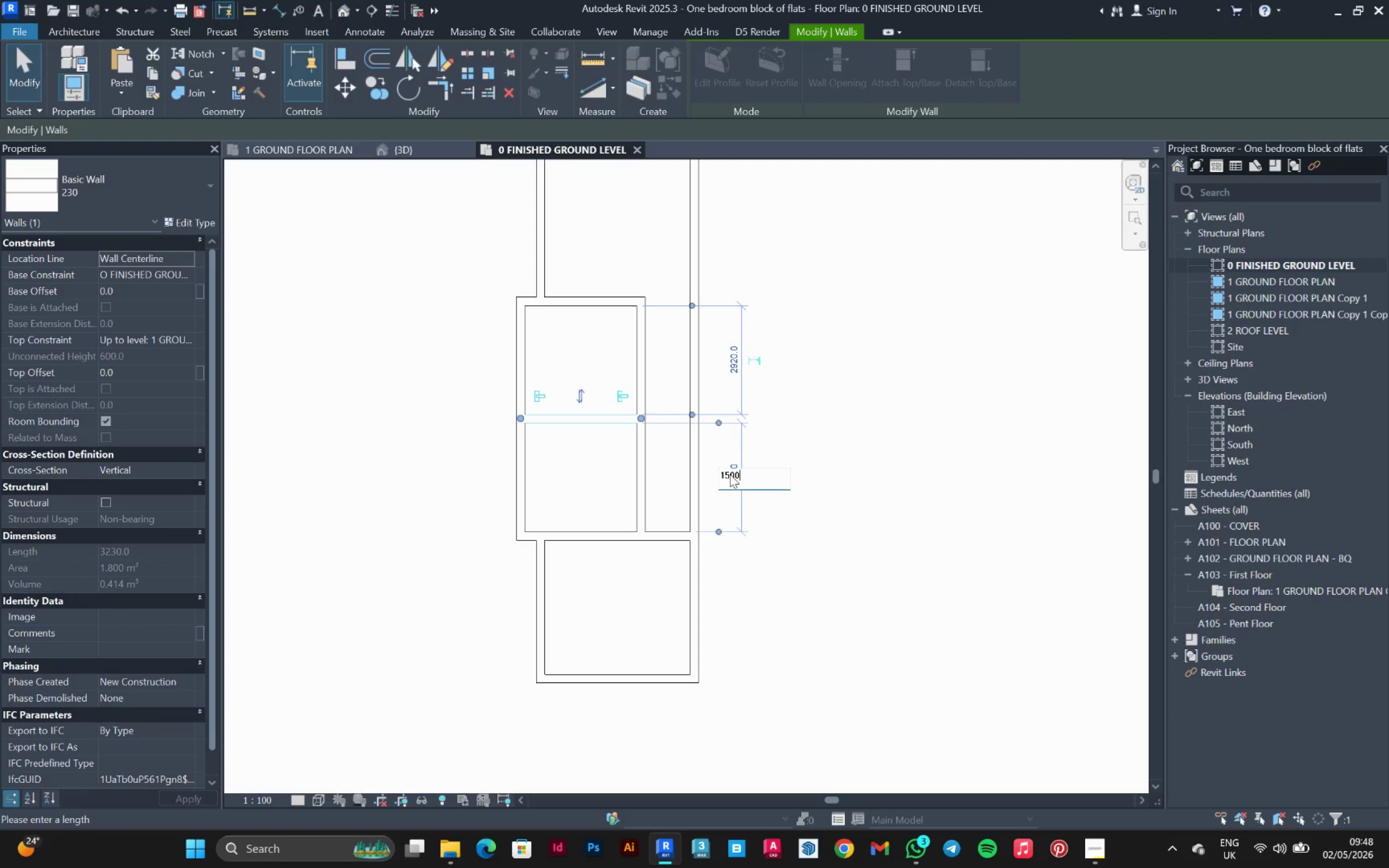 
key(Enter)
 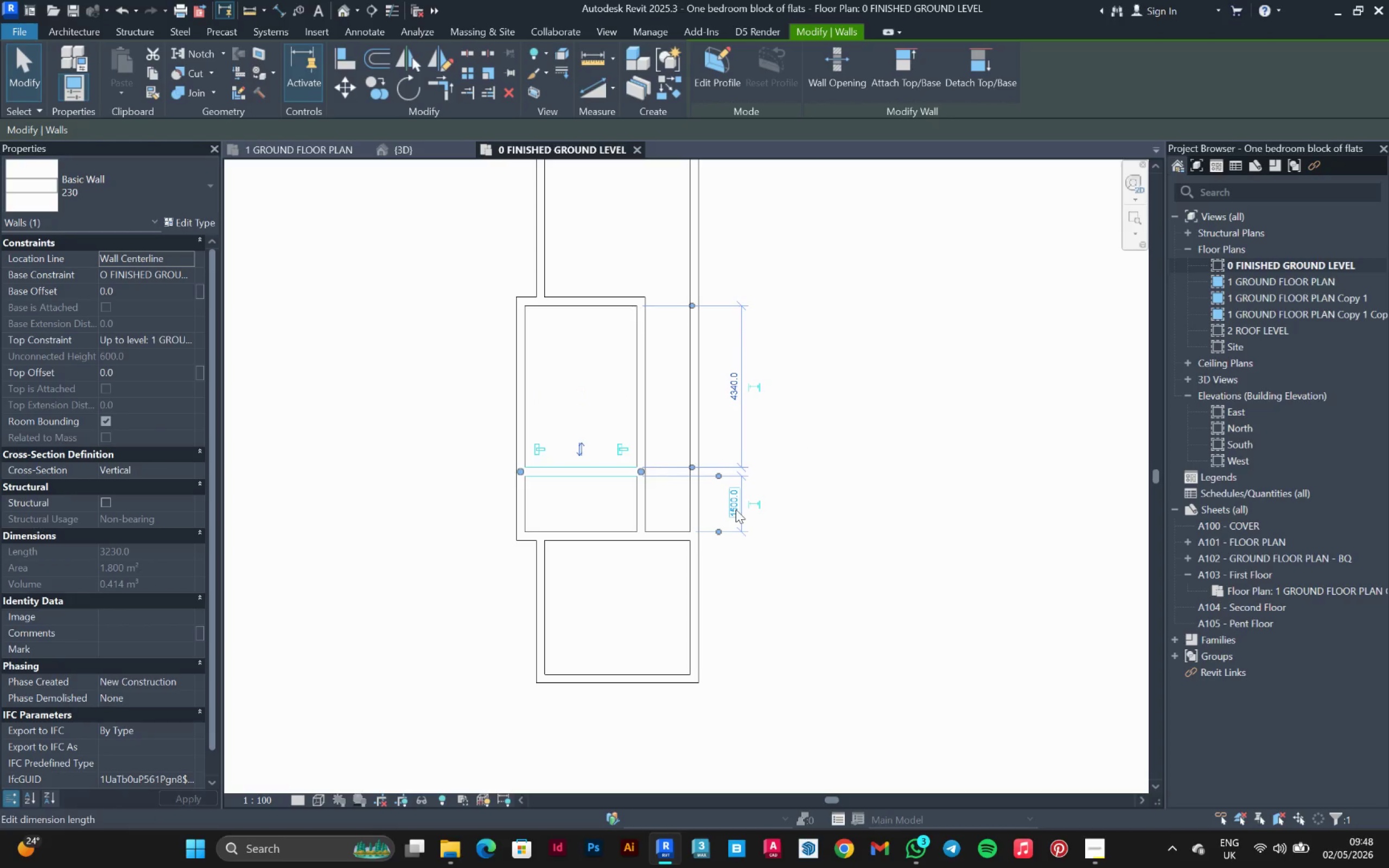 
left_click([736, 509])
 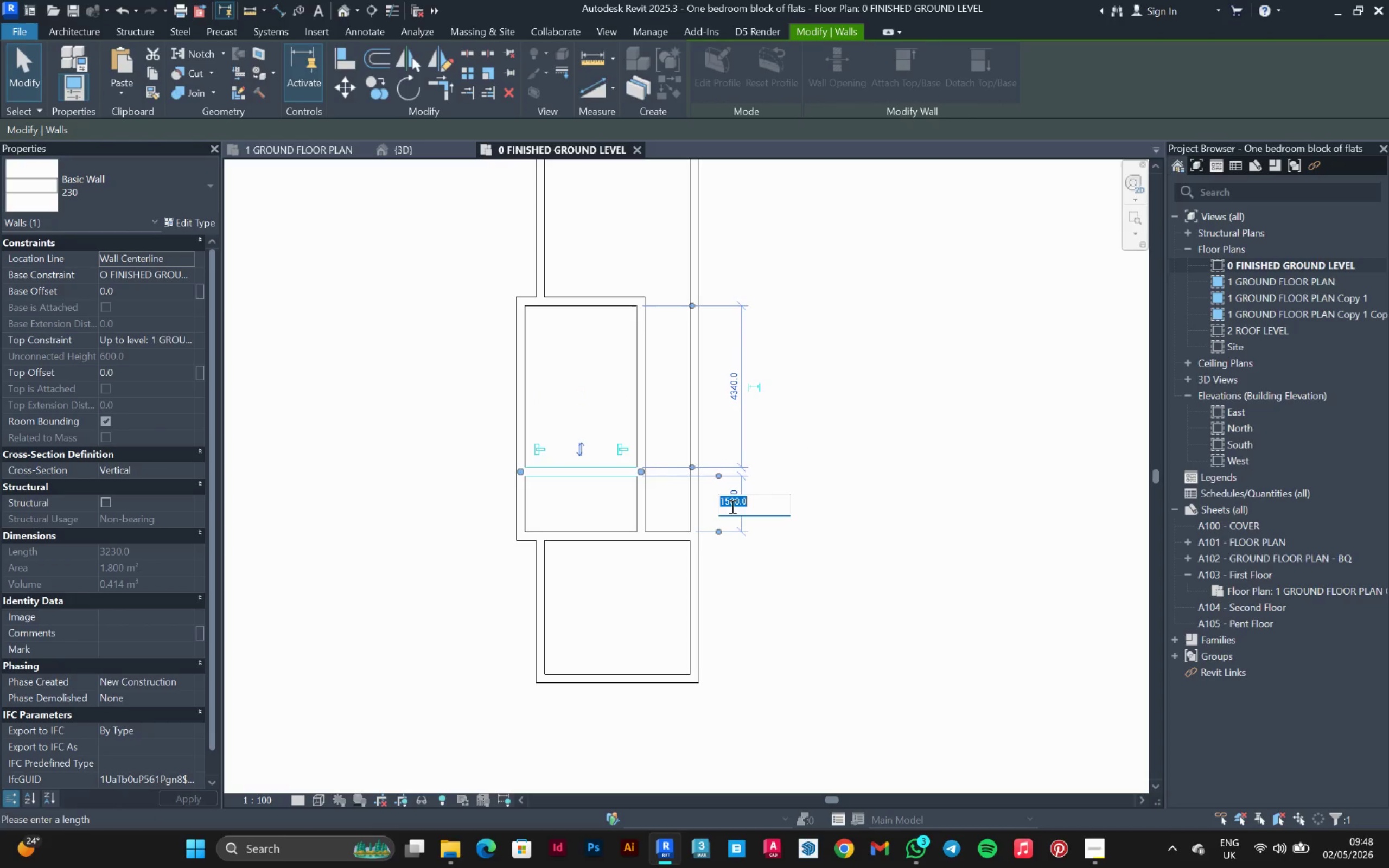 
type(1800)
 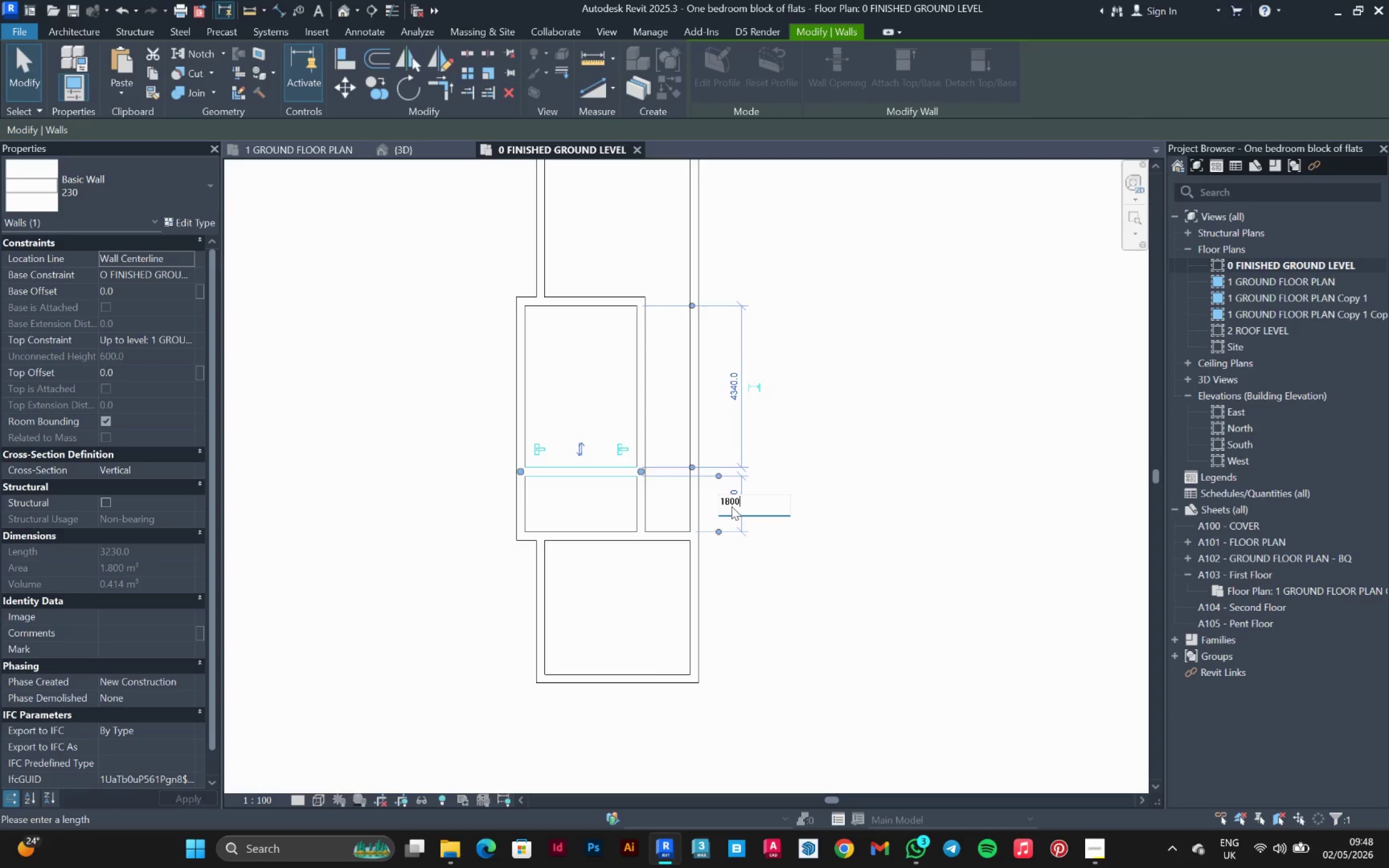 
key(Enter)
 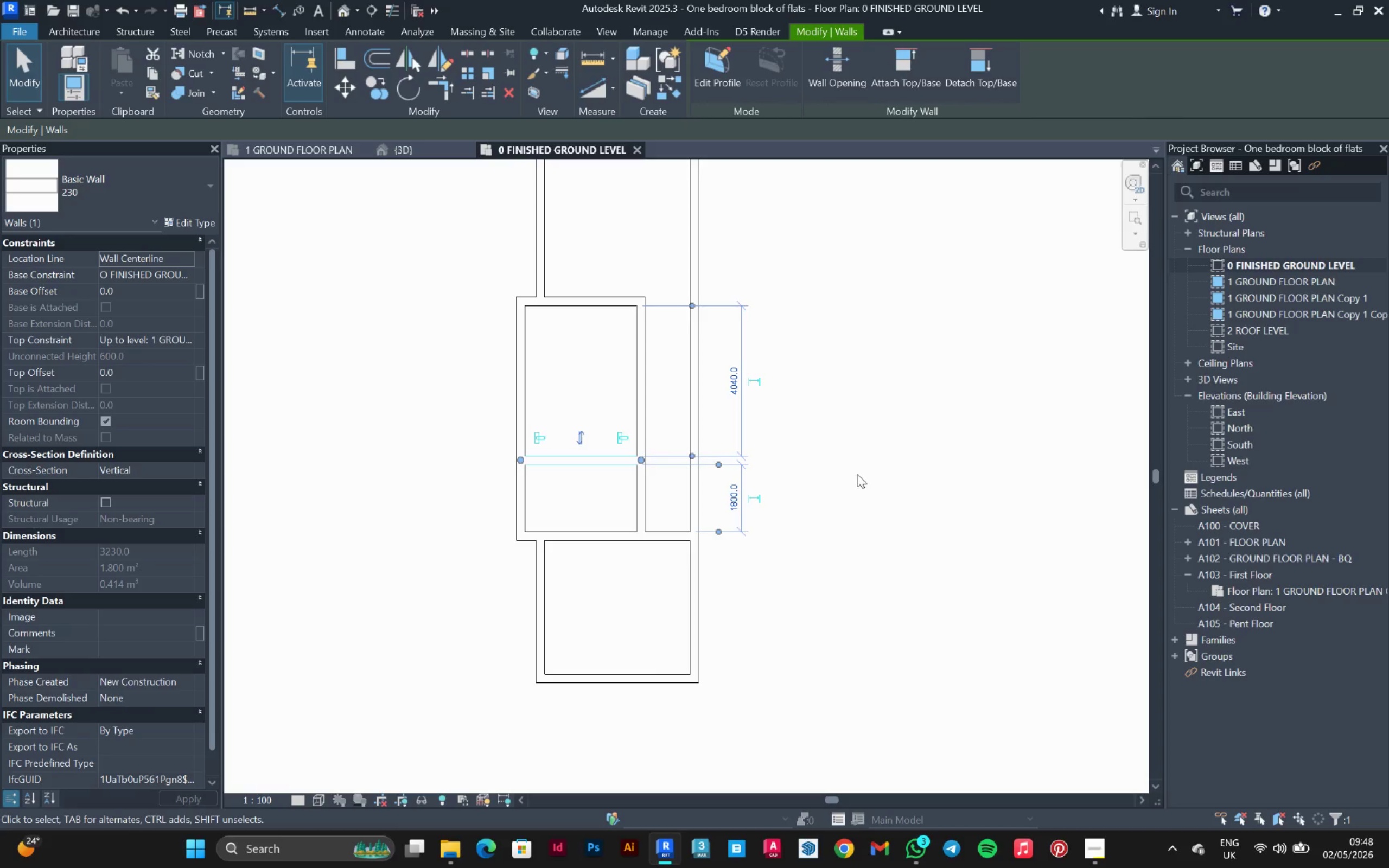 
left_click([859, 460])
 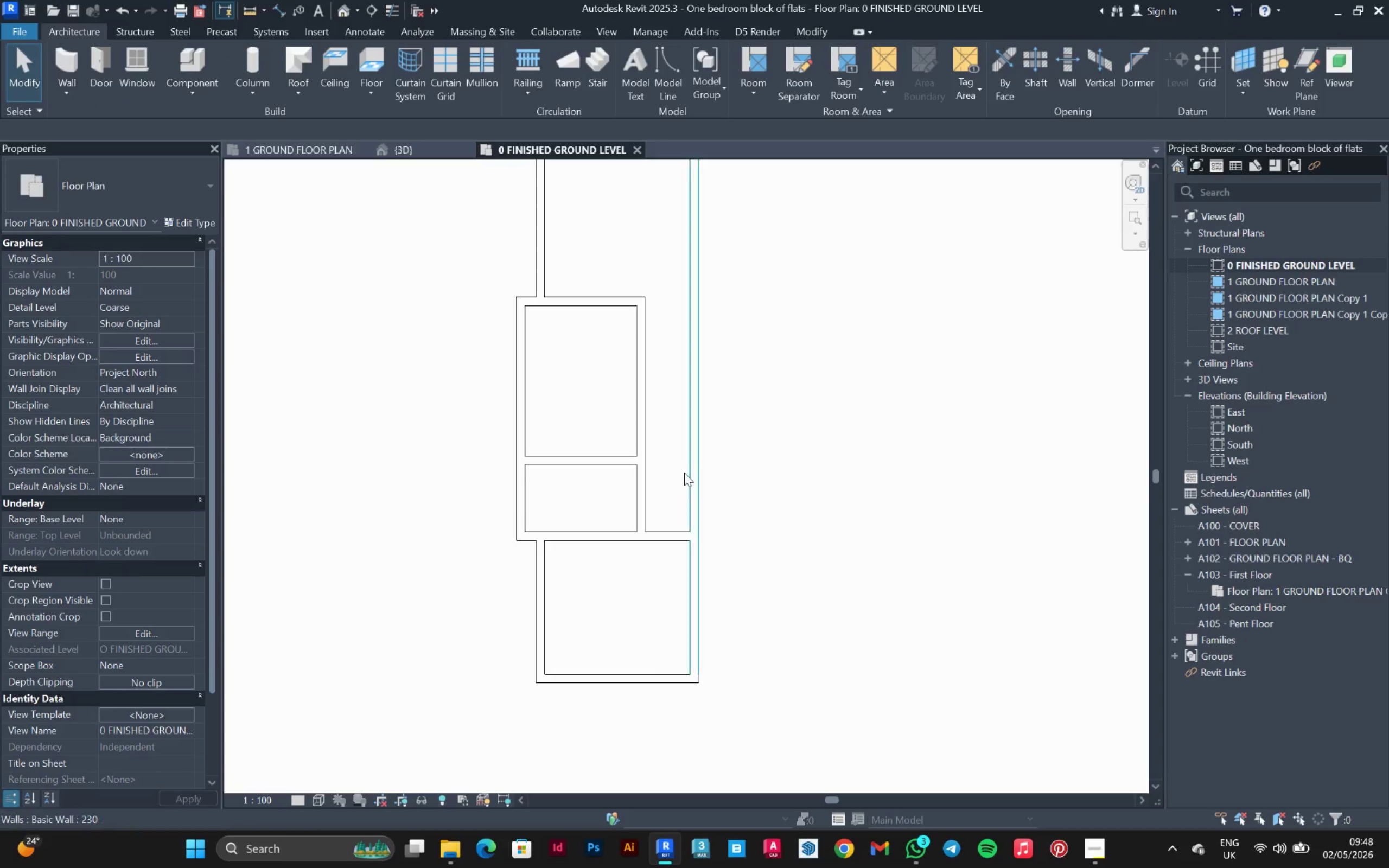 
scroll: coordinate [684, 473], scroll_direction: up, amount: 3.0
 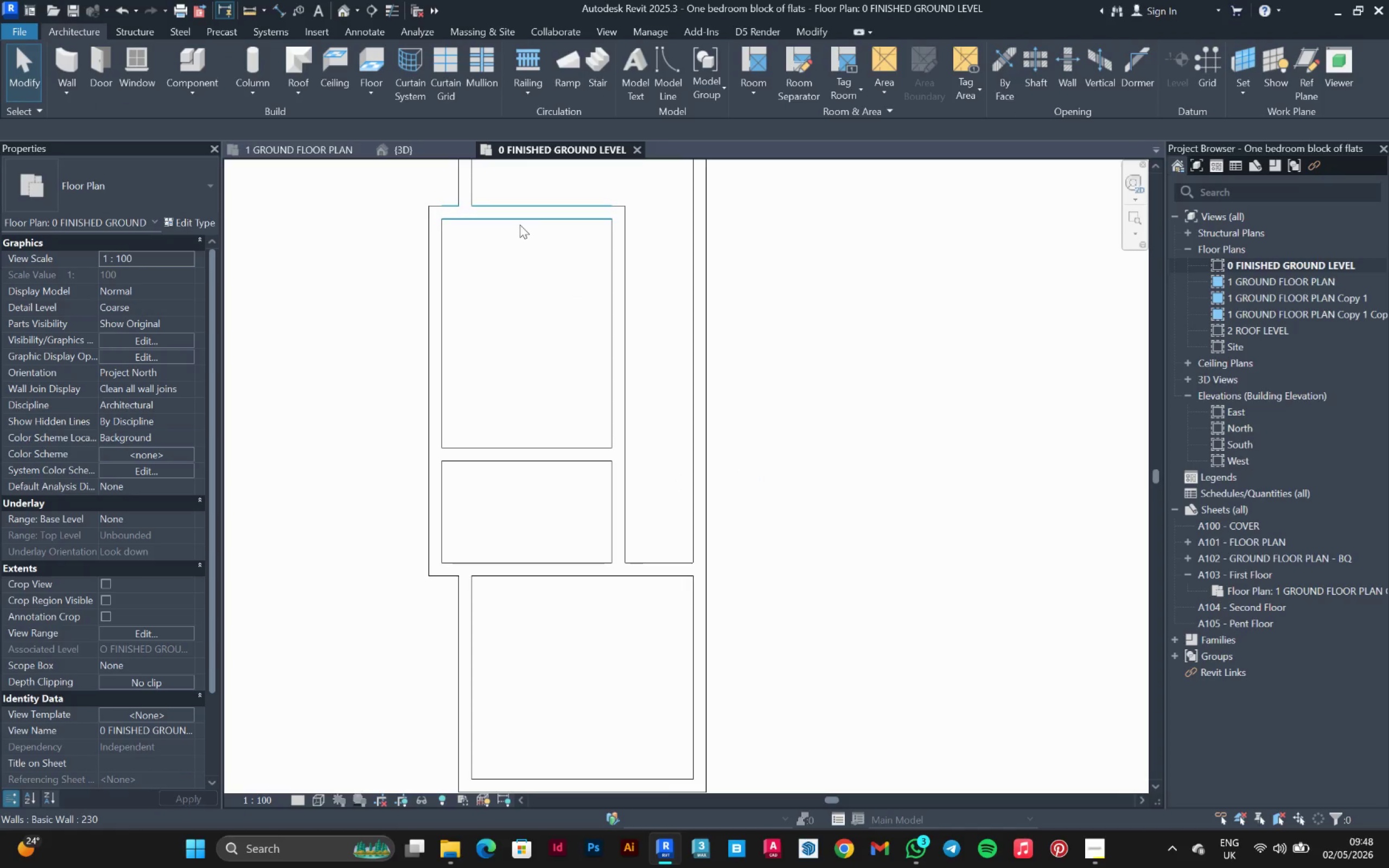 
left_click([555, 211])
 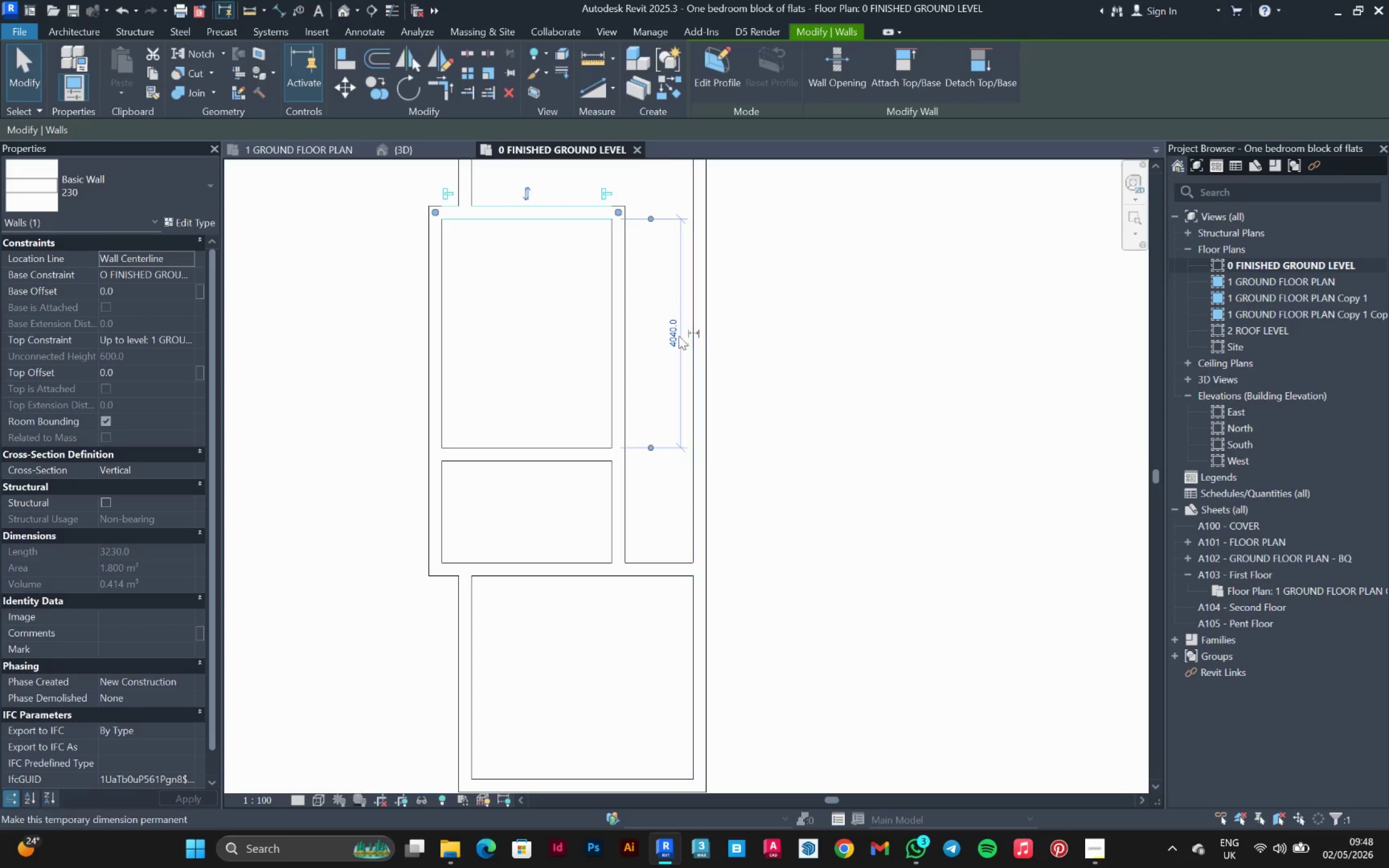 
left_click([674, 333])
 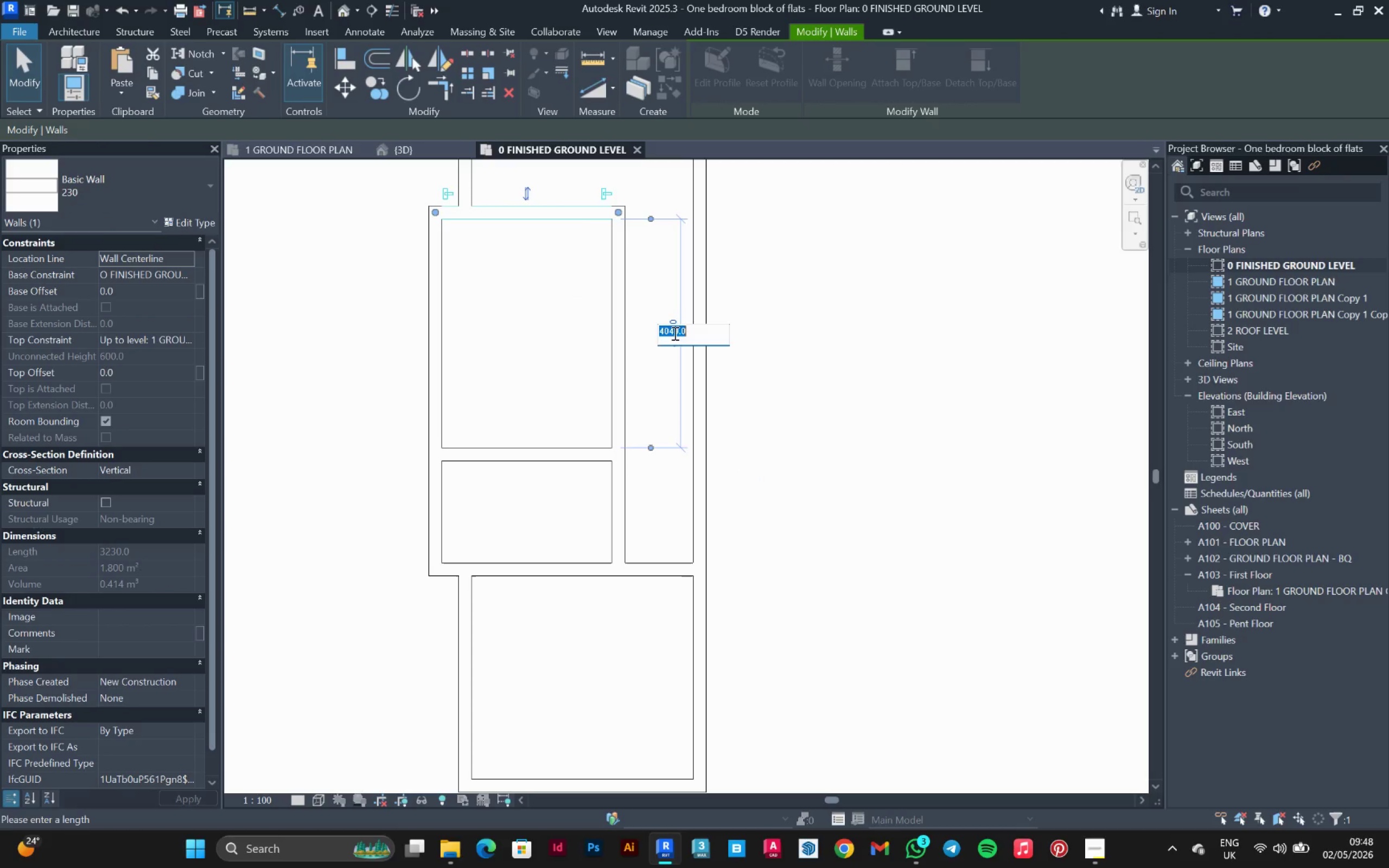 
type(1800)
 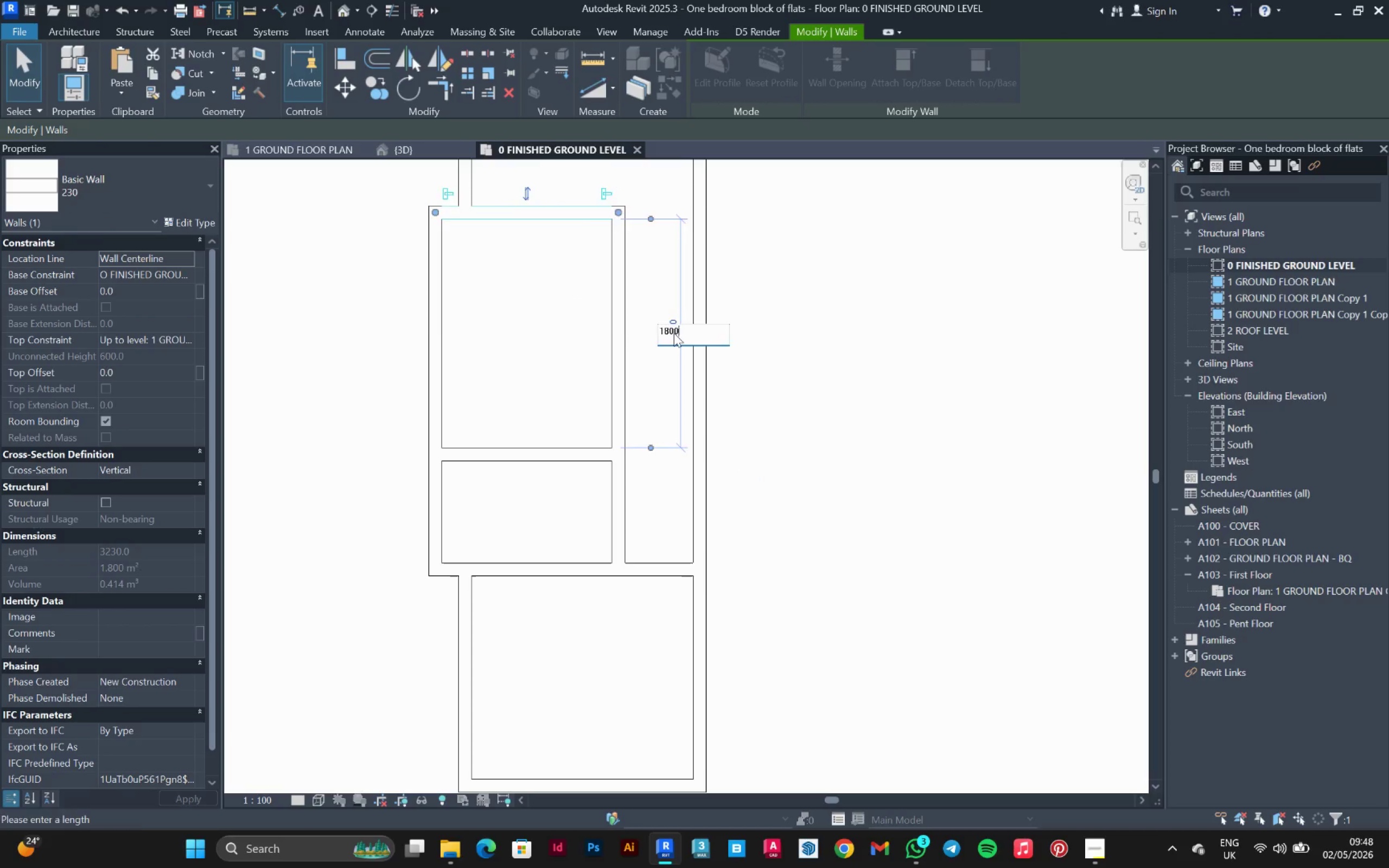 
key(Enter)
 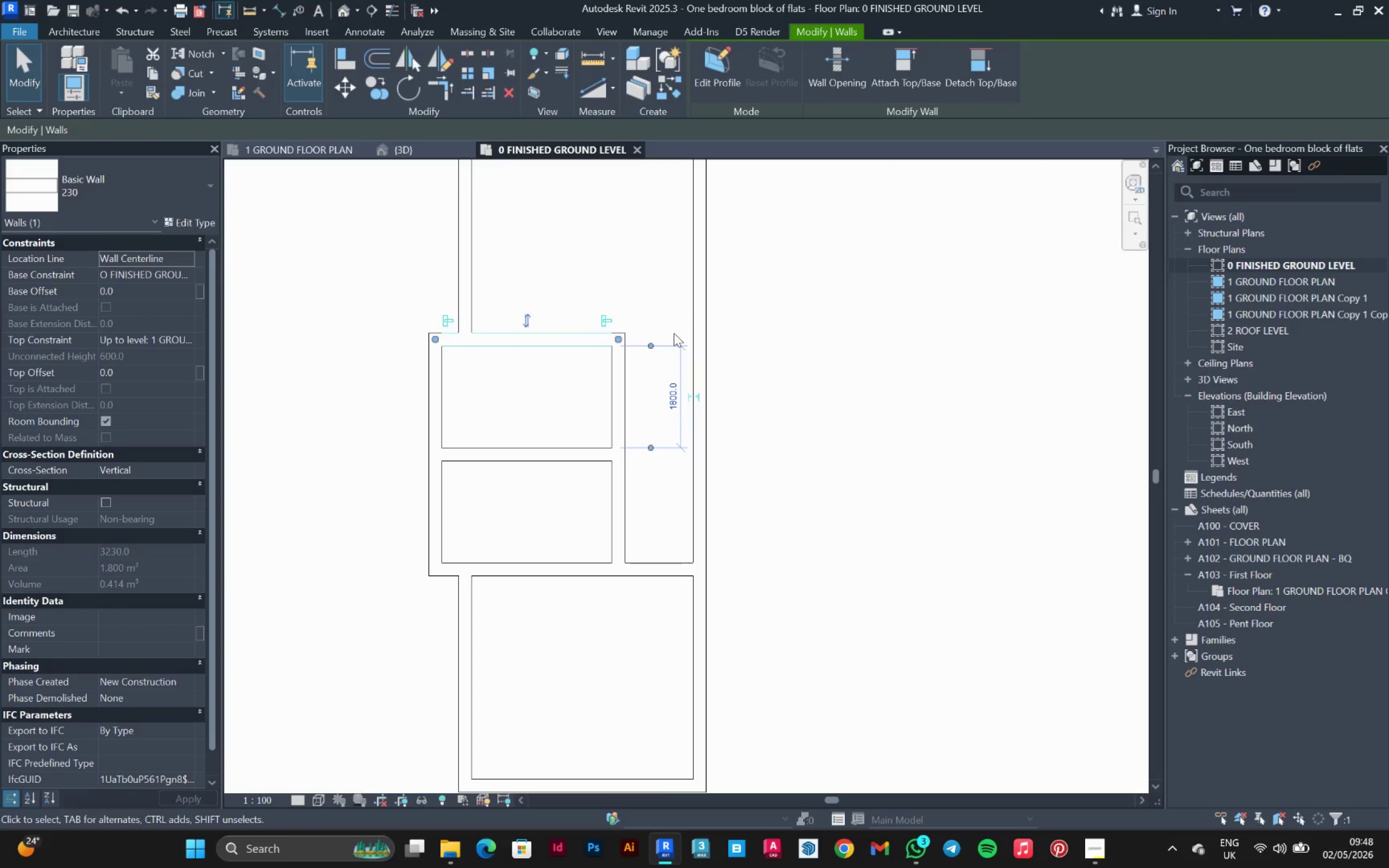 
scroll: coordinate [779, 433], scroll_direction: down, amount: 5.0
 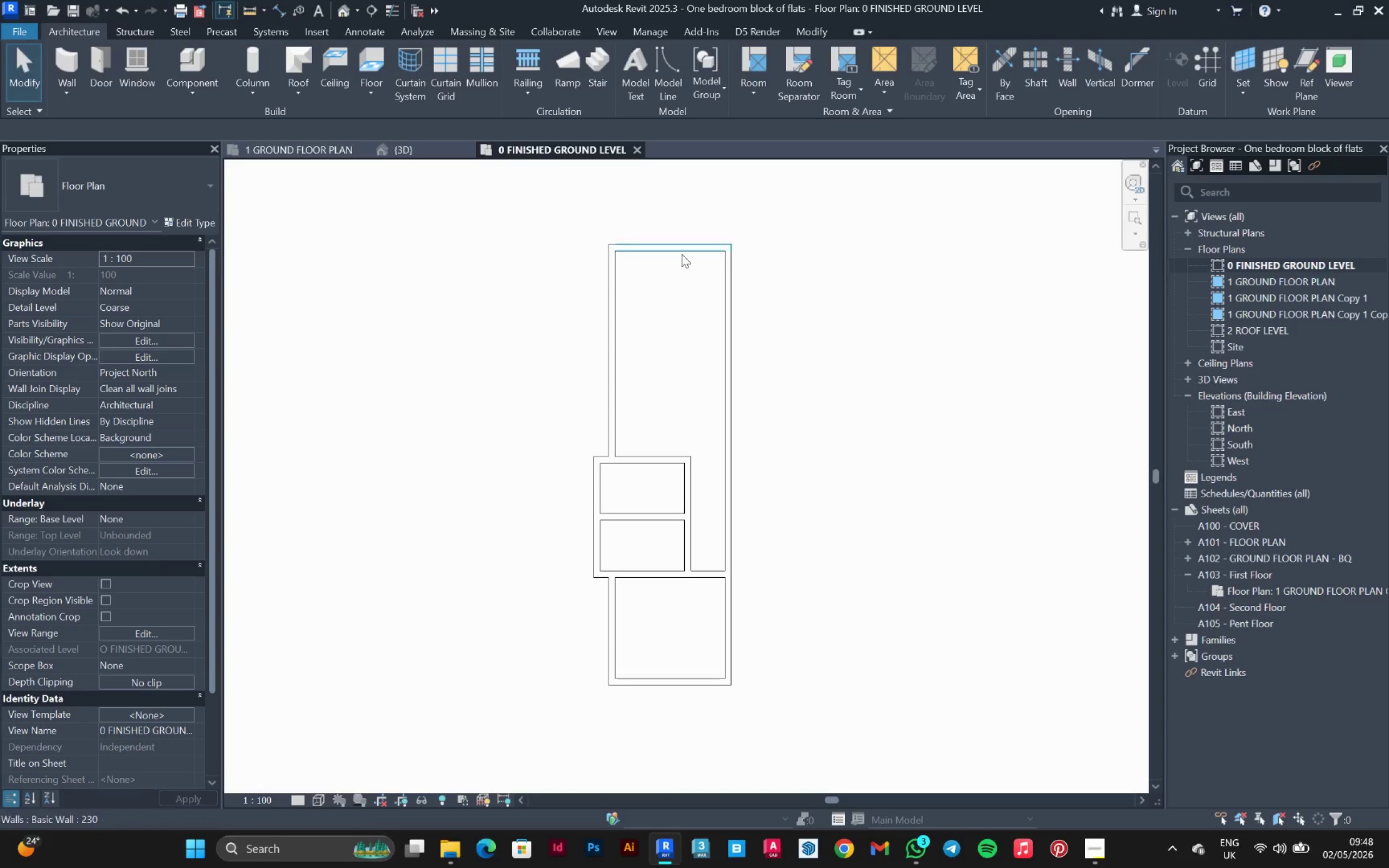 
left_click([681, 253])
 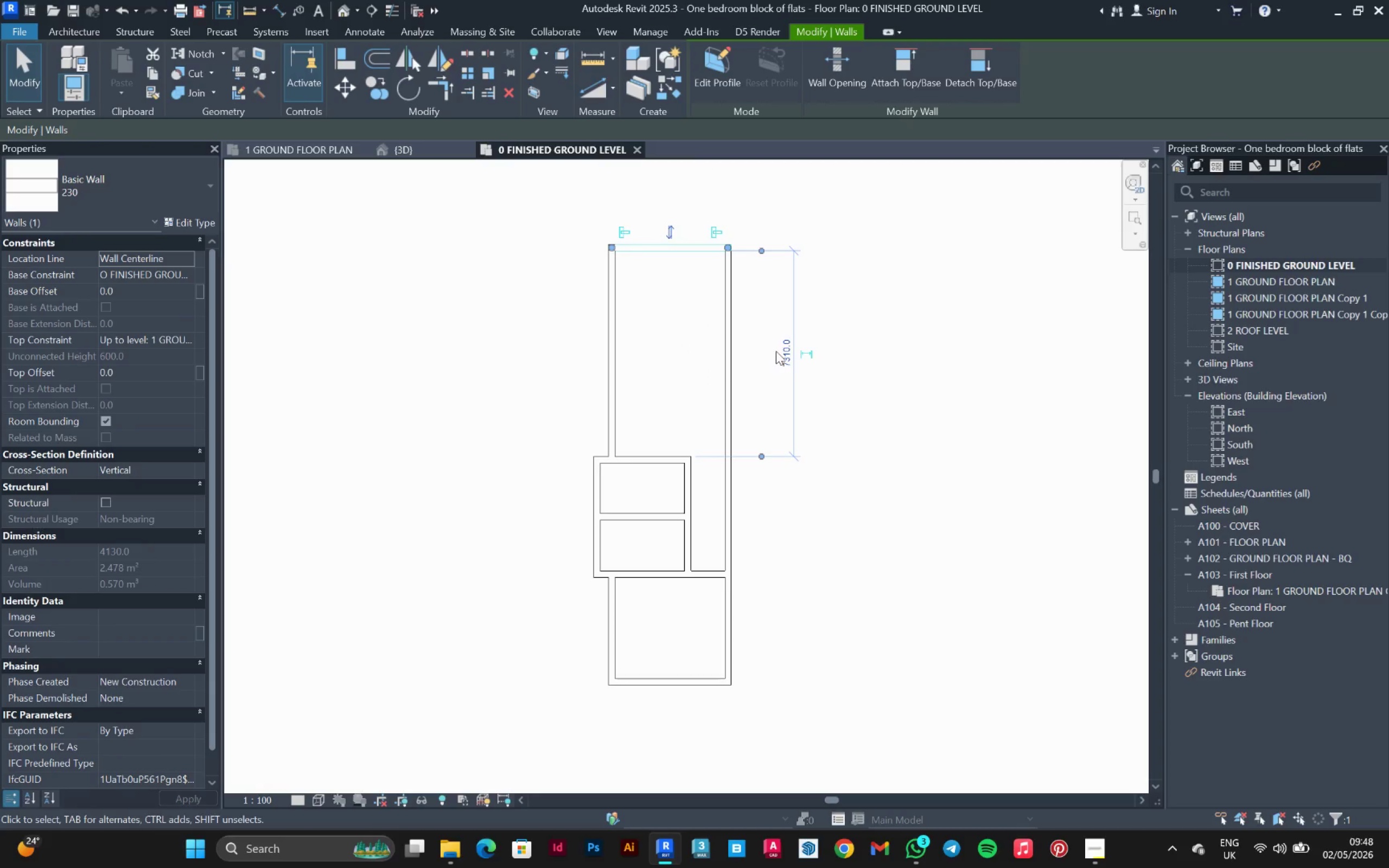 
left_click([782, 350])
 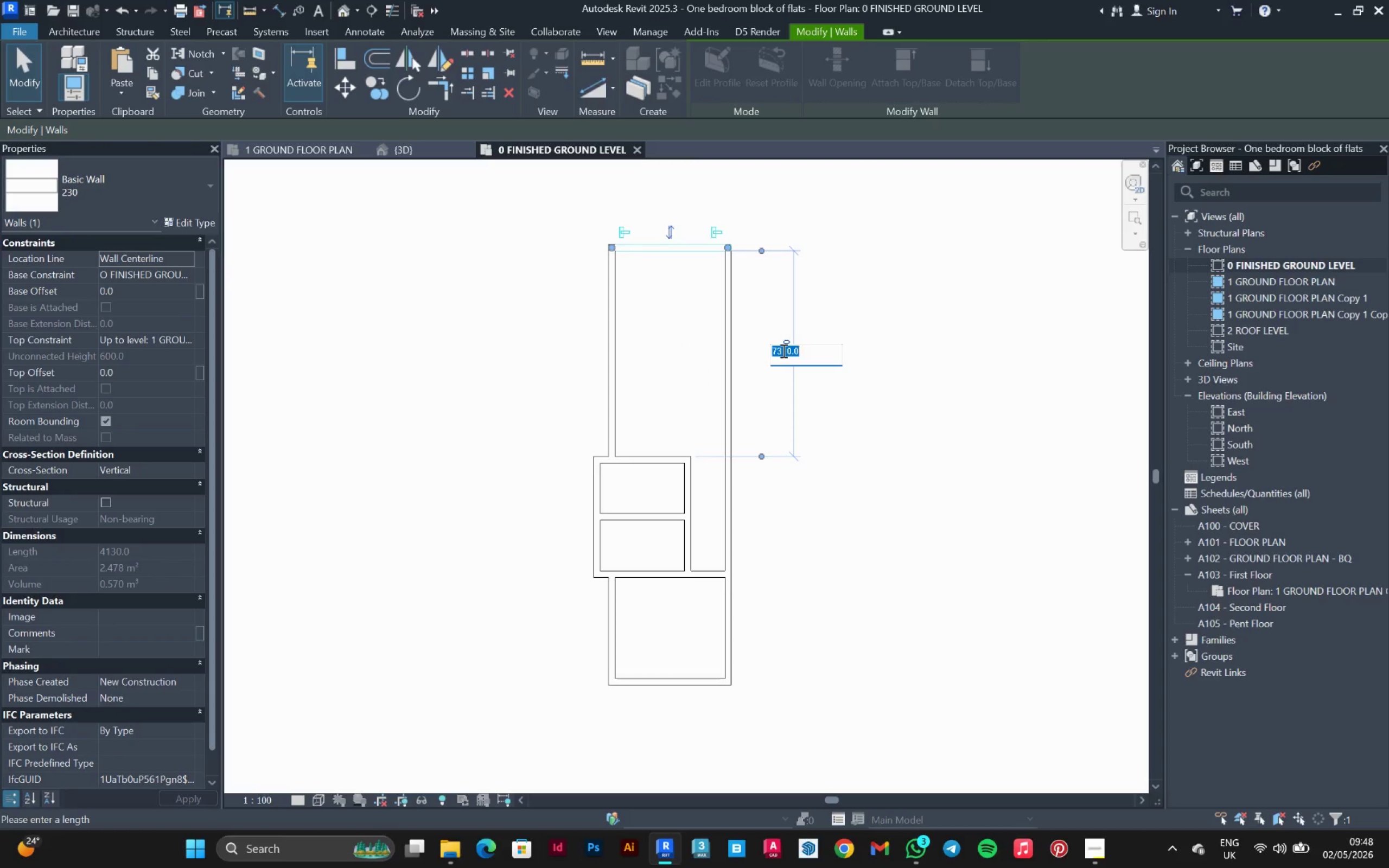 
wait(6.55)
 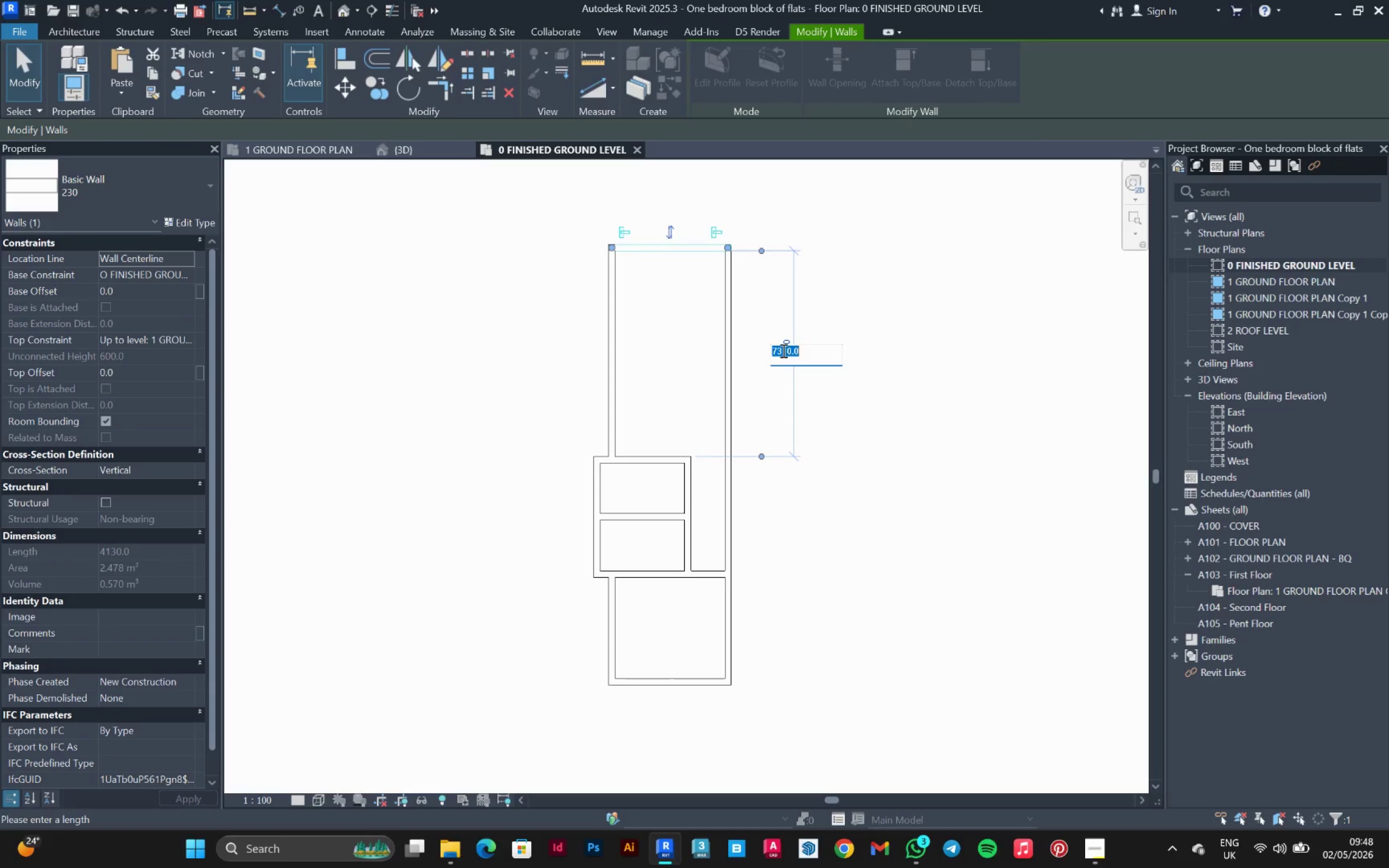 
key(3)
 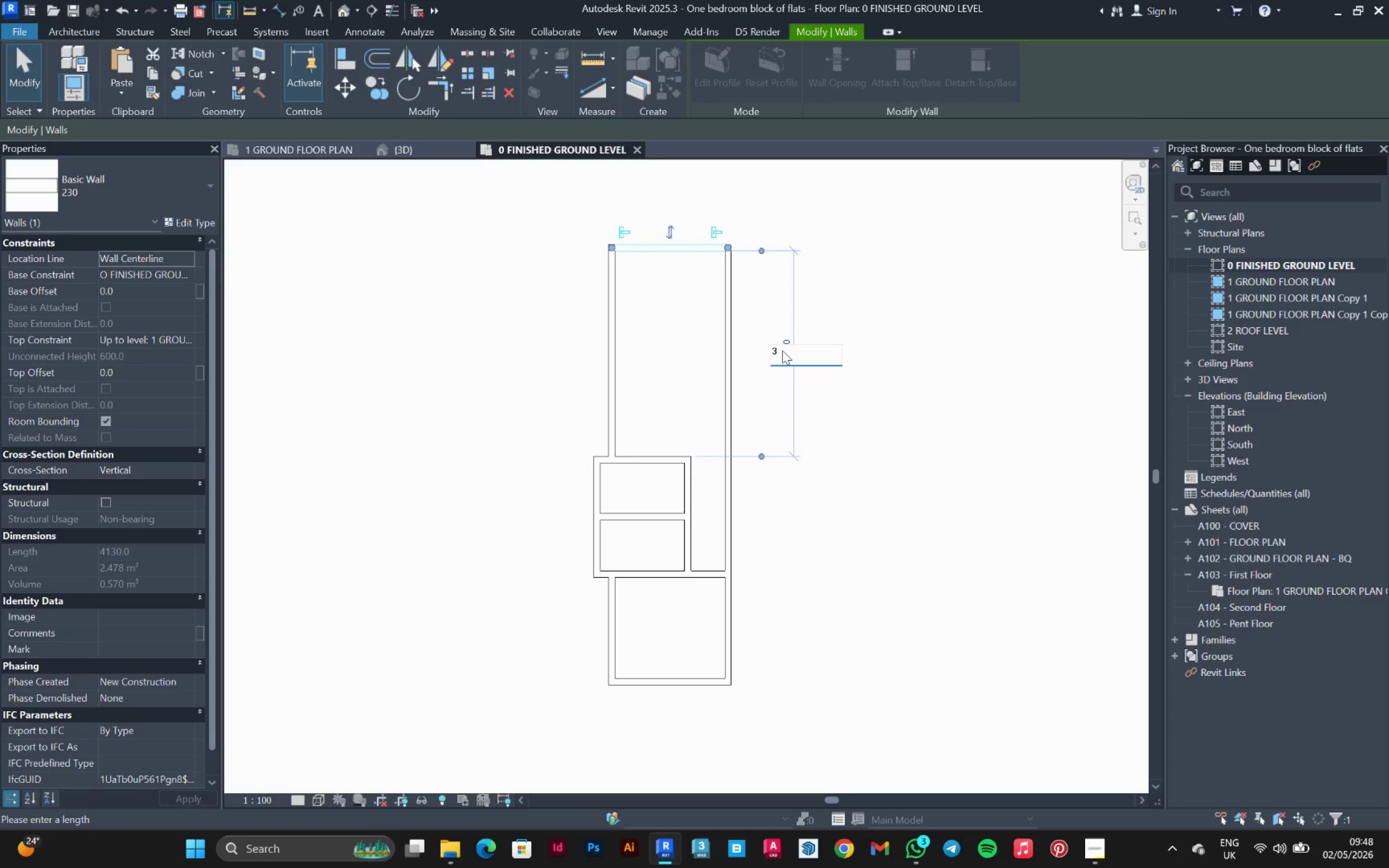 
type(600)
 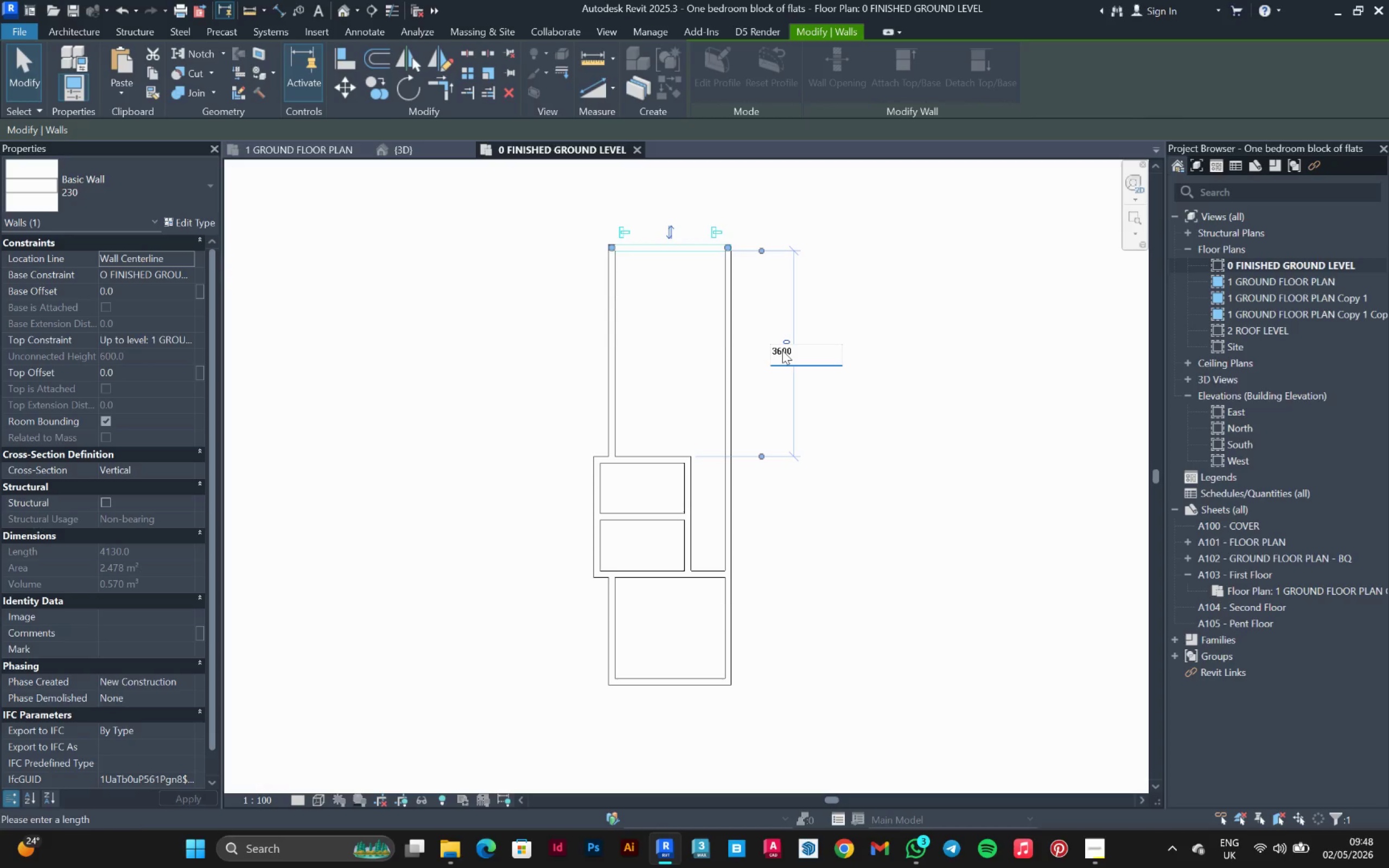 
hold_key(key=Enter, duration=26.14)
 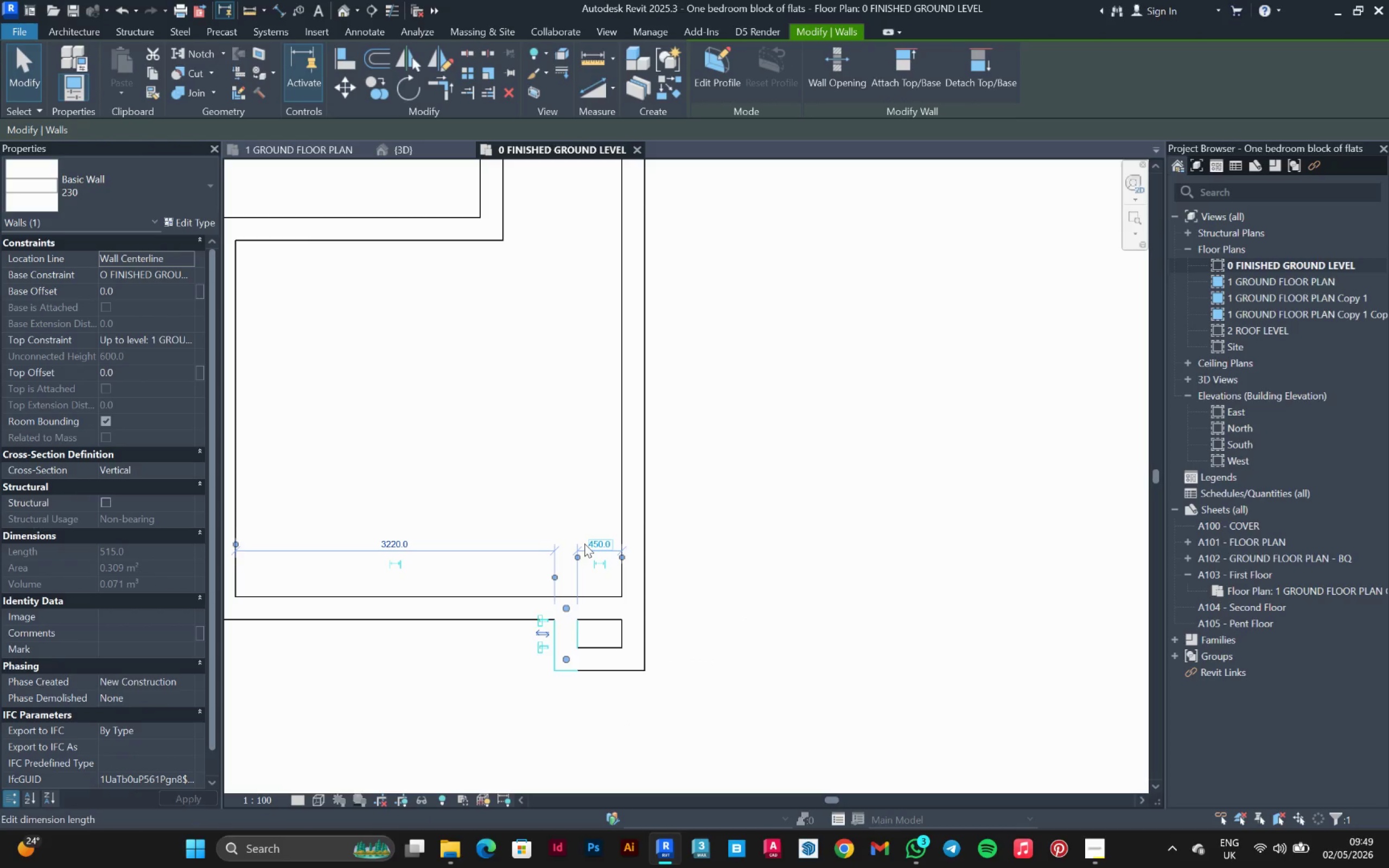 
left_click([944, 541])
 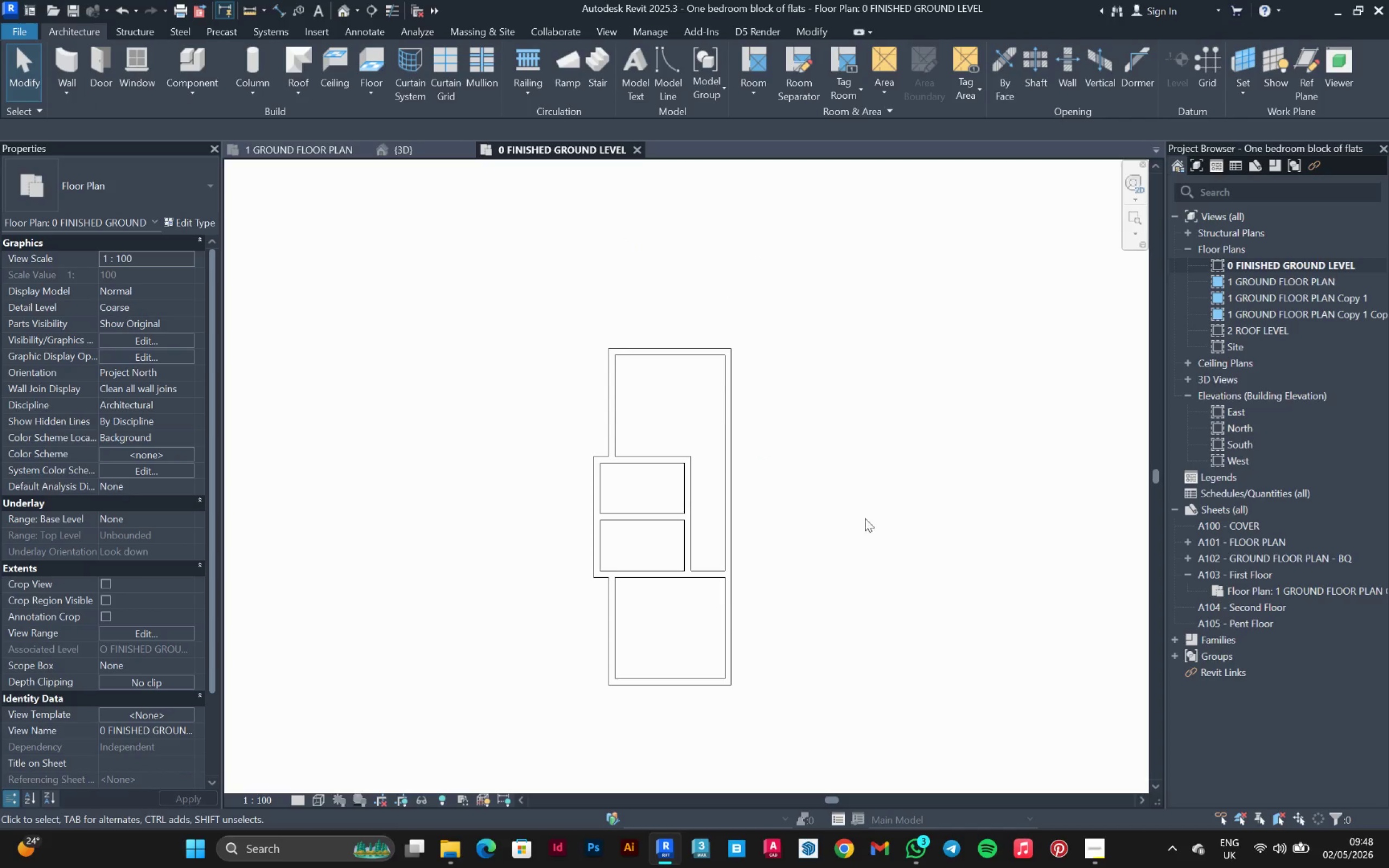 
scroll: coordinate [730, 432], scroll_direction: up, amount: 4.0
 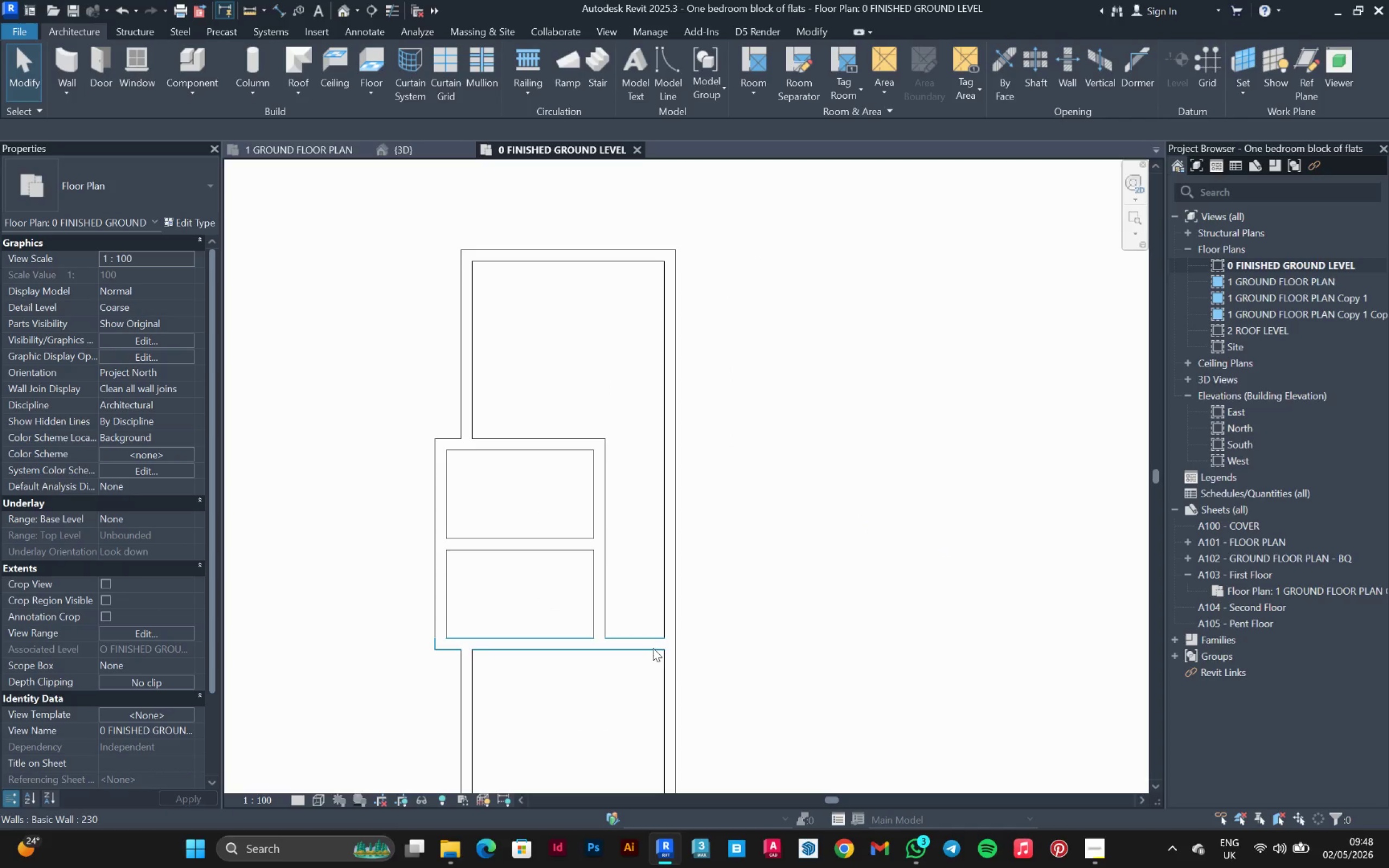 
left_click_drag(start_coordinate=[645, 649], to_coordinate=[604, 637])
 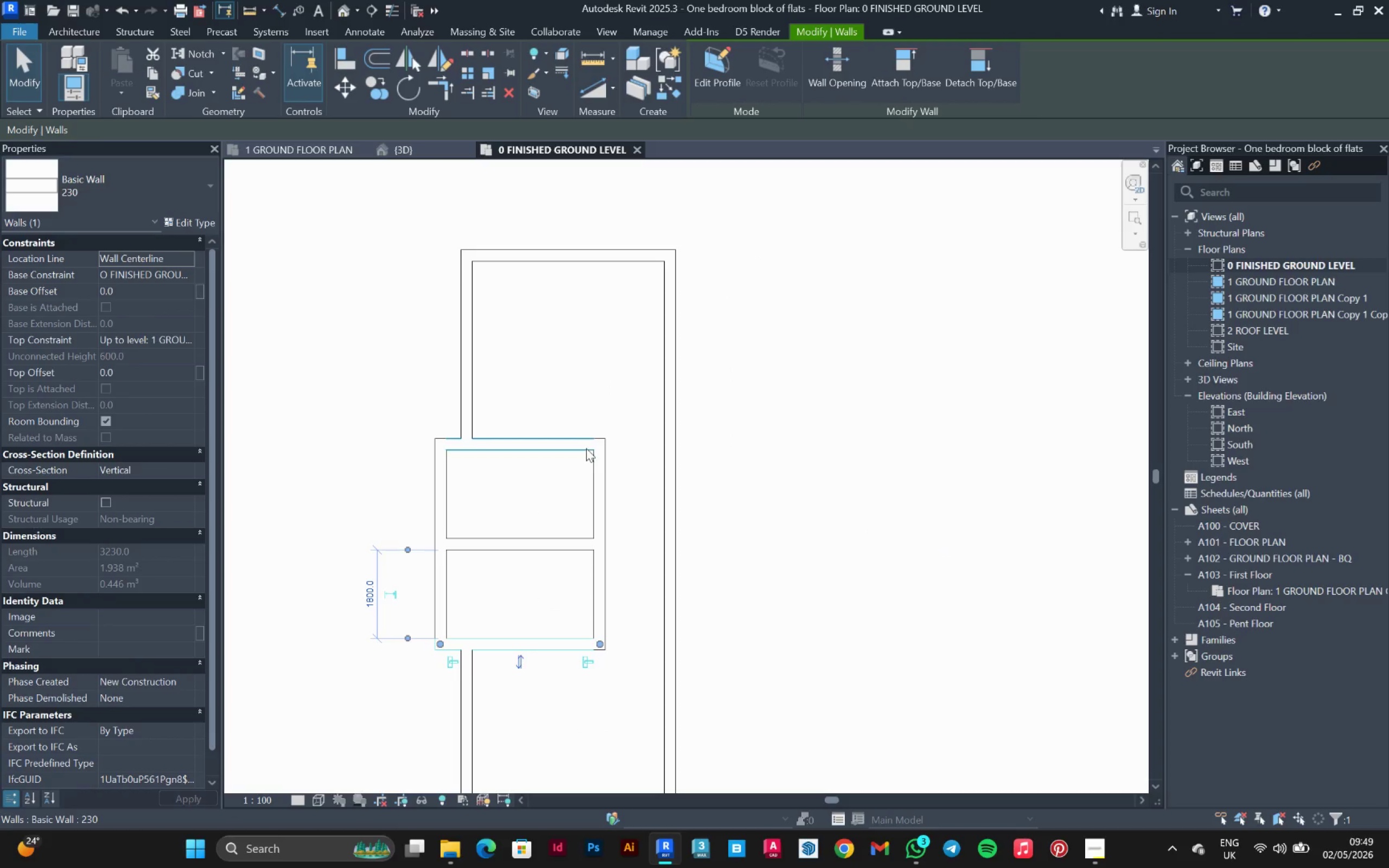 
left_click([585, 447])
 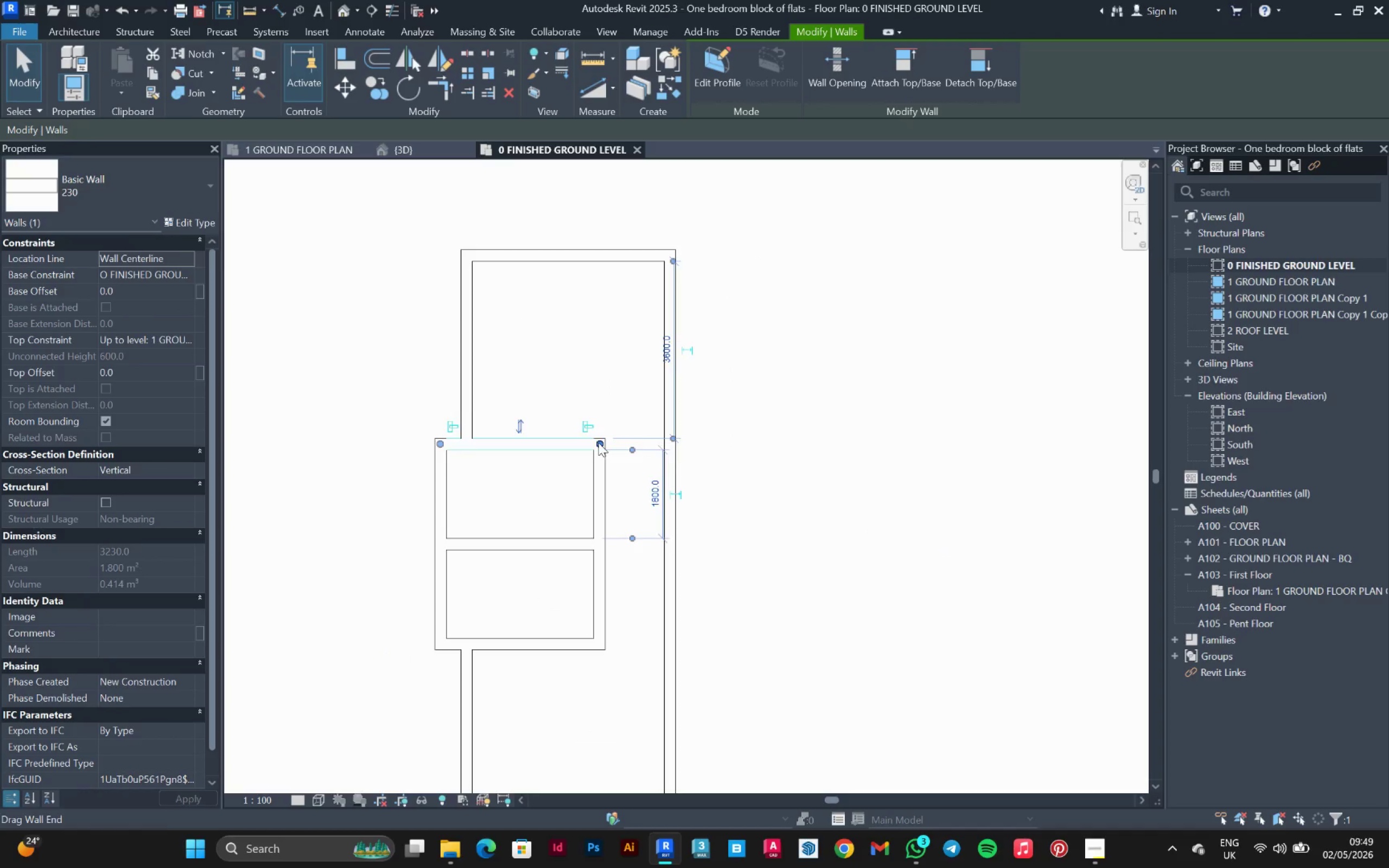 
left_click_drag(start_coordinate=[598, 443], to_coordinate=[660, 443])
 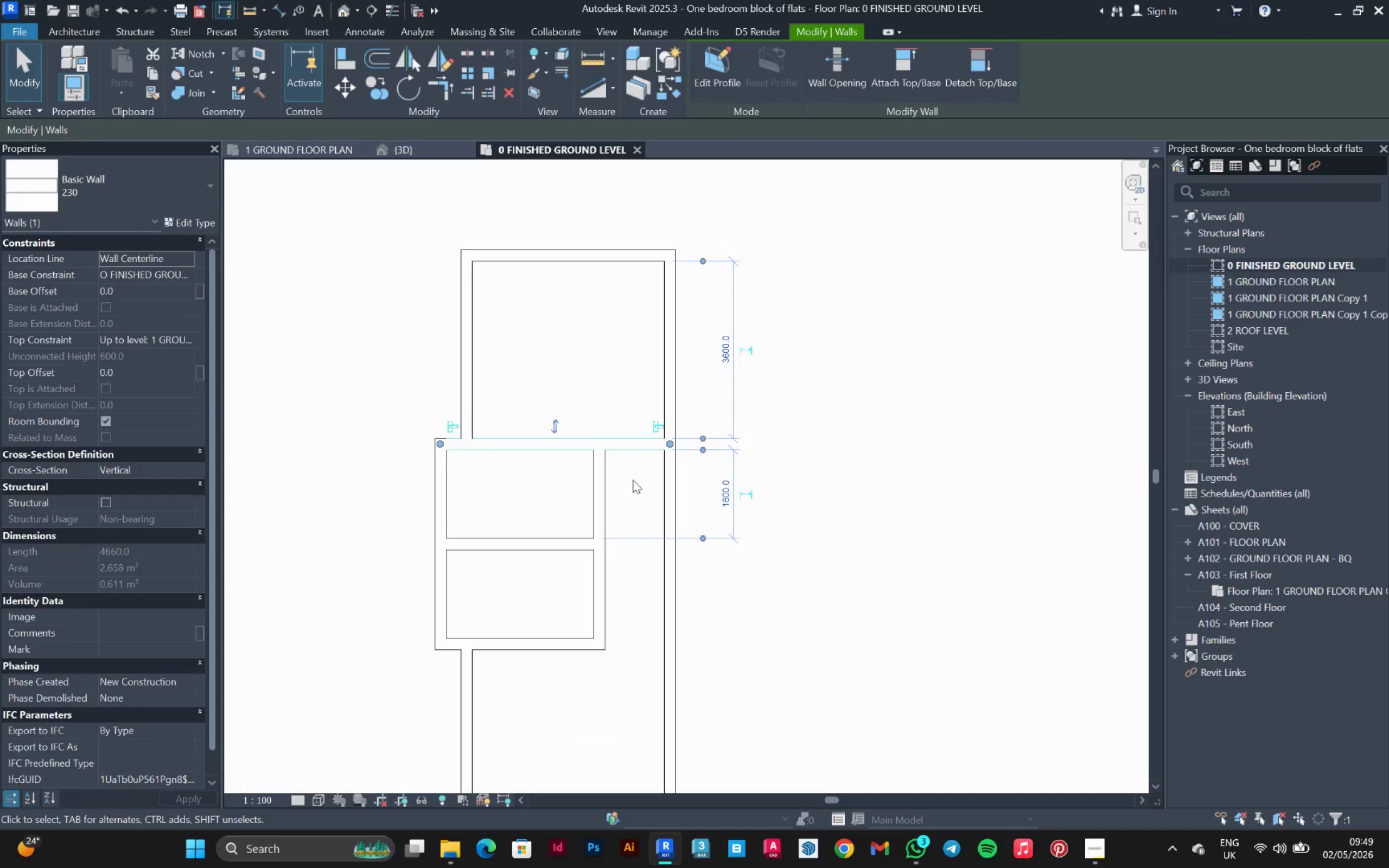 
left_click([633, 480])
 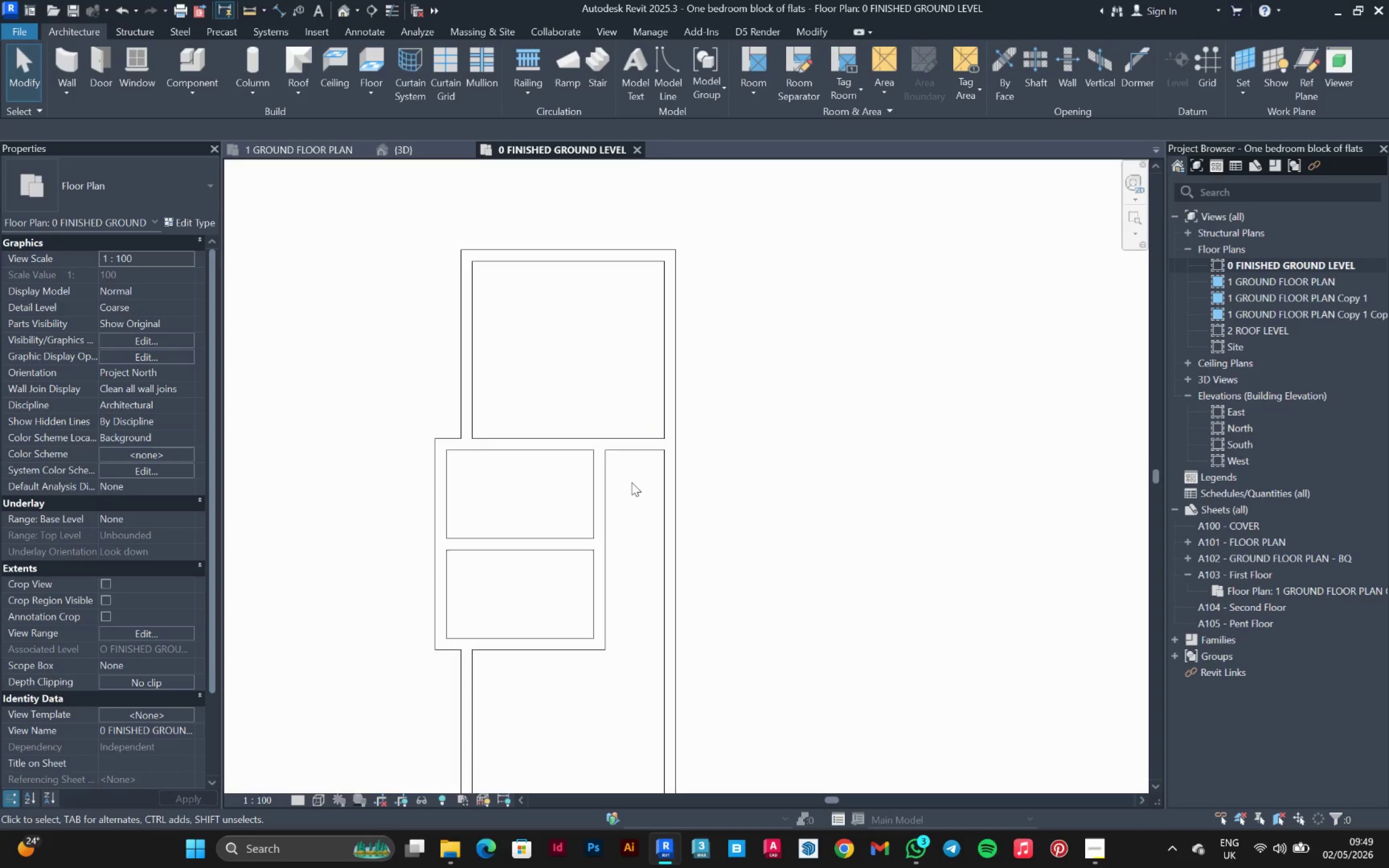 
key(D)
 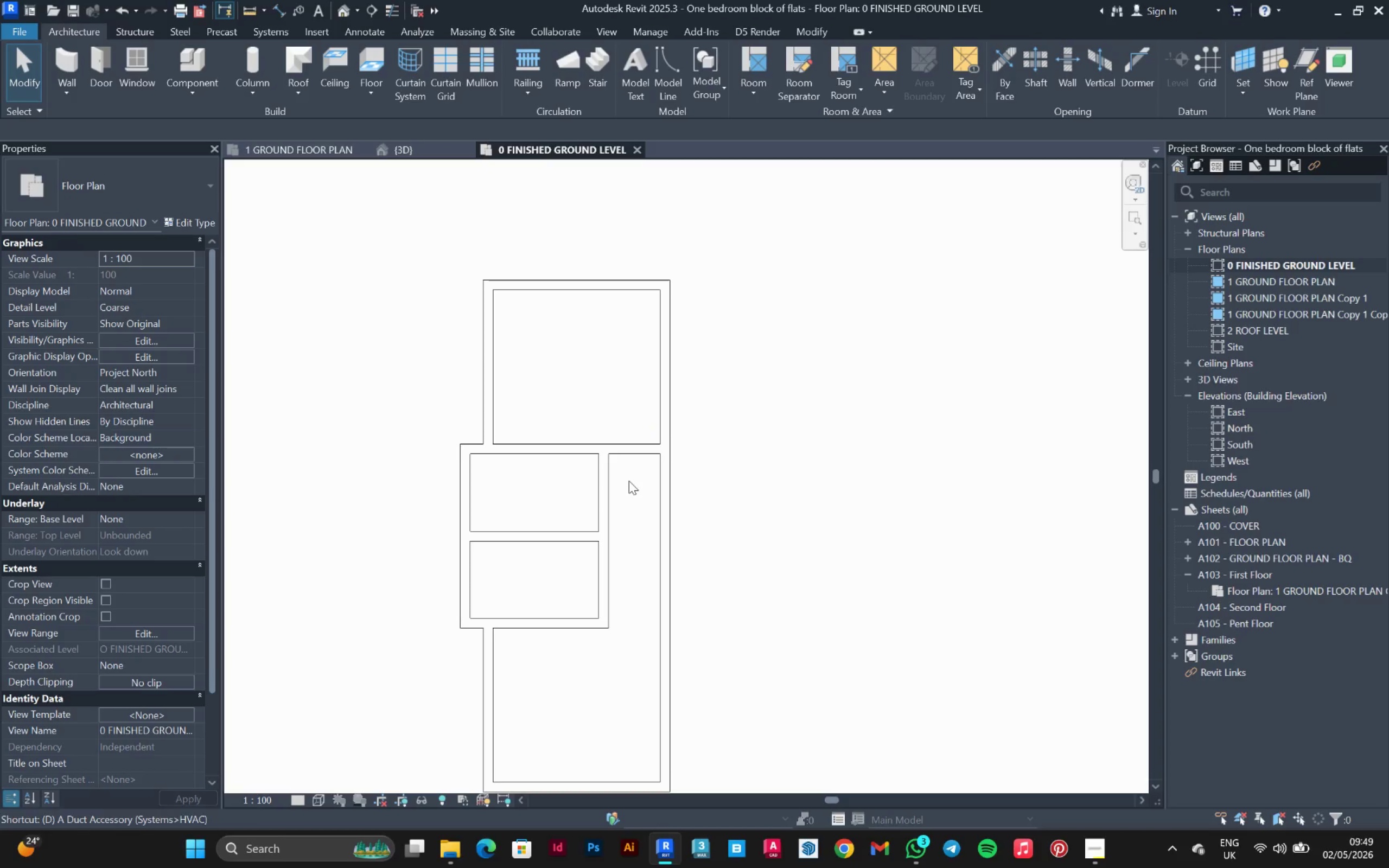 
scroll: coordinate [632, 482], scroll_direction: down, amount: 1.0
 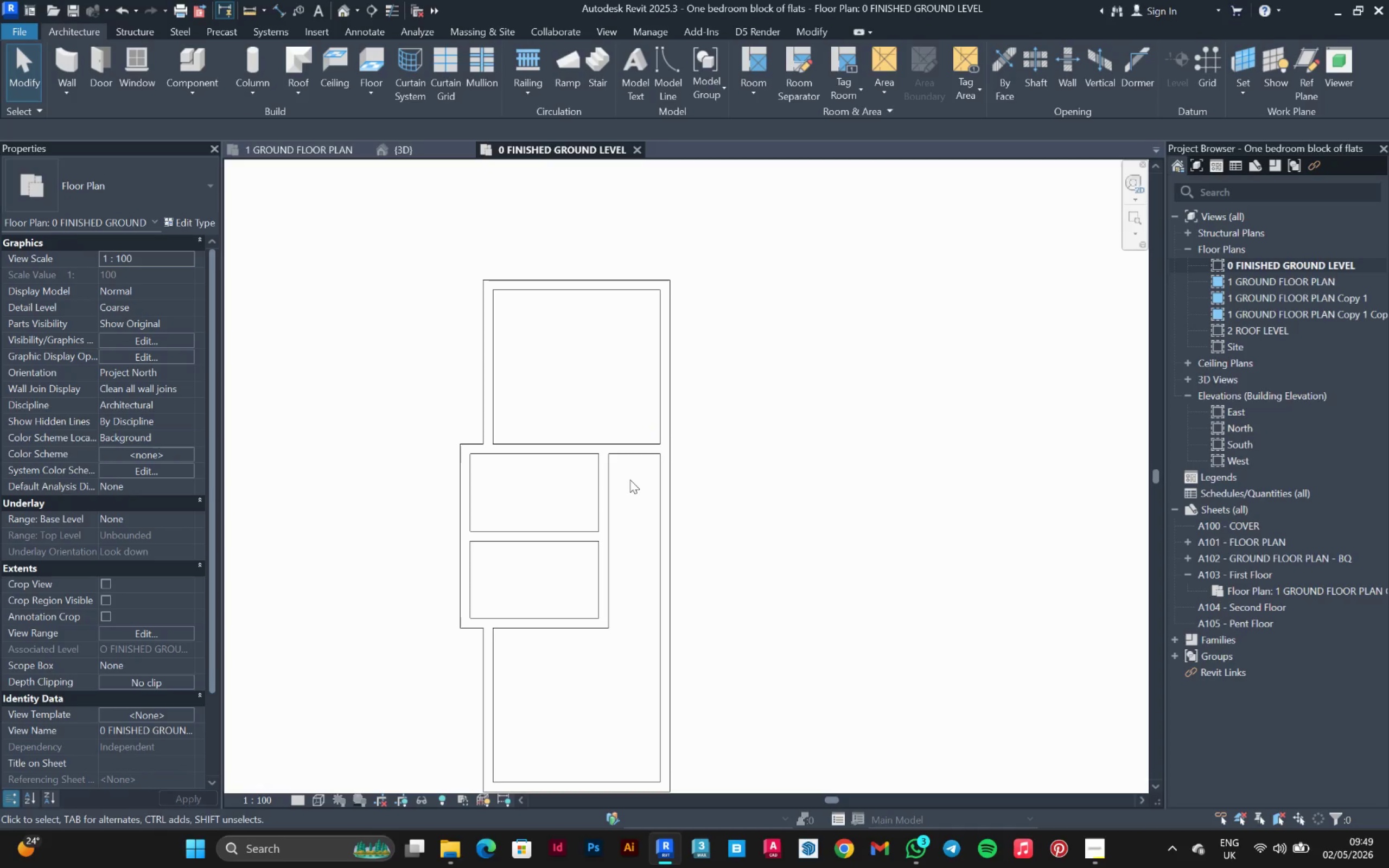 
left_click([601, 570])
 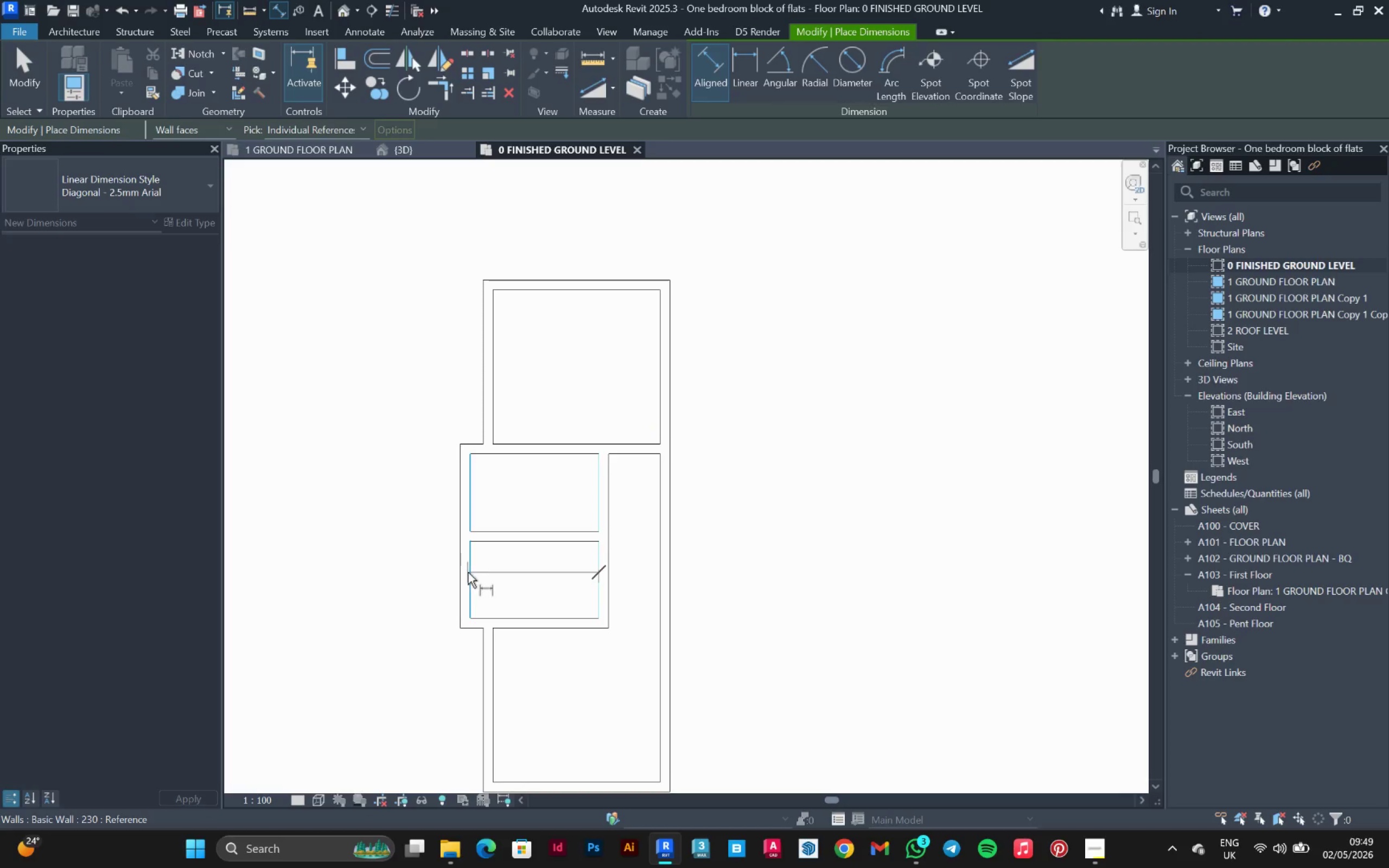 
left_click([468, 572])
 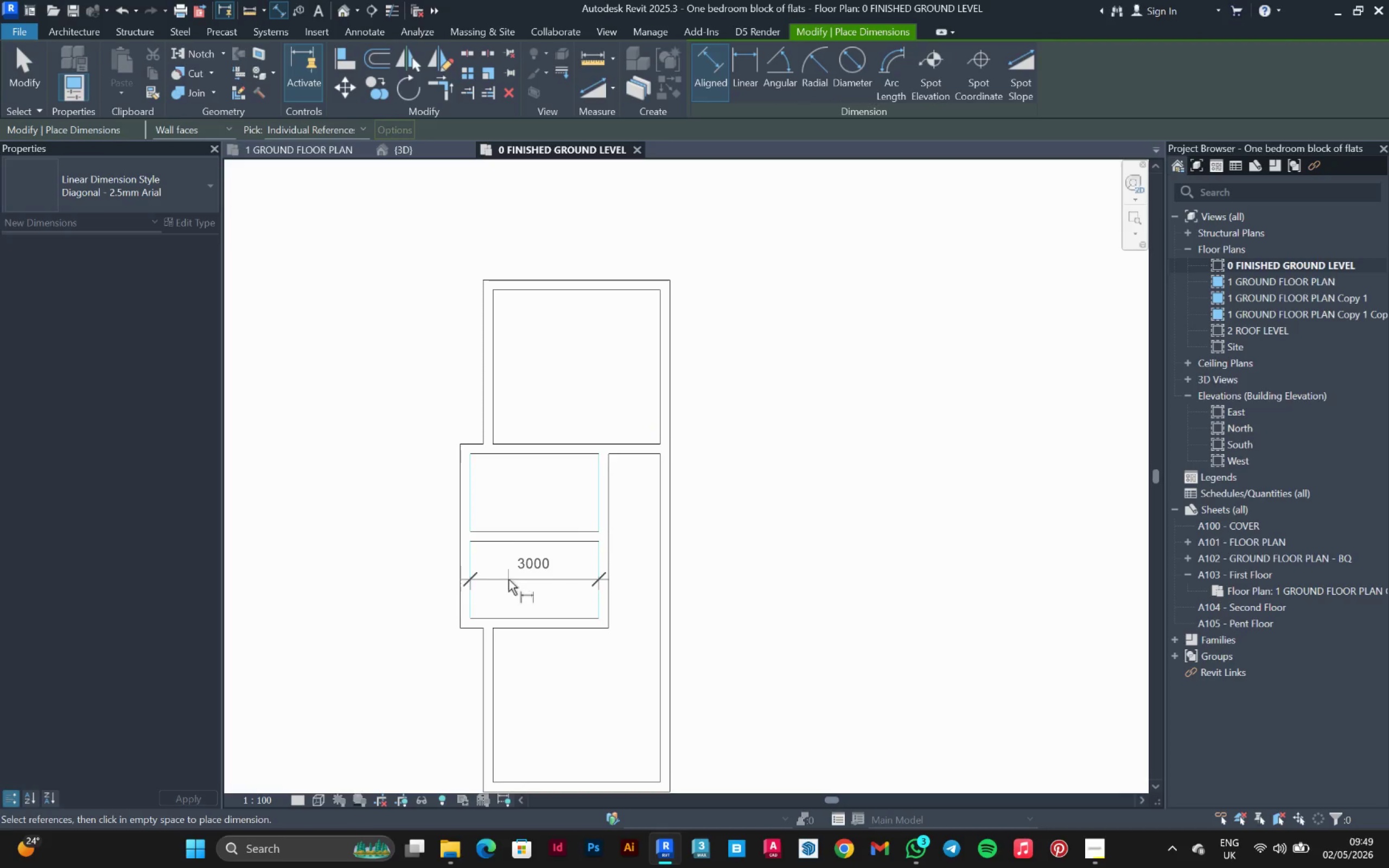 
scroll: coordinate [511, 579], scroll_direction: up, amount: 1.0
 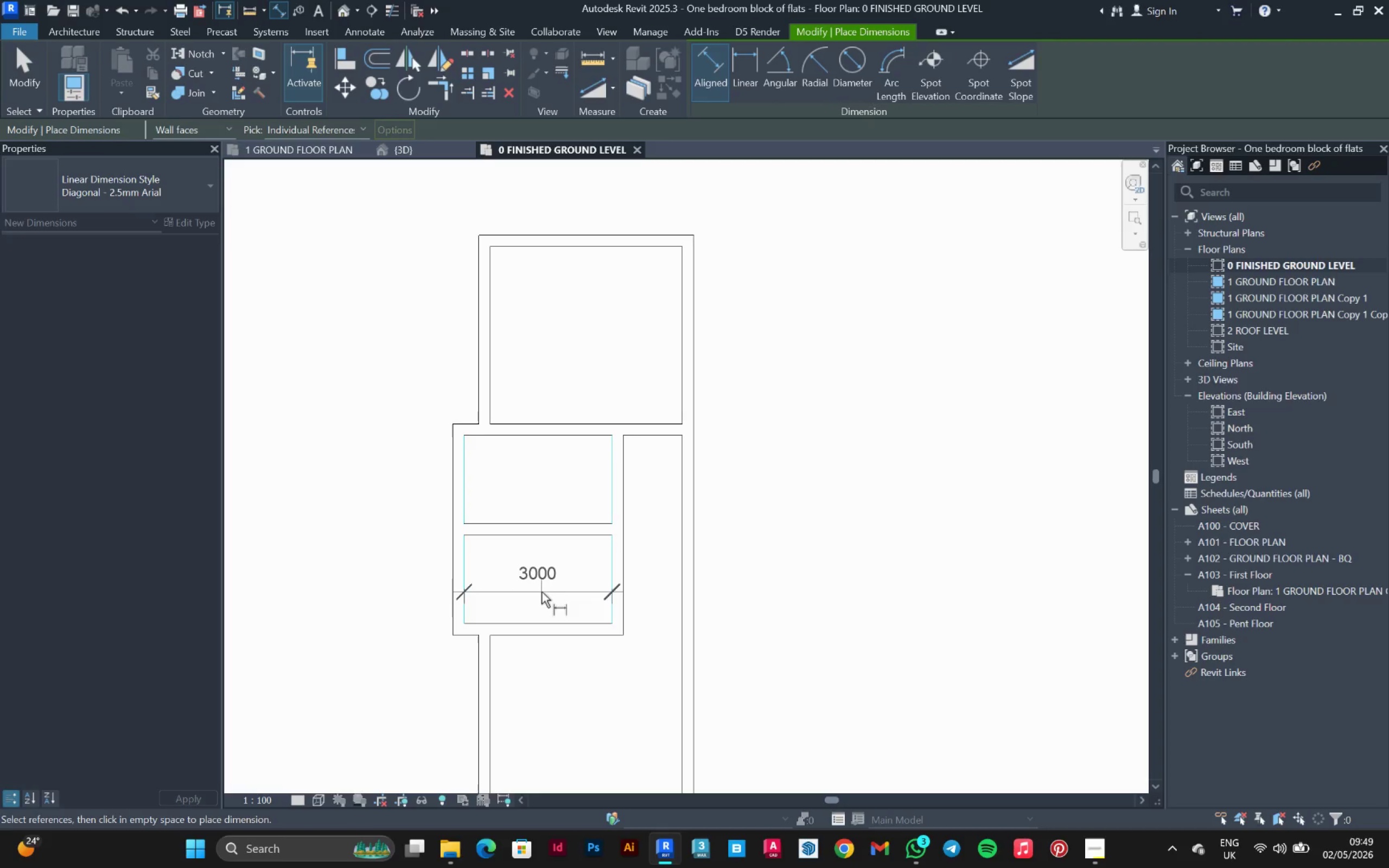 
left_click([542, 592])
 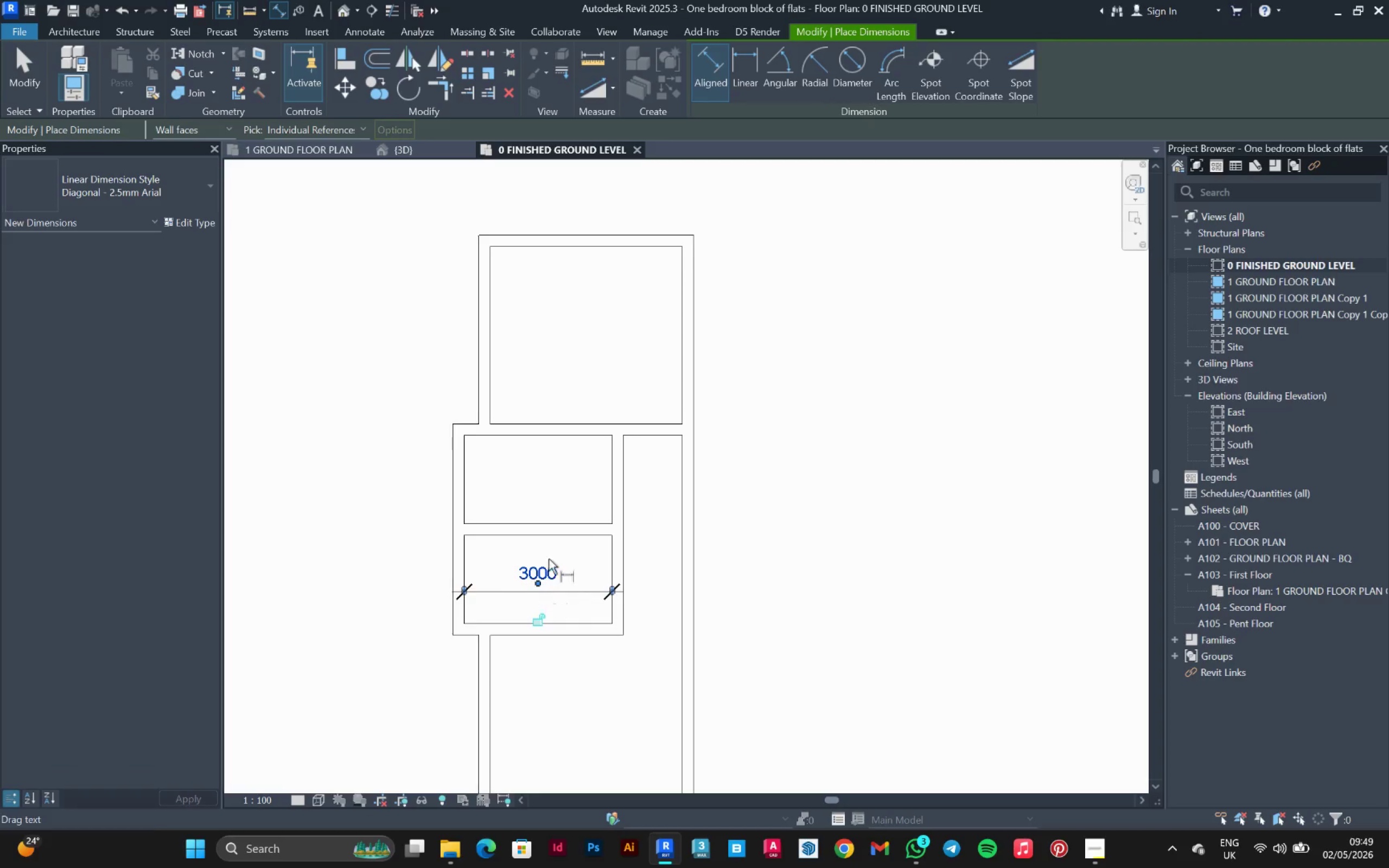 
scroll: coordinate [564, 497], scroll_direction: down, amount: 4.0
 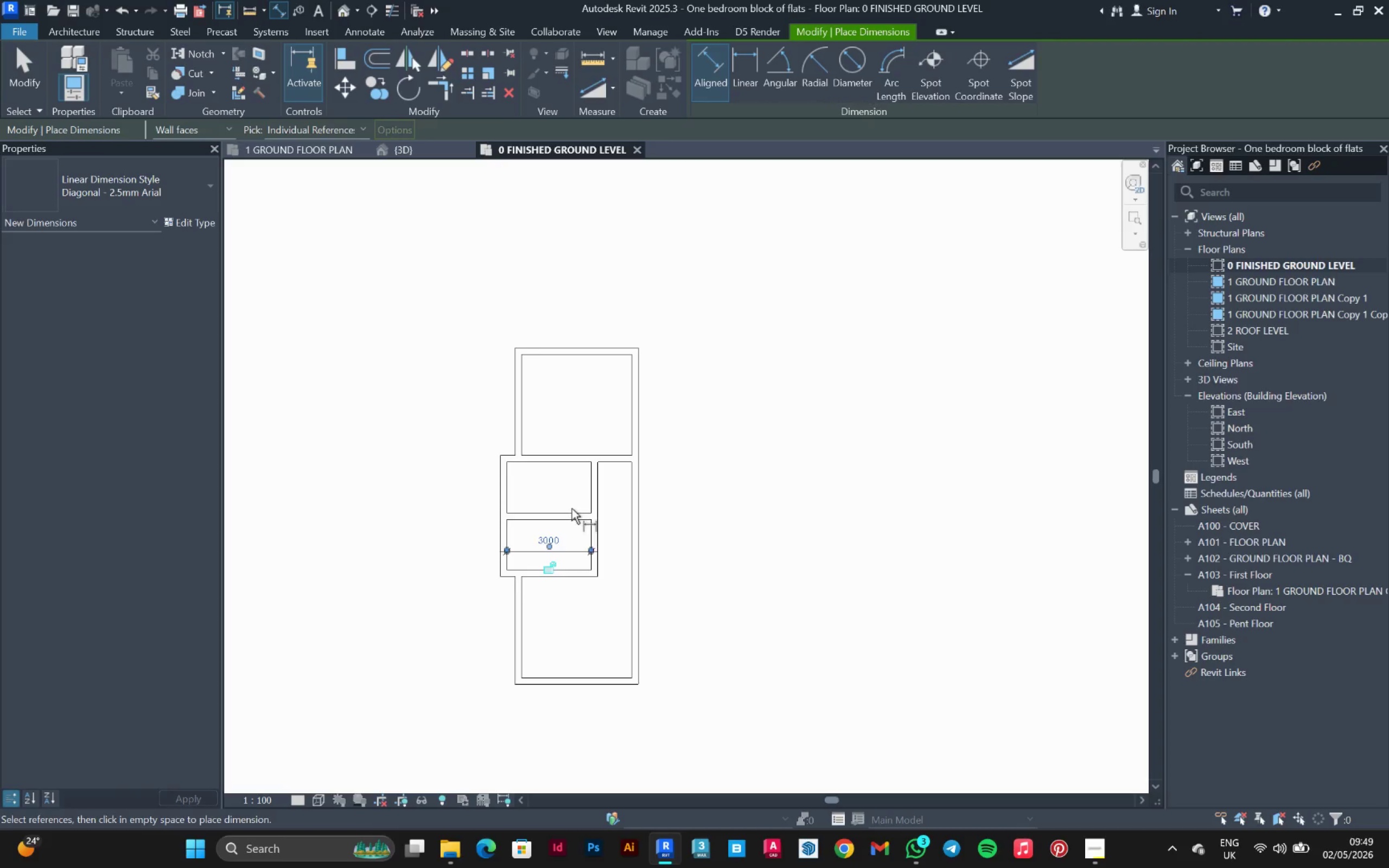 
key(Escape)
 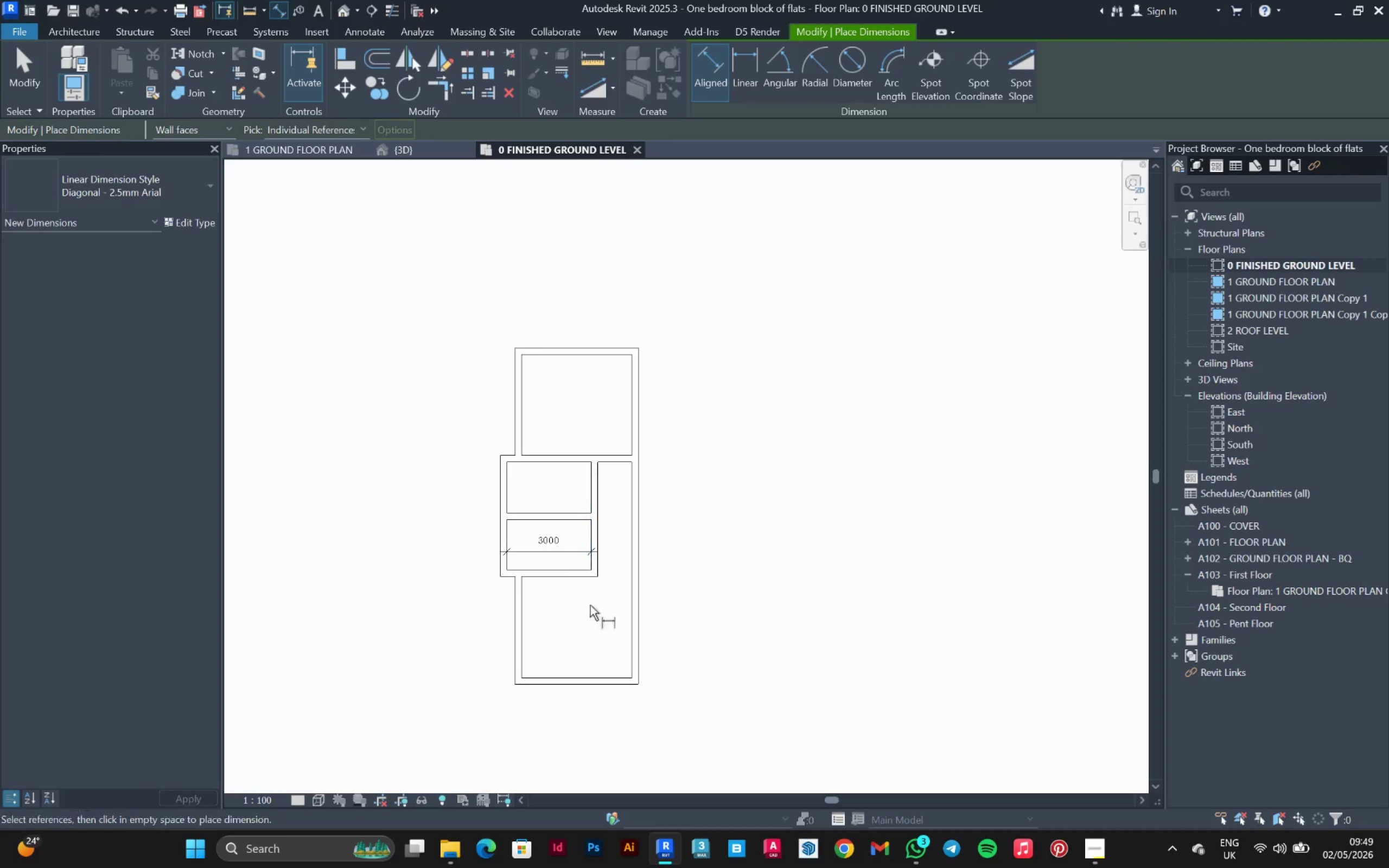 
key(Escape)
 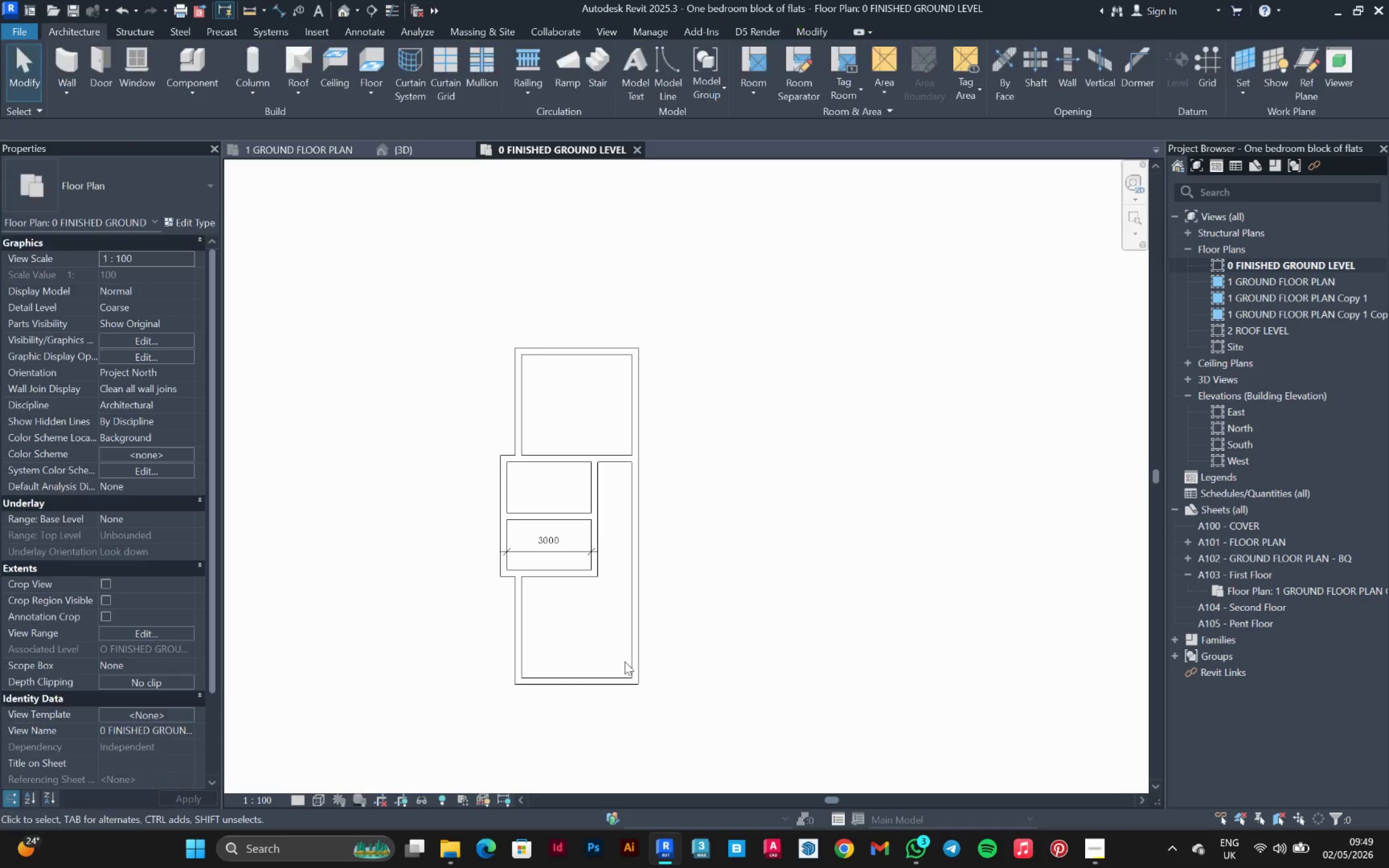 
scroll: coordinate [640, 689], scroll_direction: up, amount: 4.0
 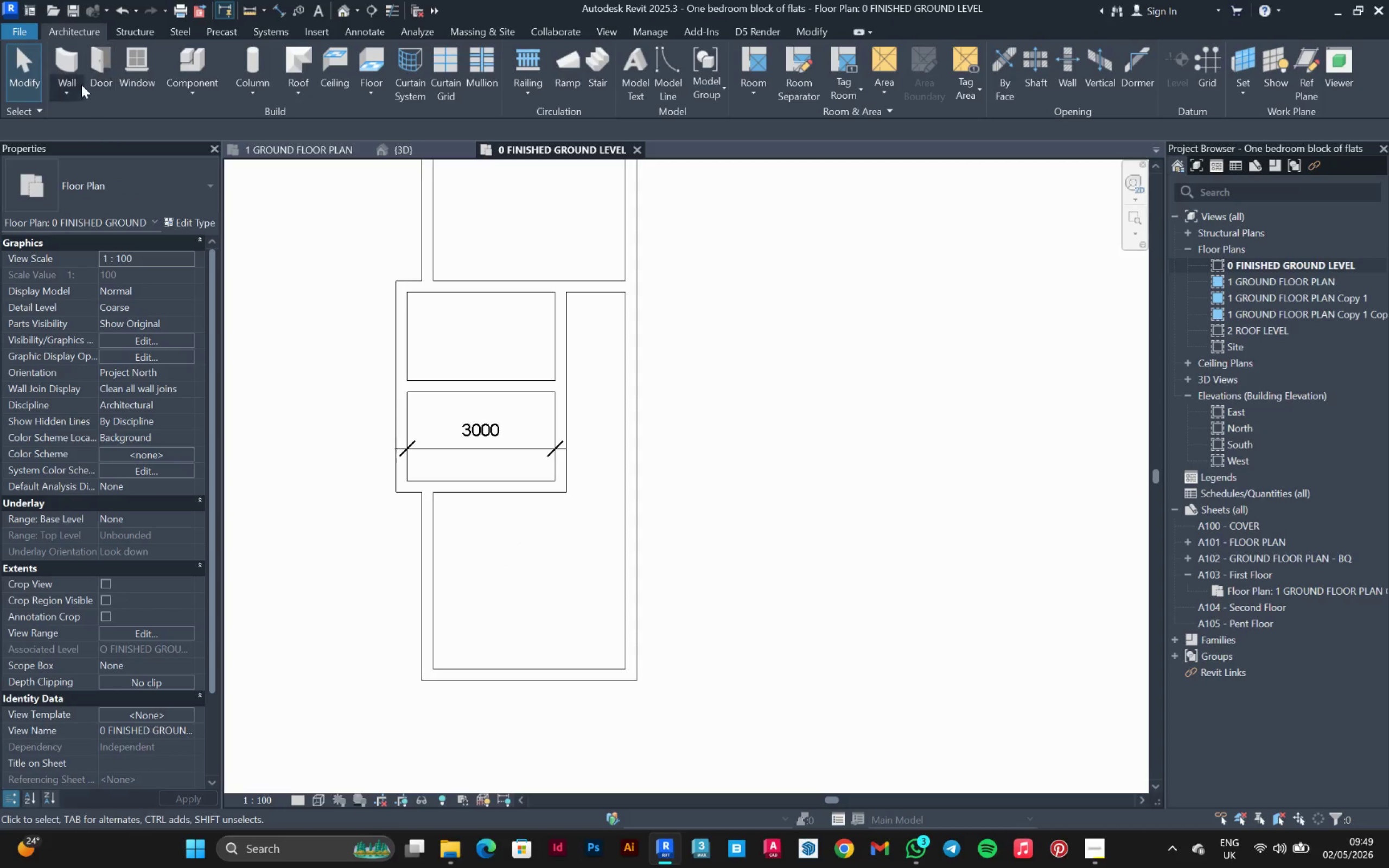 
left_click([72, 68])
 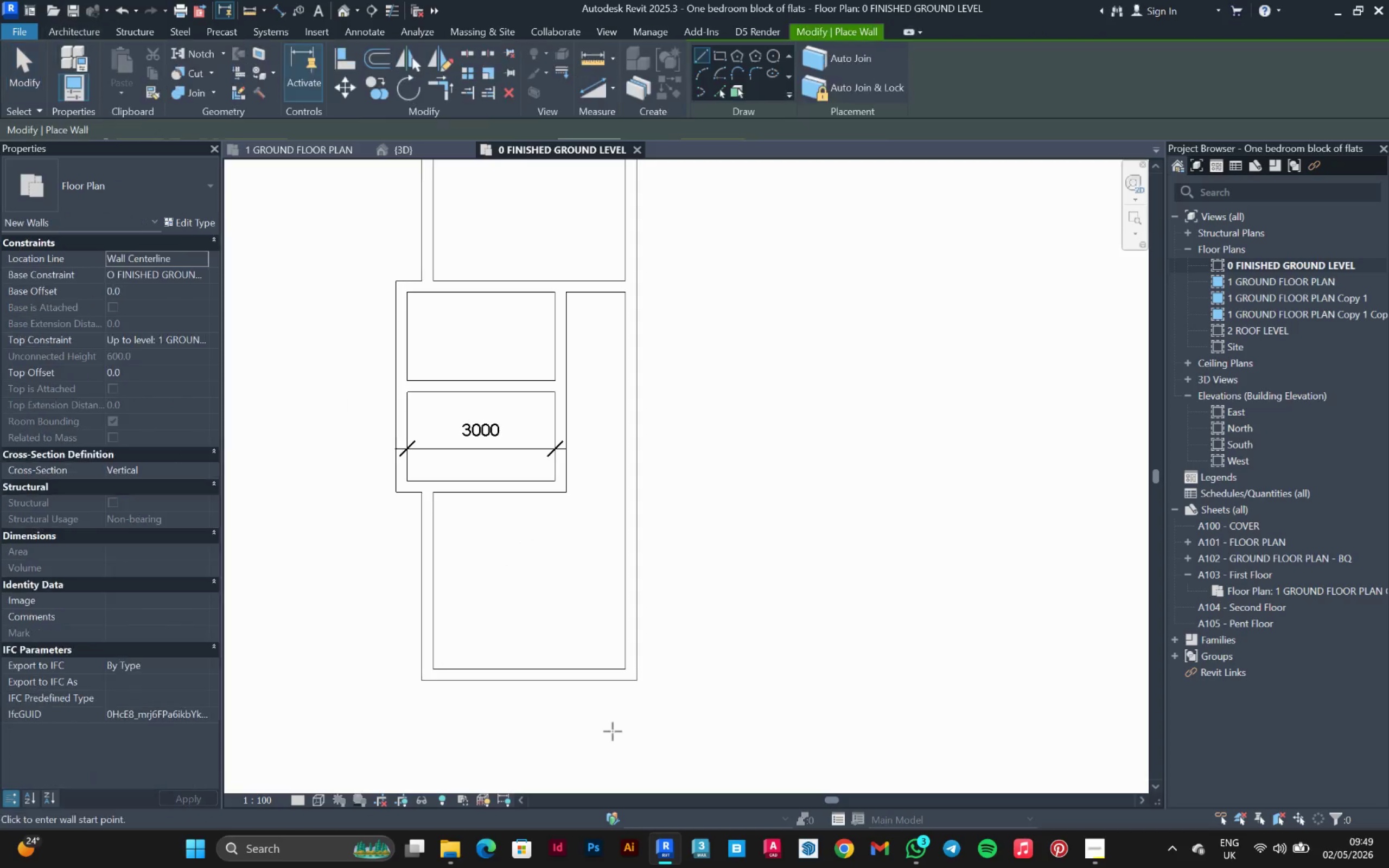 
scroll: coordinate [615, 684], scroll_direction: up, amount: 5.0
 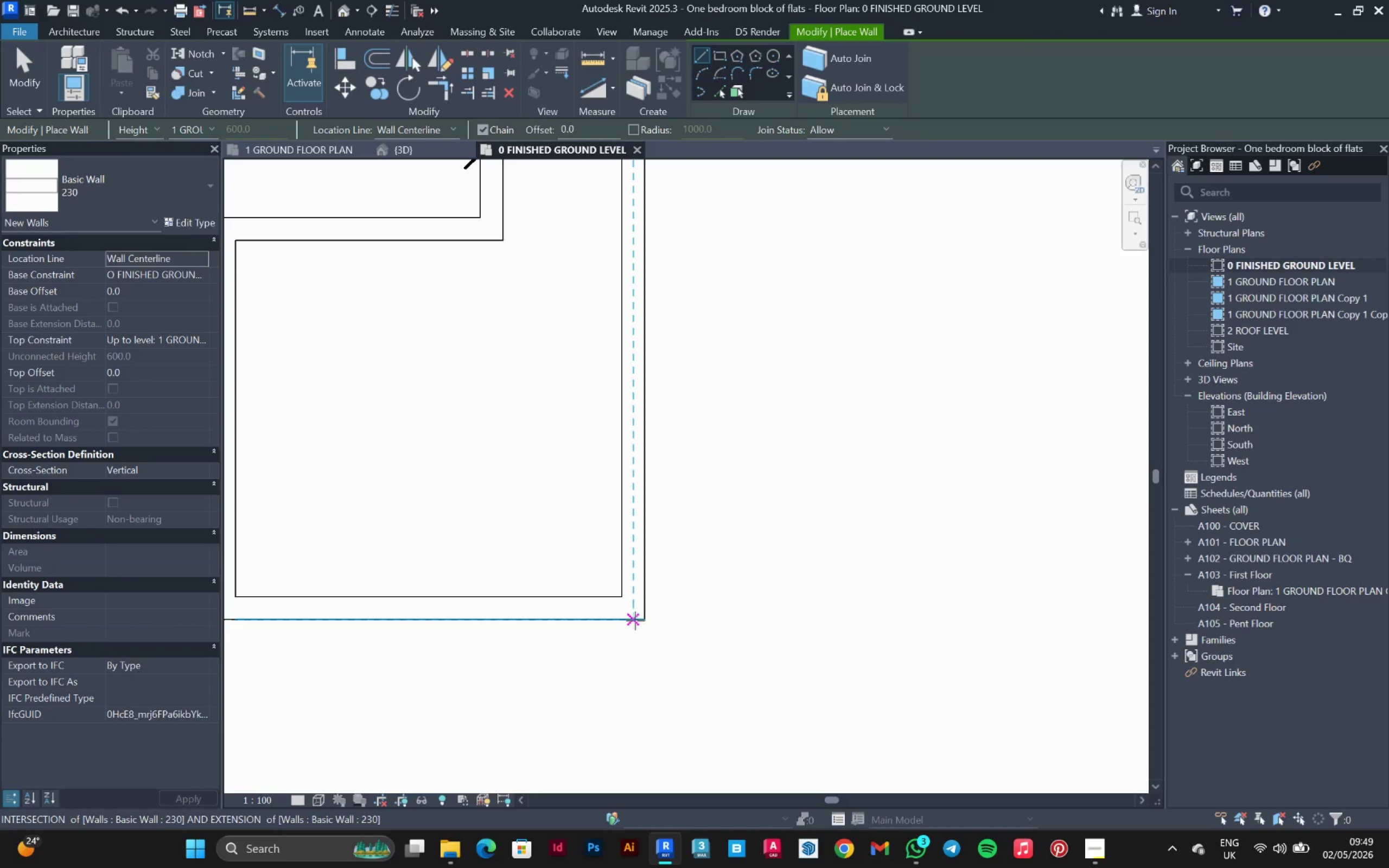 
left_click([635, 621])
 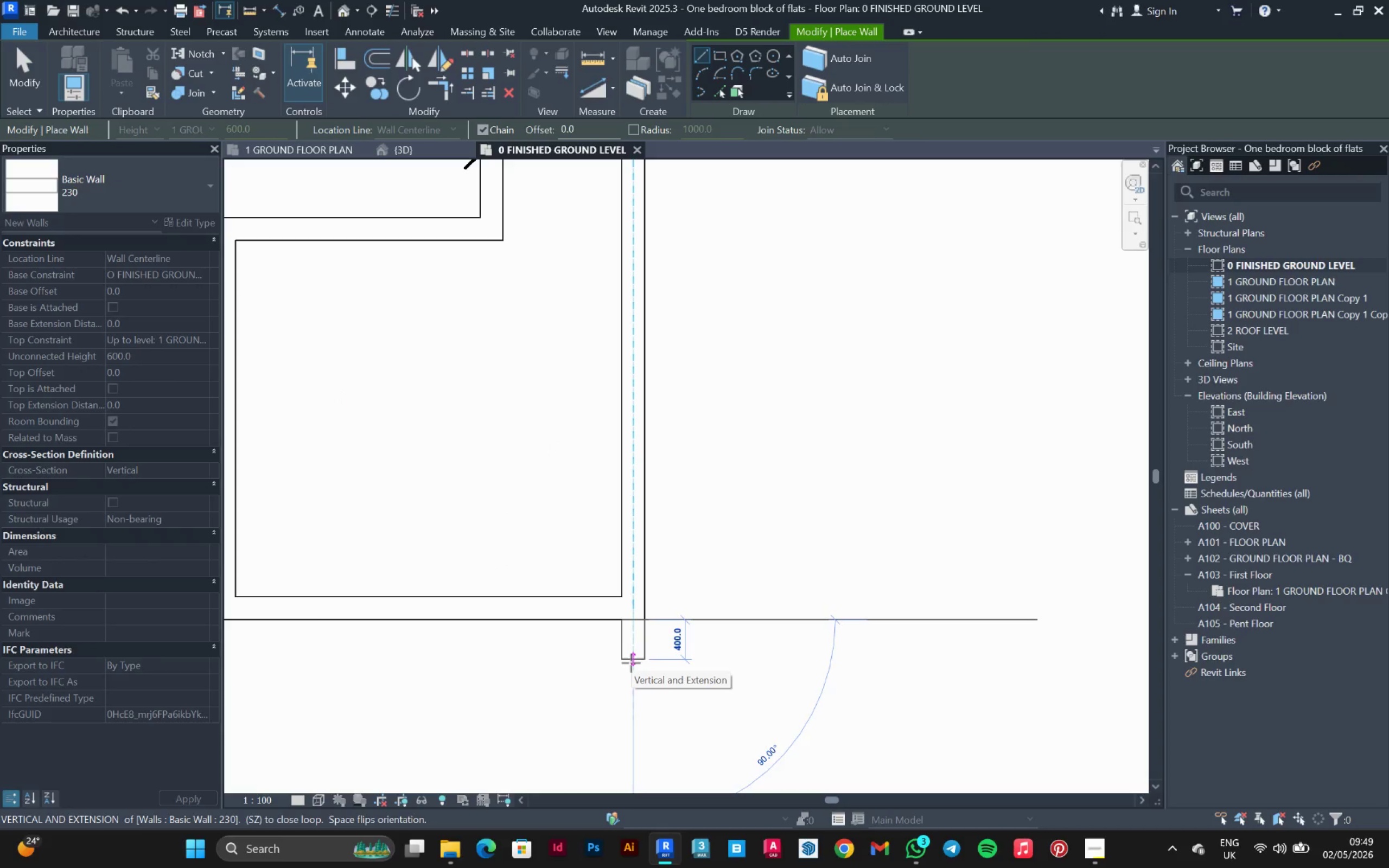 
left_click([631, 663])
 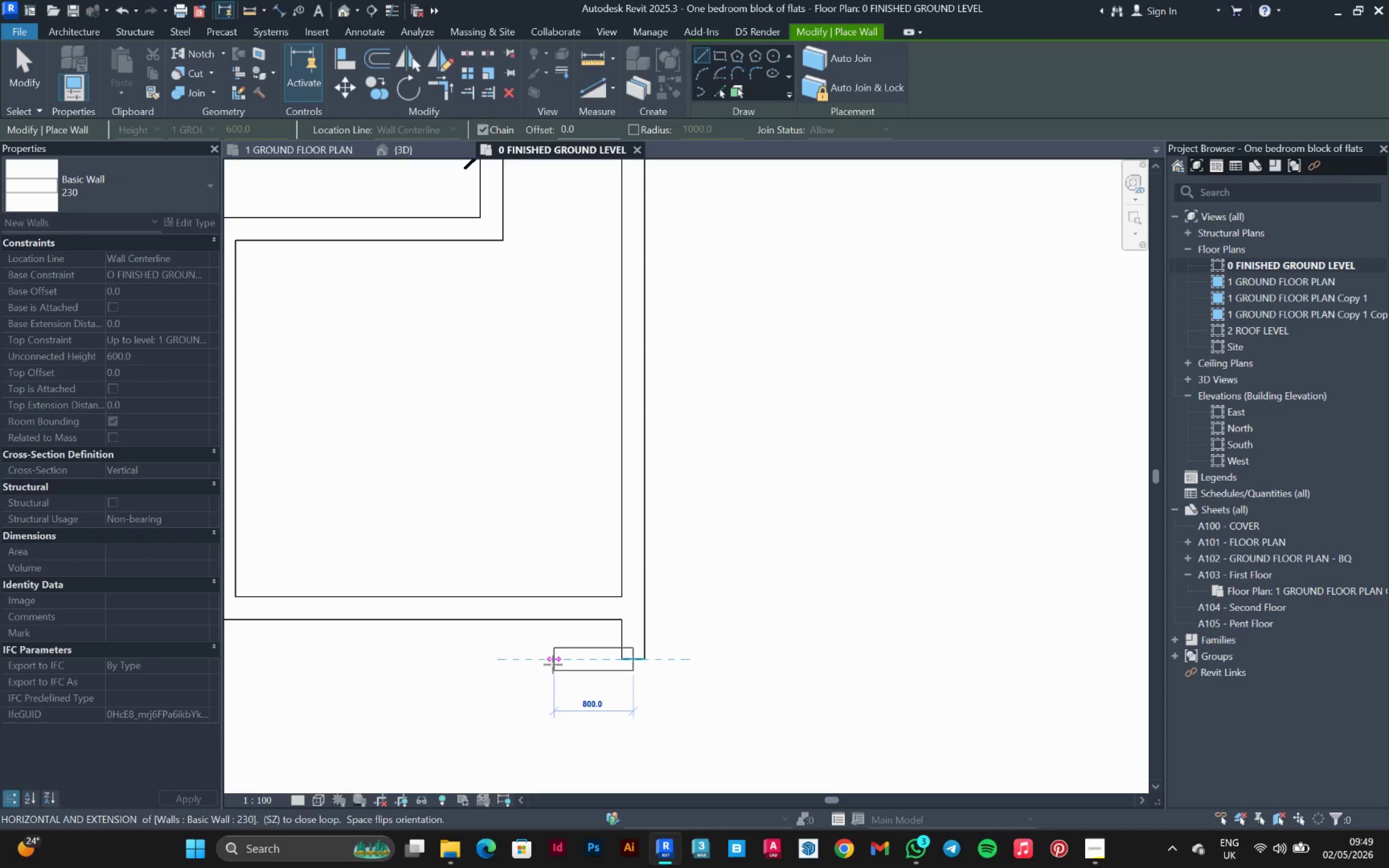 
left_click([552, 665])
 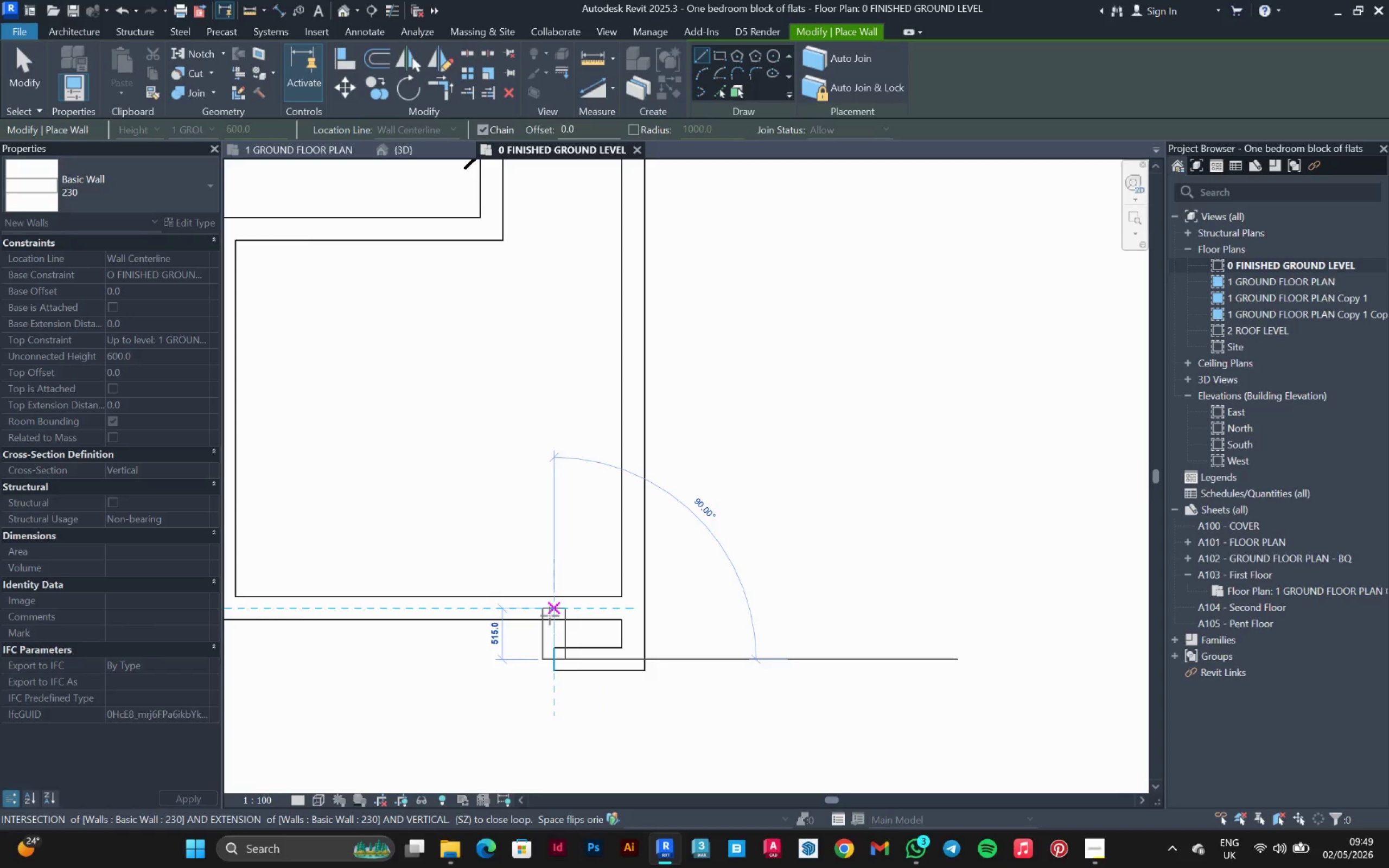 
left_click([550, 615])
 